 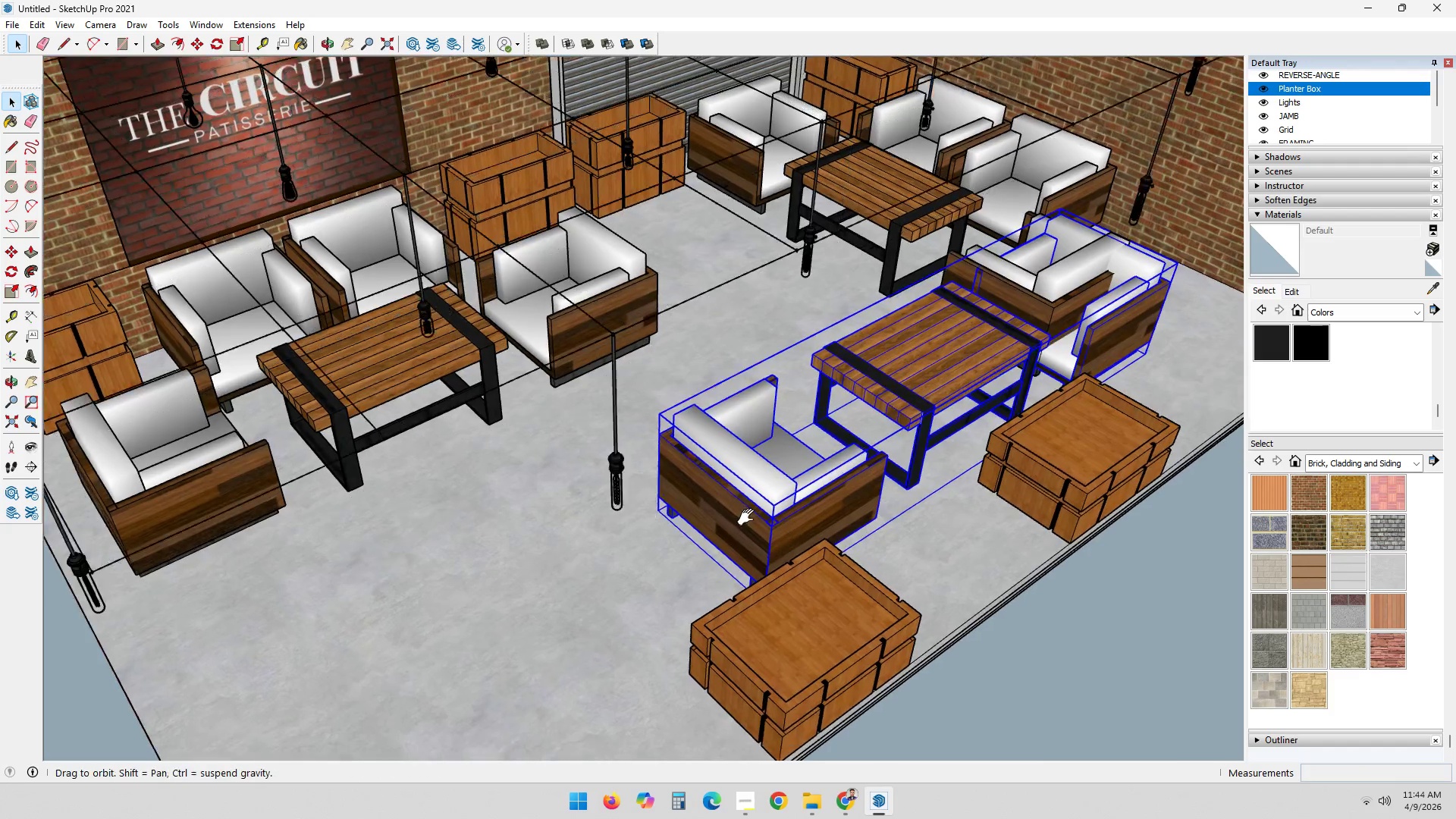 
key(M)
 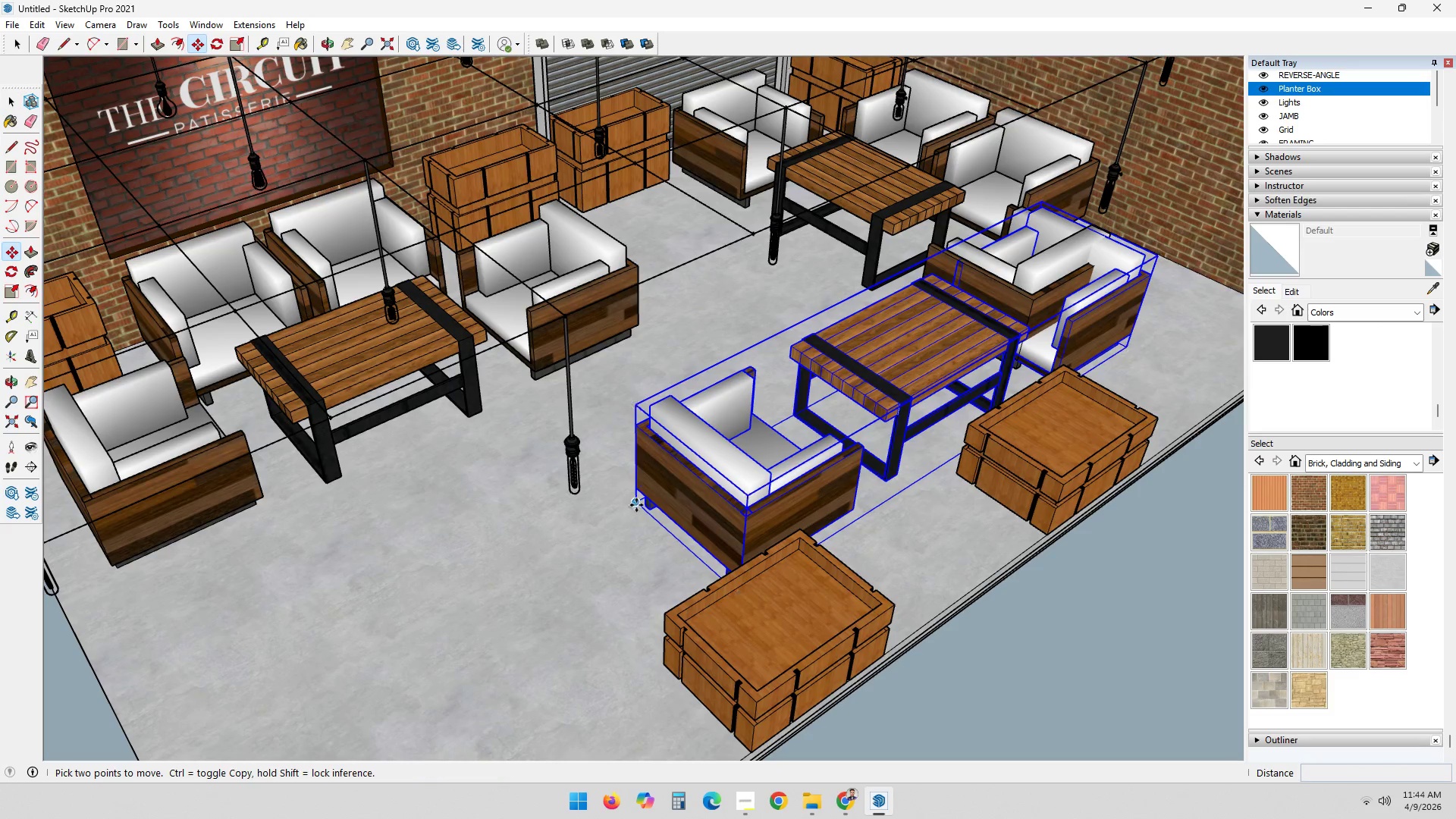 
left_click([638, 501])
 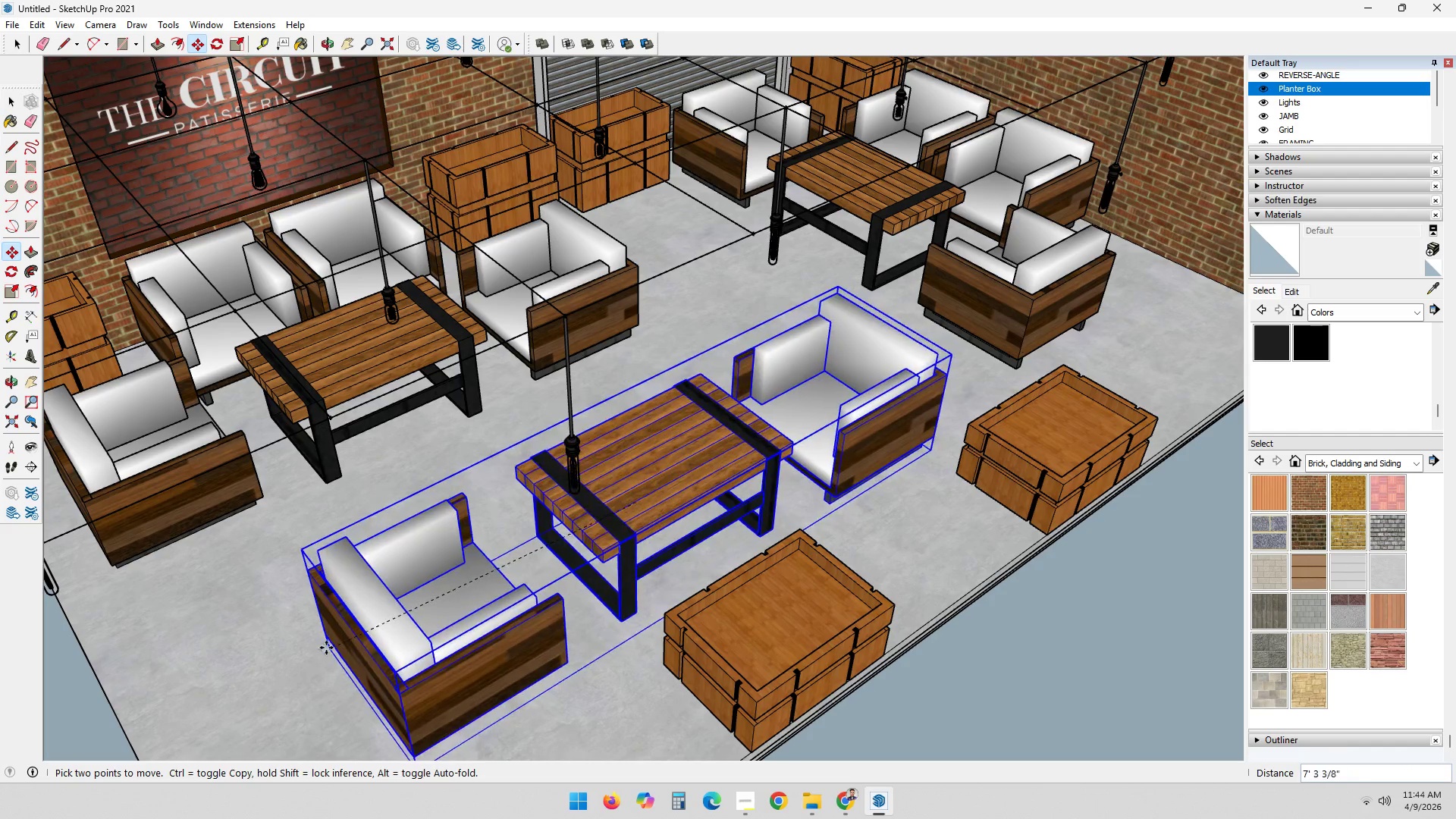 
left_click([315, 643])
 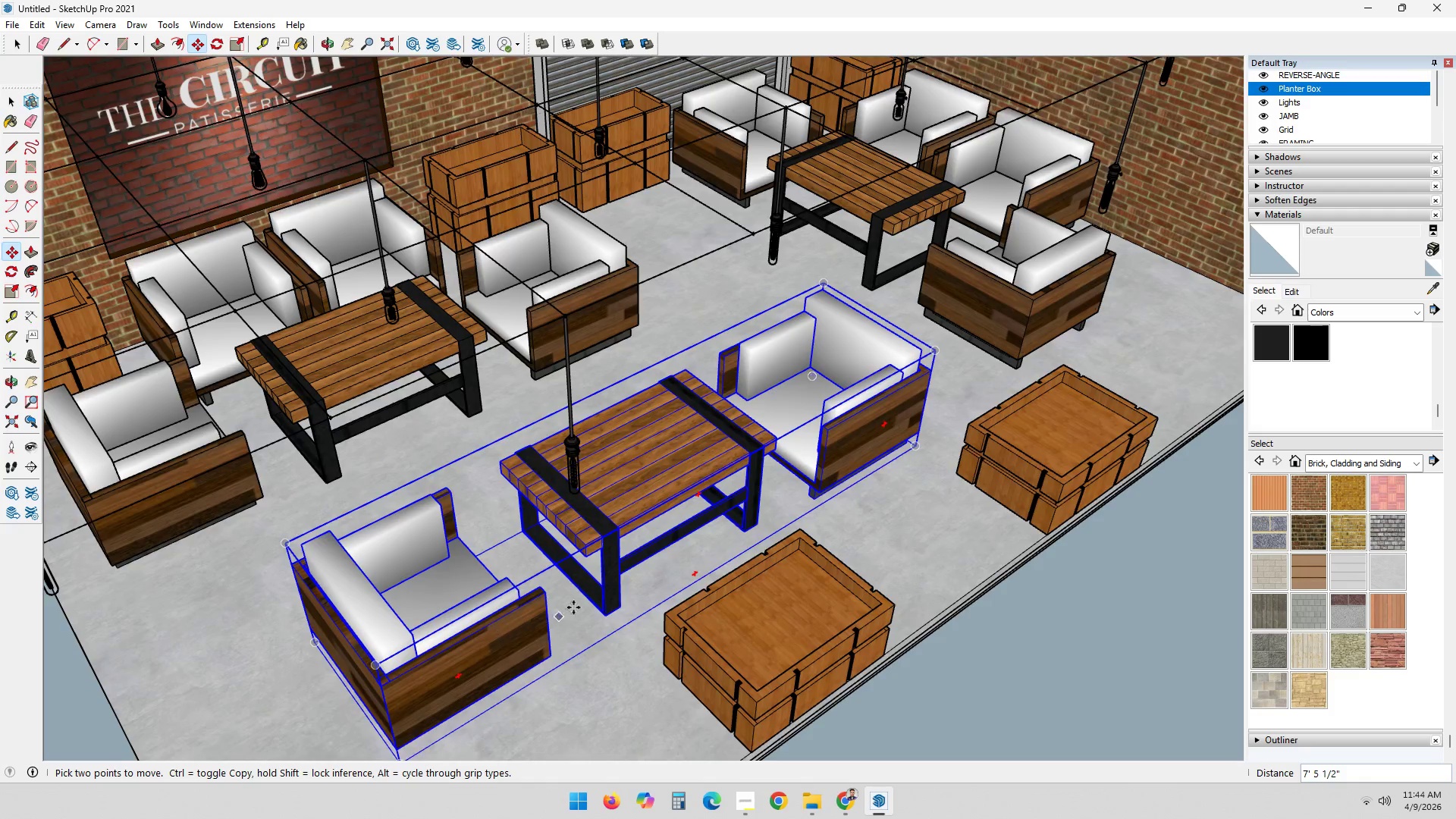 
scroll: coordinate [573, 607], scroll_direction: down, amount: 2.0
 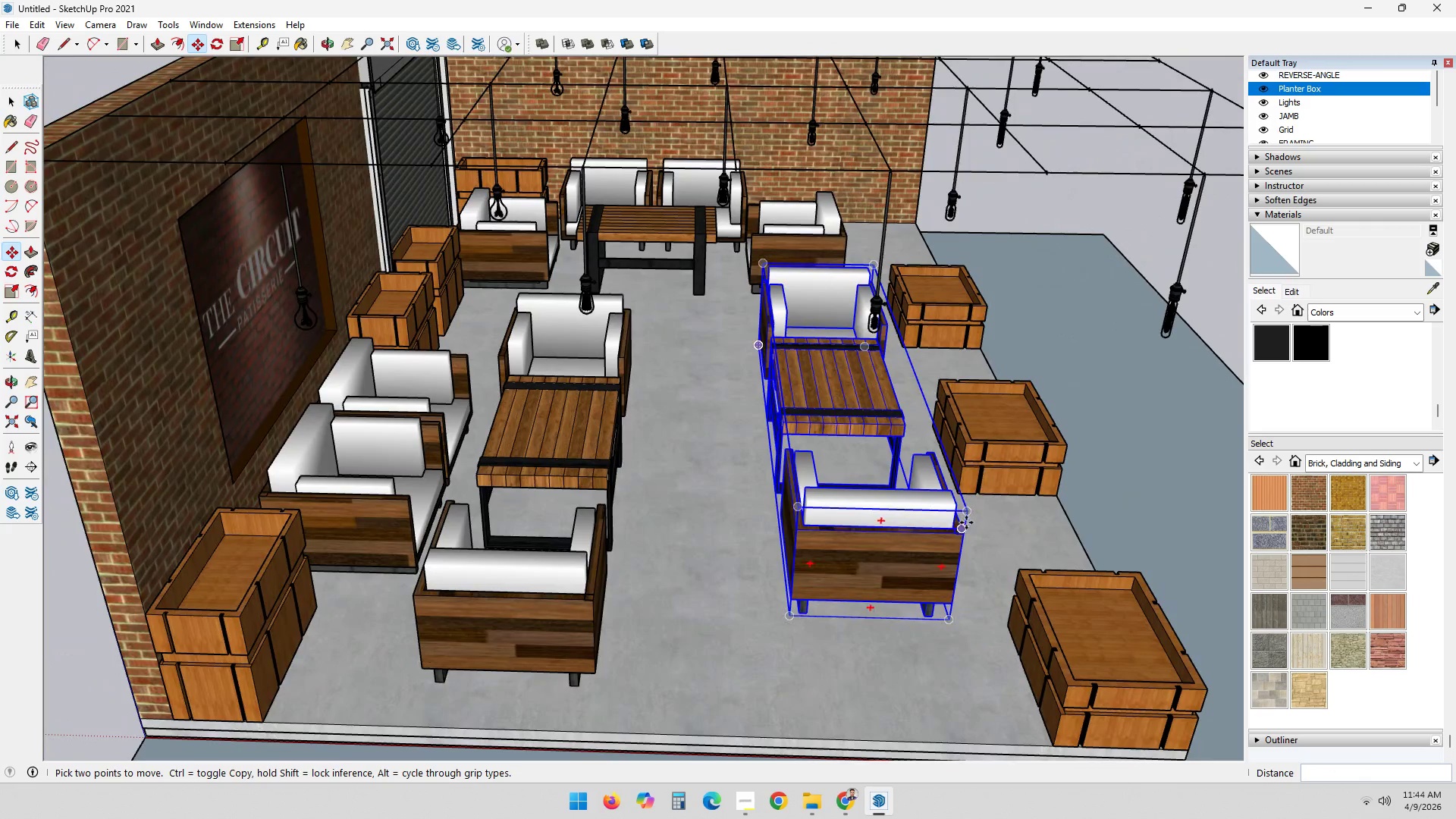 
key(Space)
 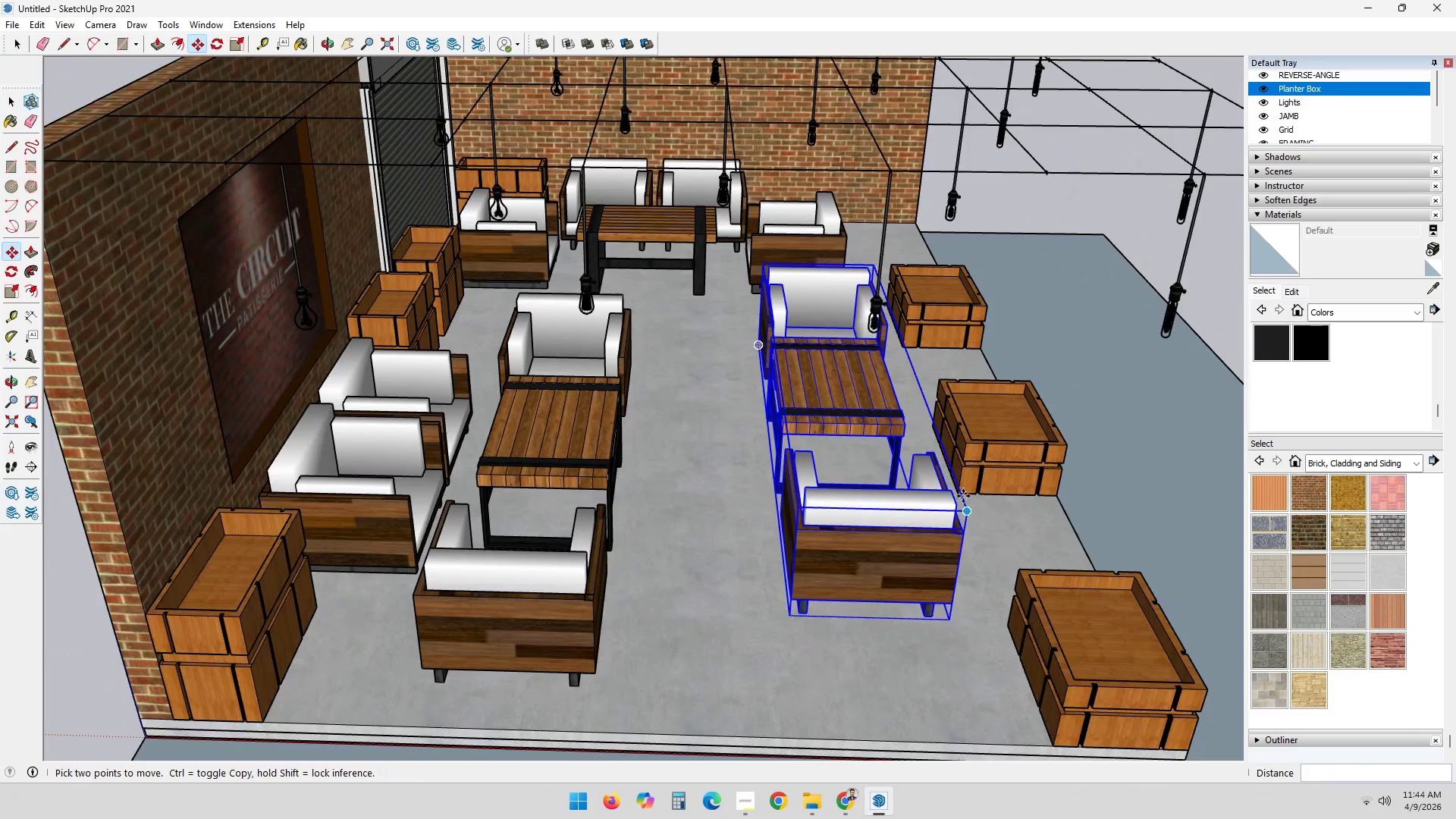 
key(Escape)
 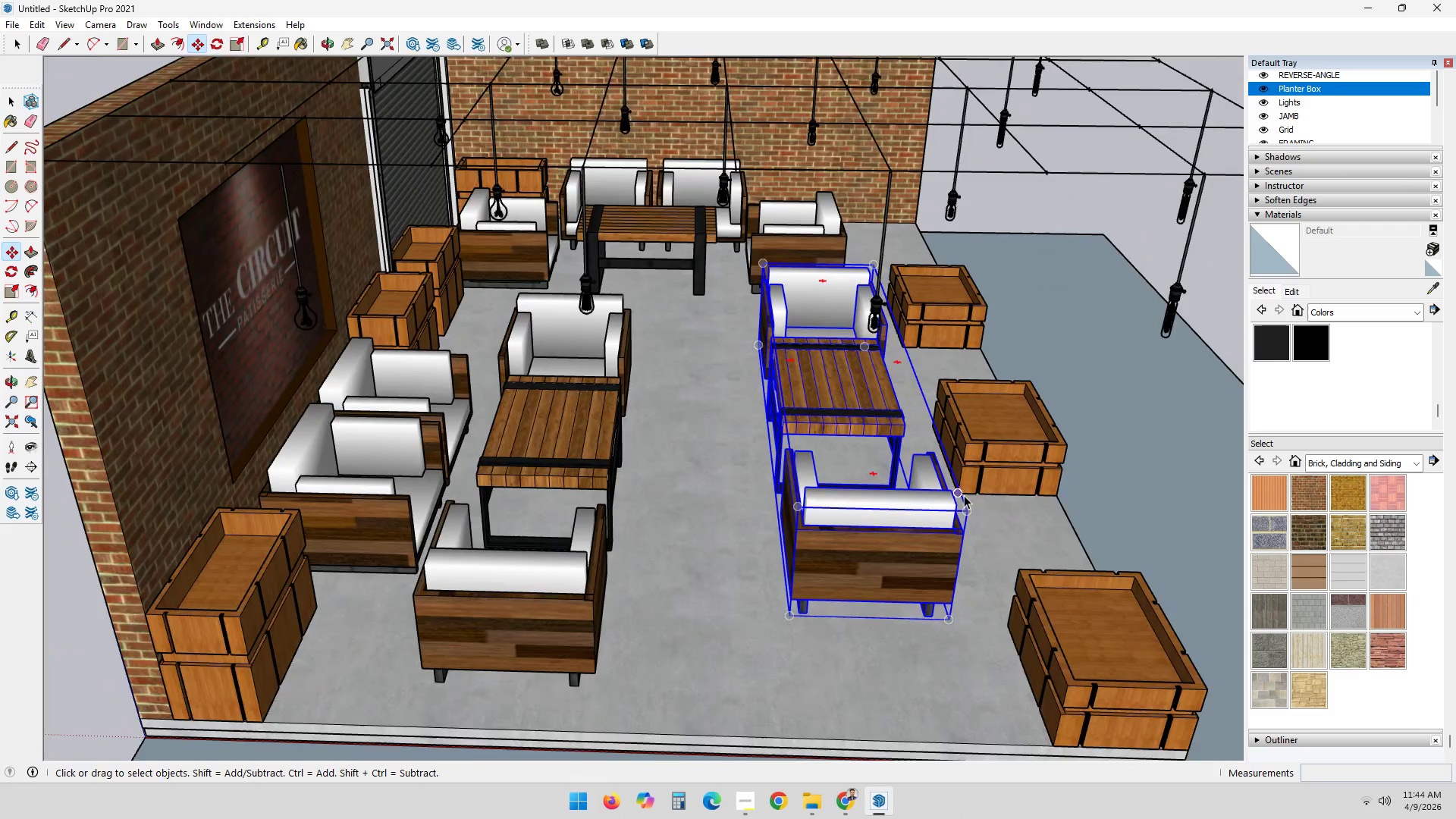 
scroll: coordinate [964, 495], scroll_direction: down, amount: 3.0
 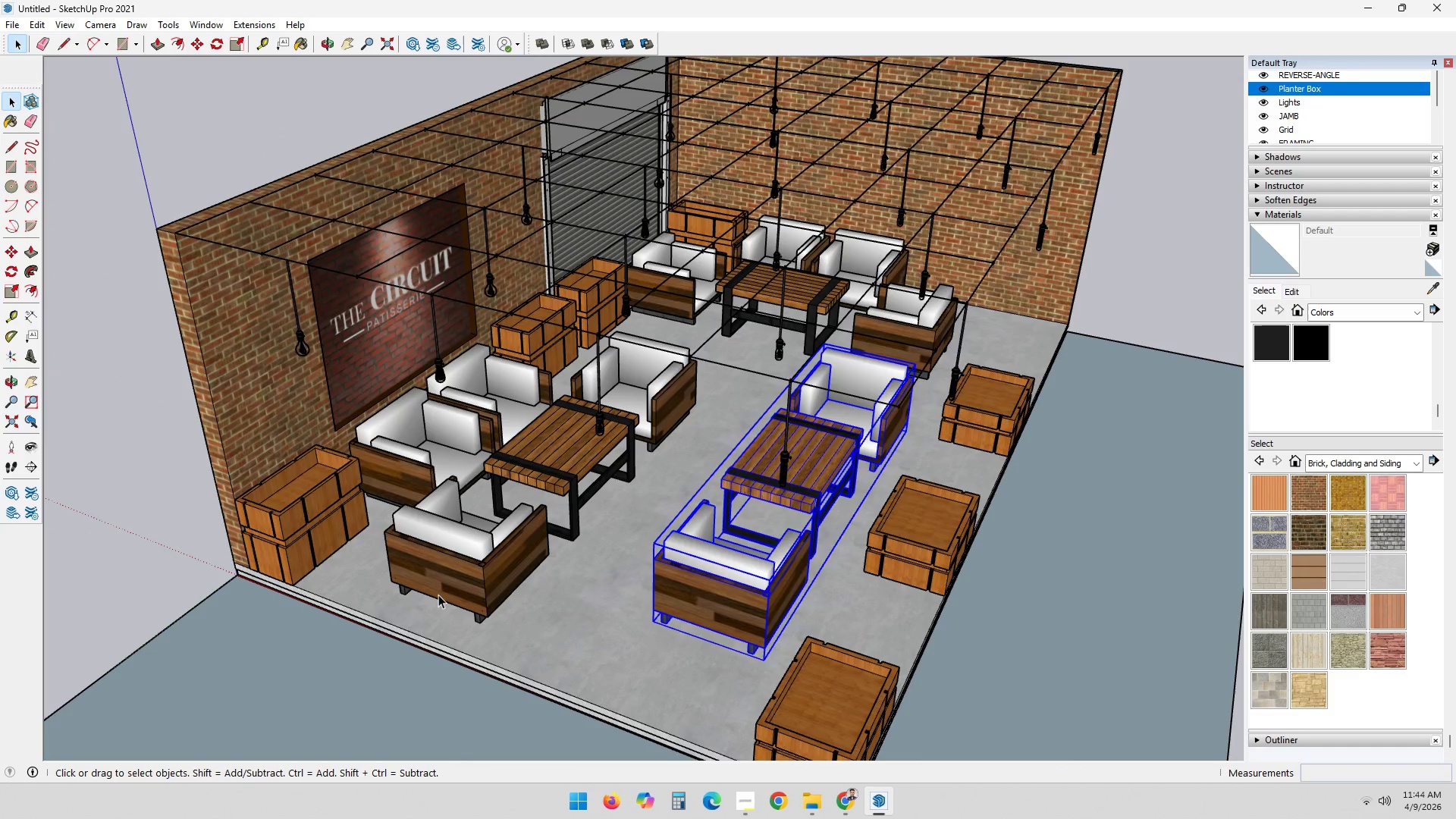 
scroll: coordinate [453, 579], scroll_direction: up, amount: 9.0
 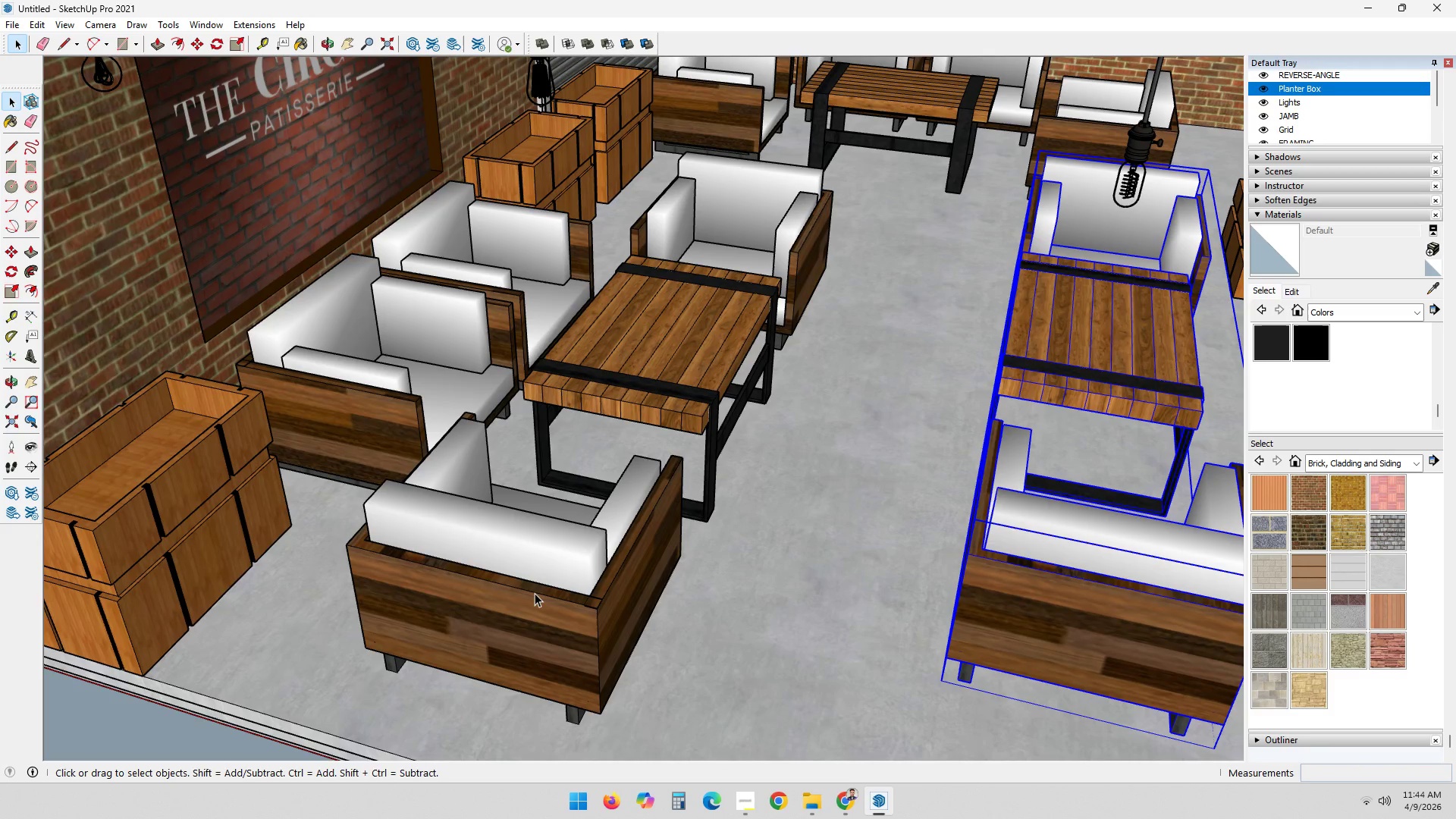 
key(T)
 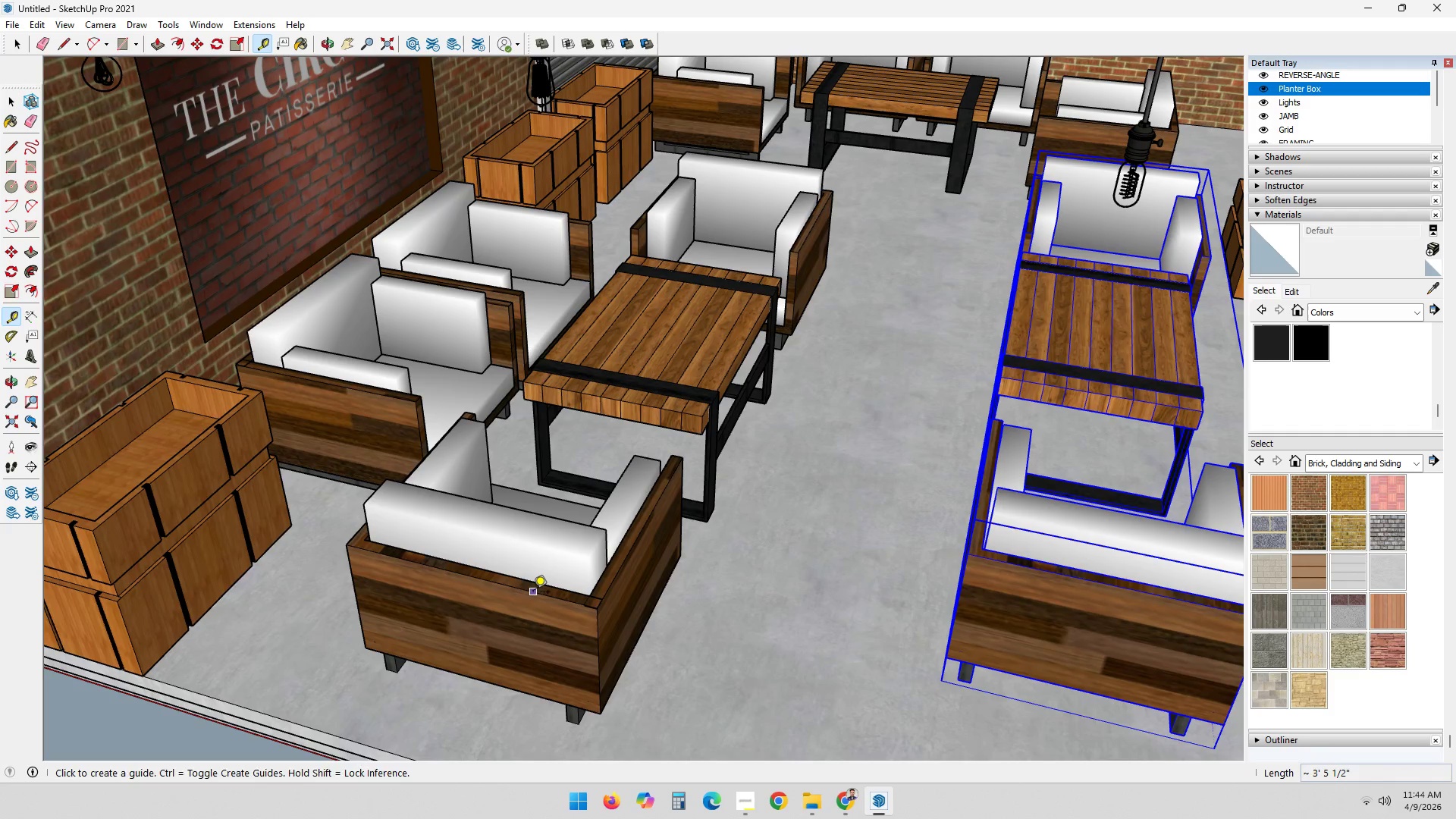 
double_click([533, 593])
 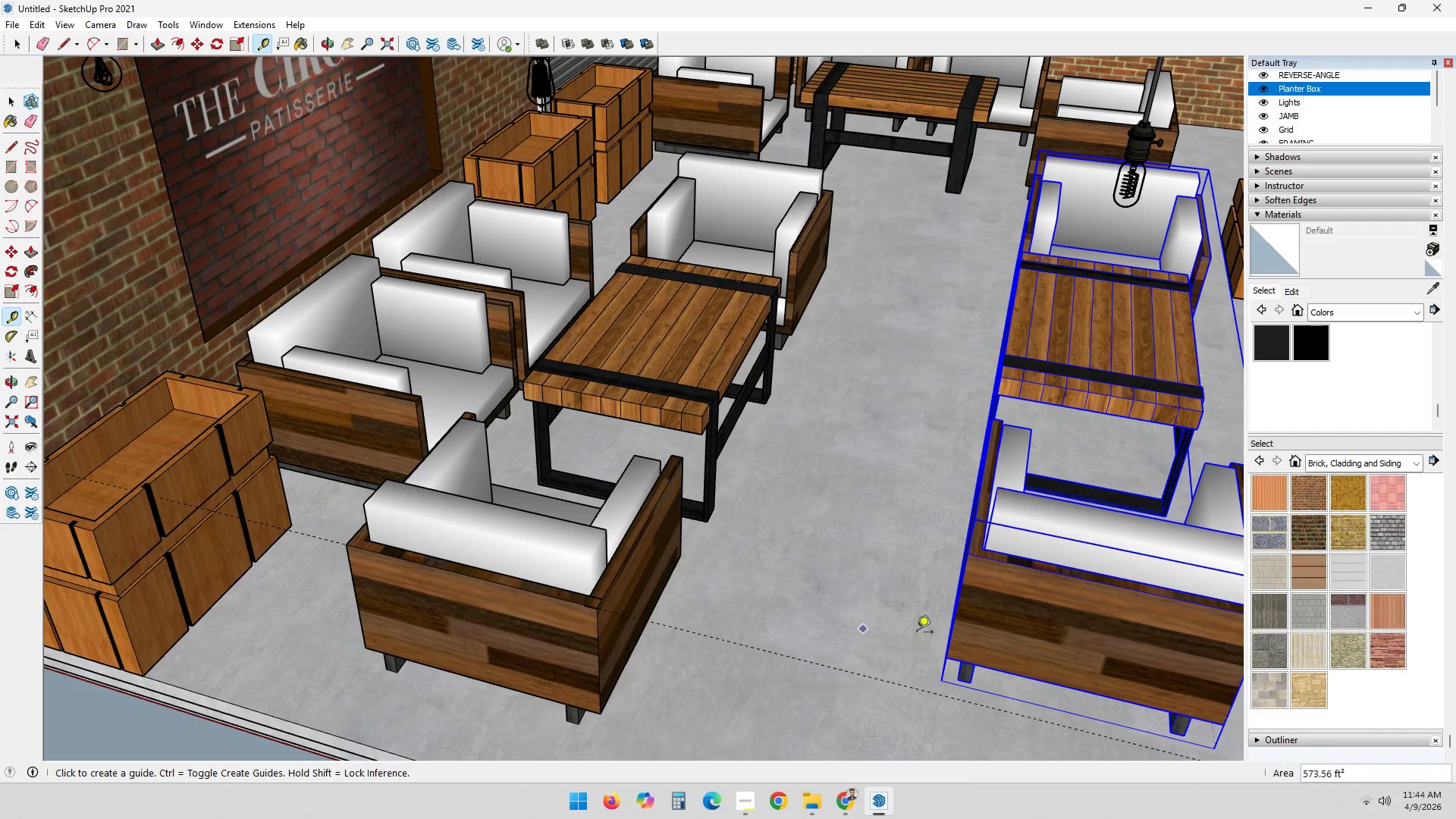 
key(Space)
 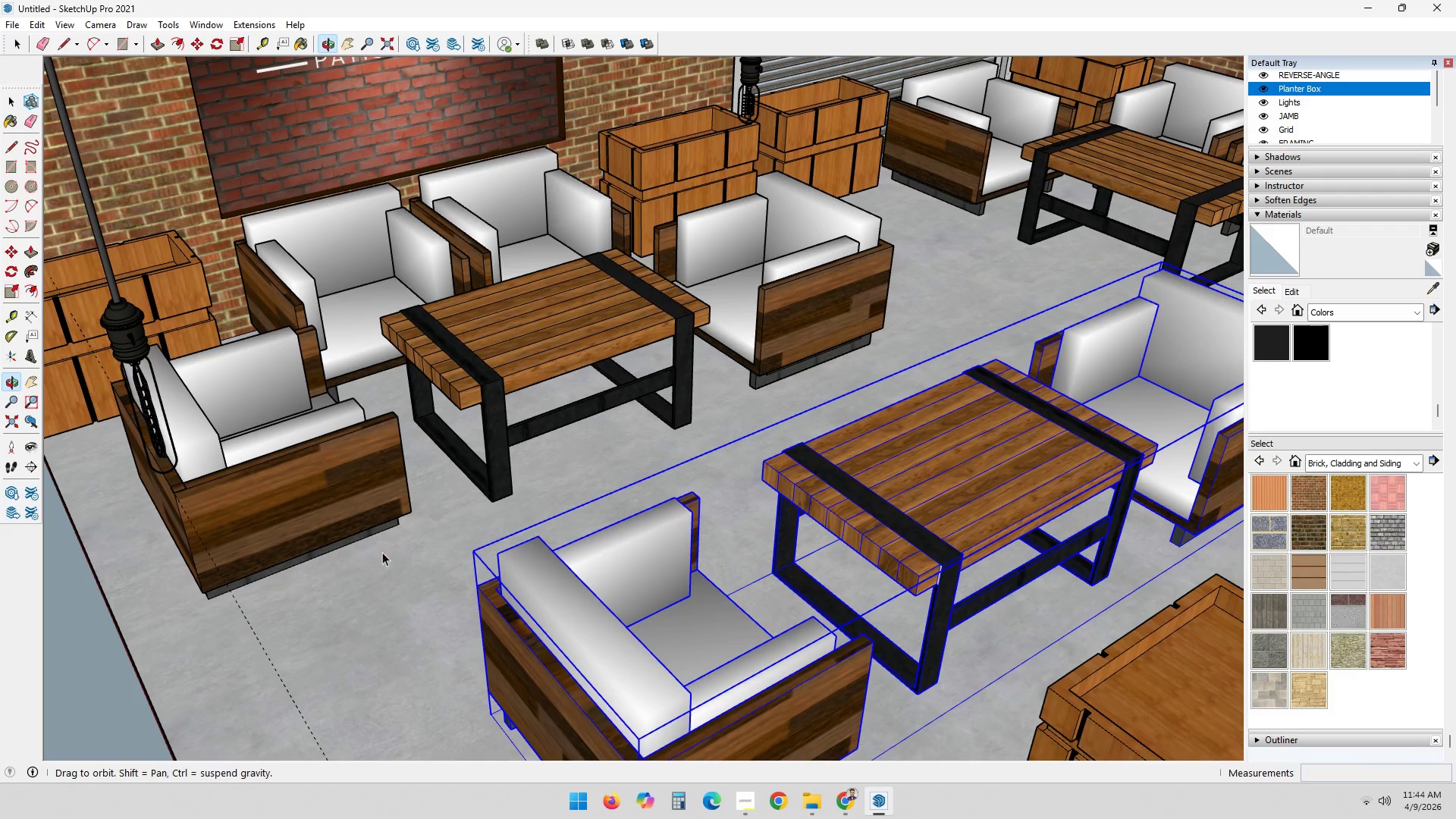 
key(M)
 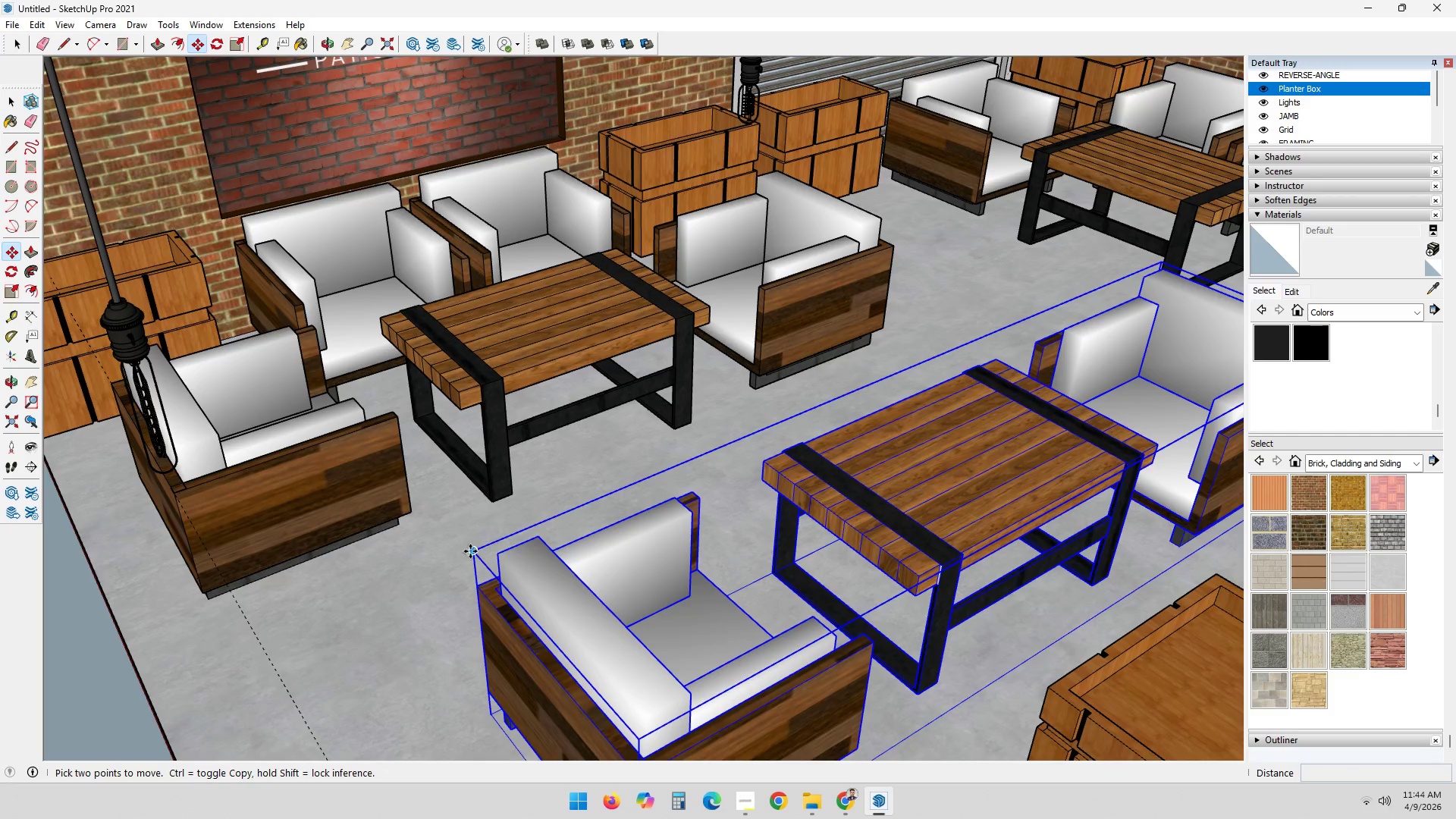 
left_click([470, 551])
 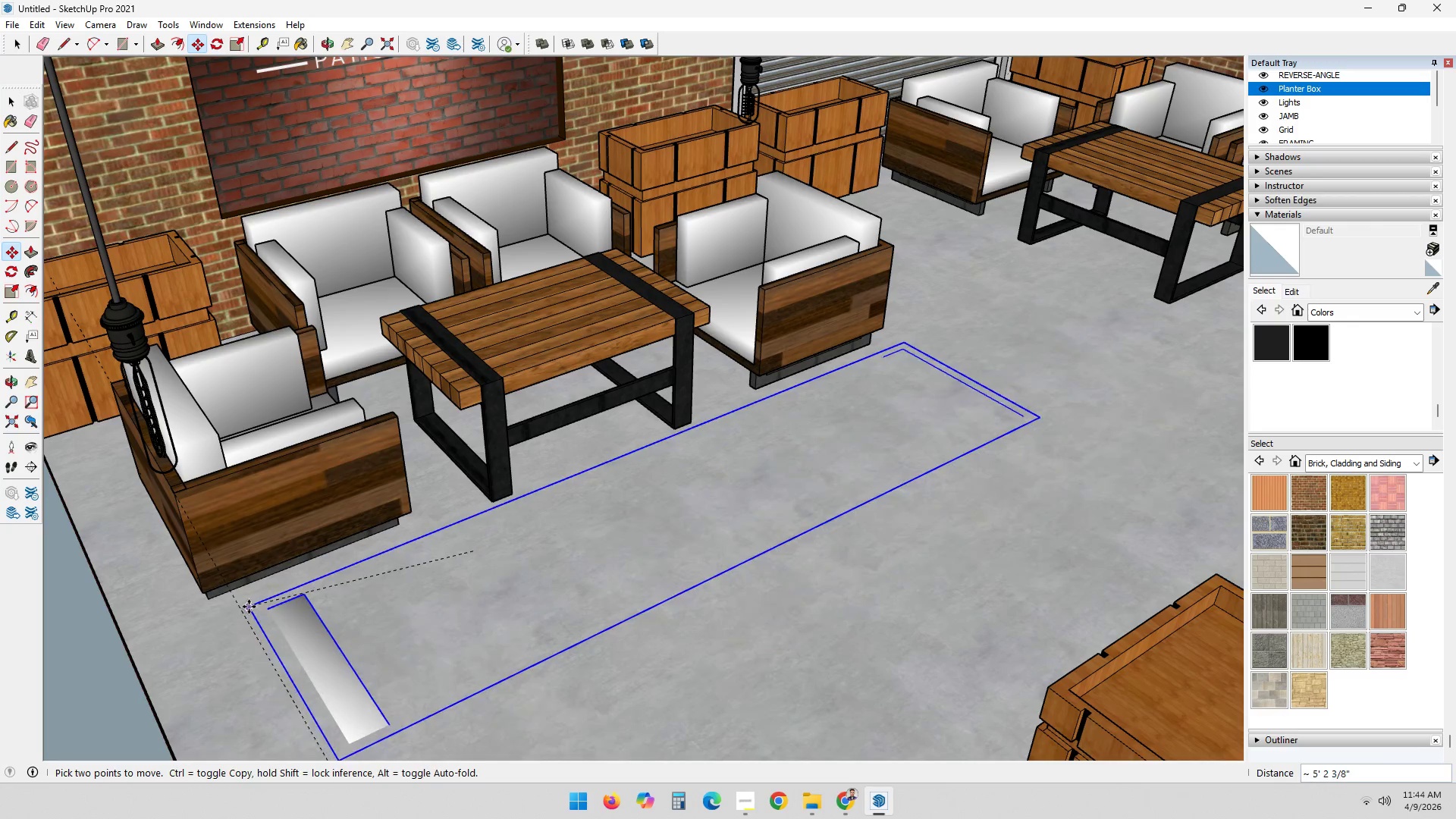 
left_click([245, 615])
 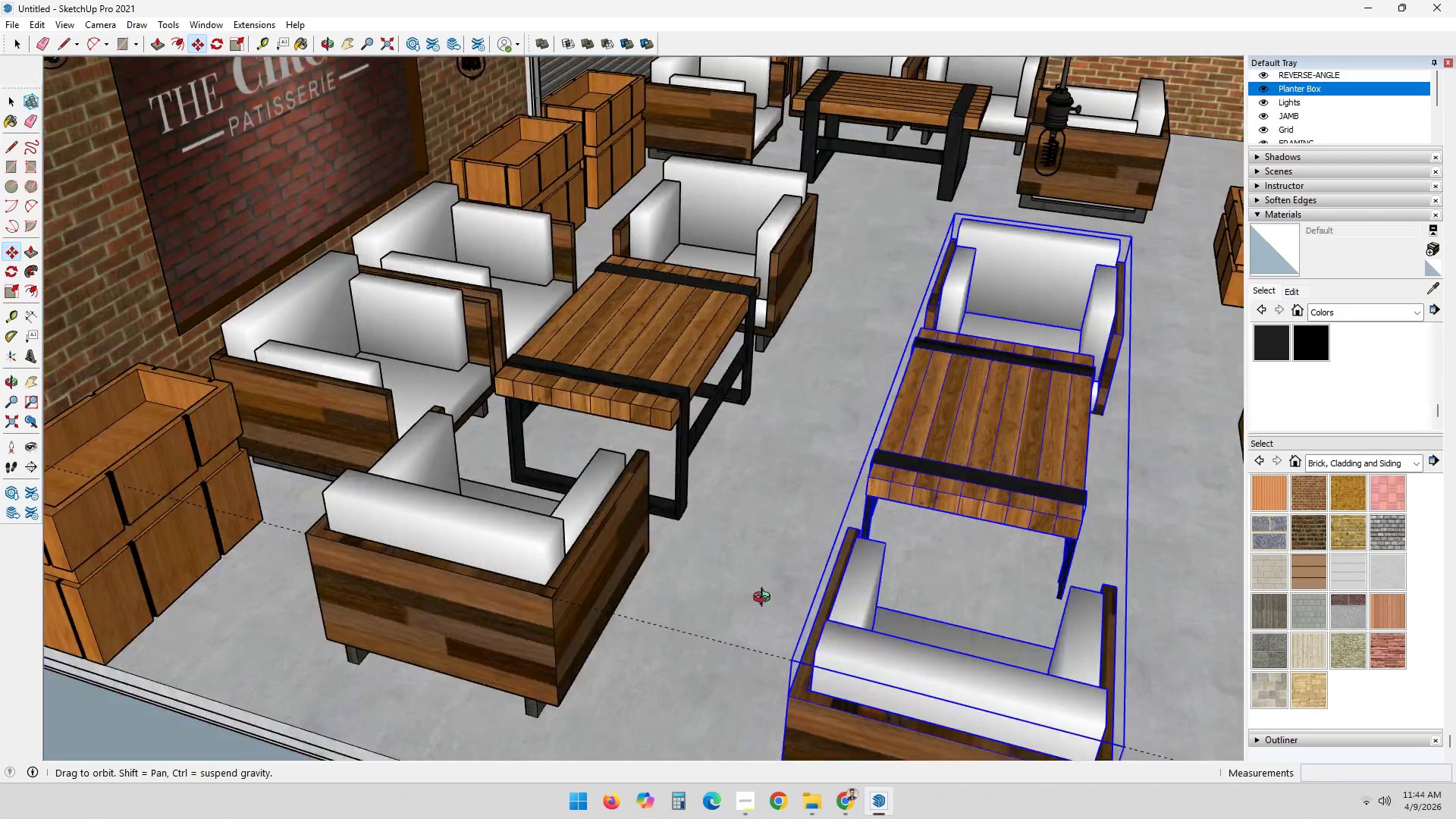 
hold_key(key=ShiftLeft, duration=0.34)
 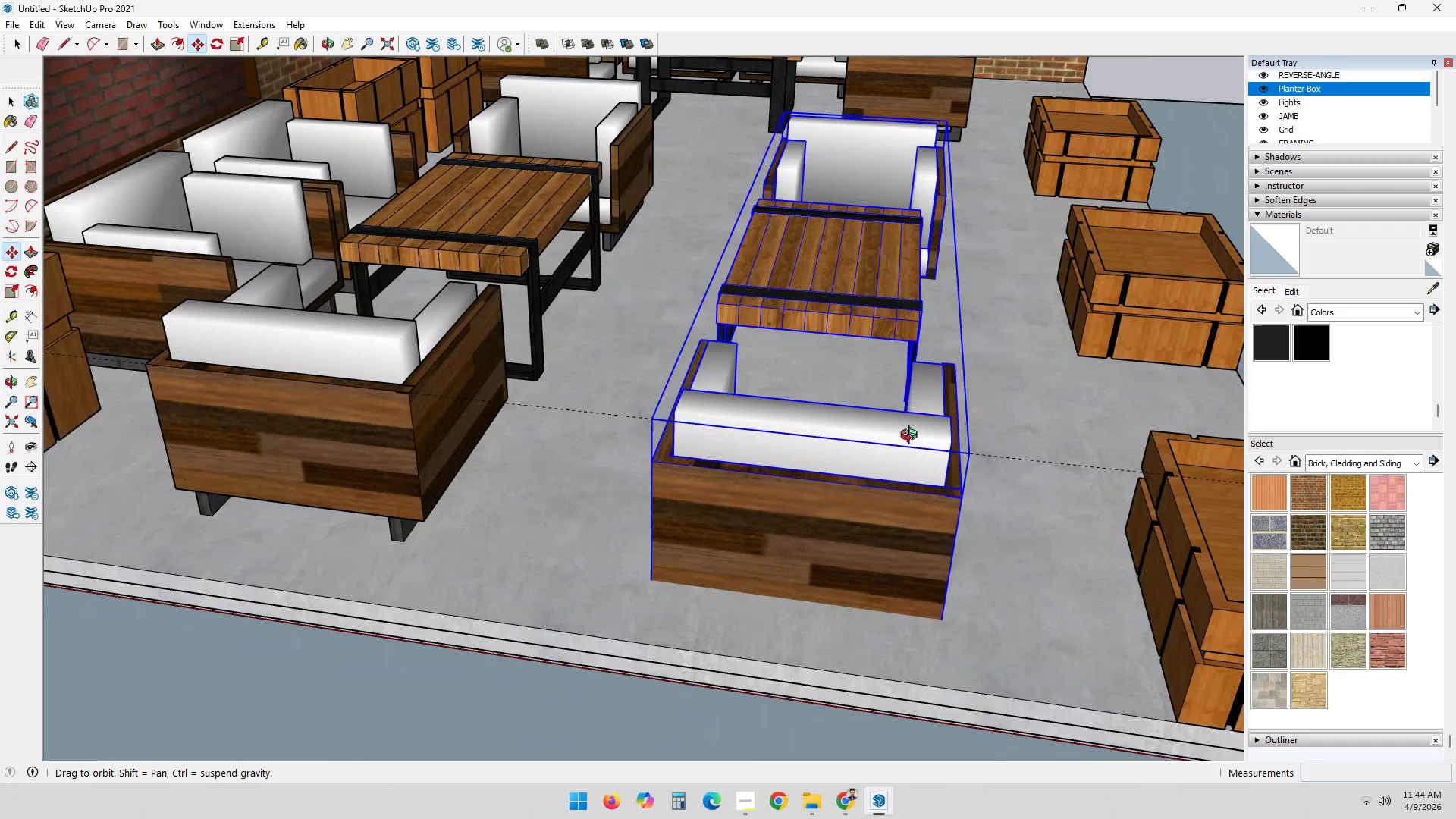 
key(Shift+ShiftLeft)
 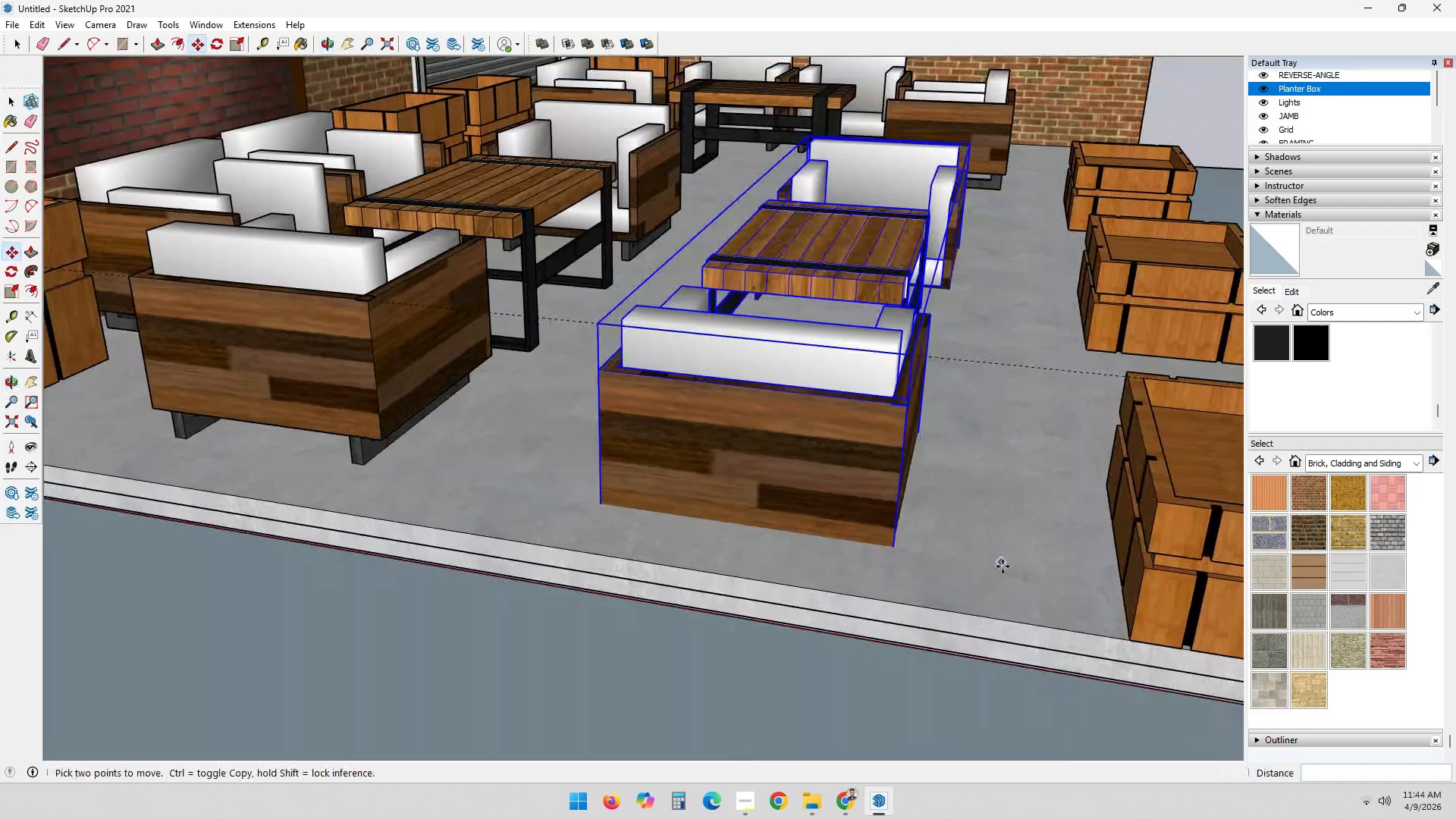 
key(M)
 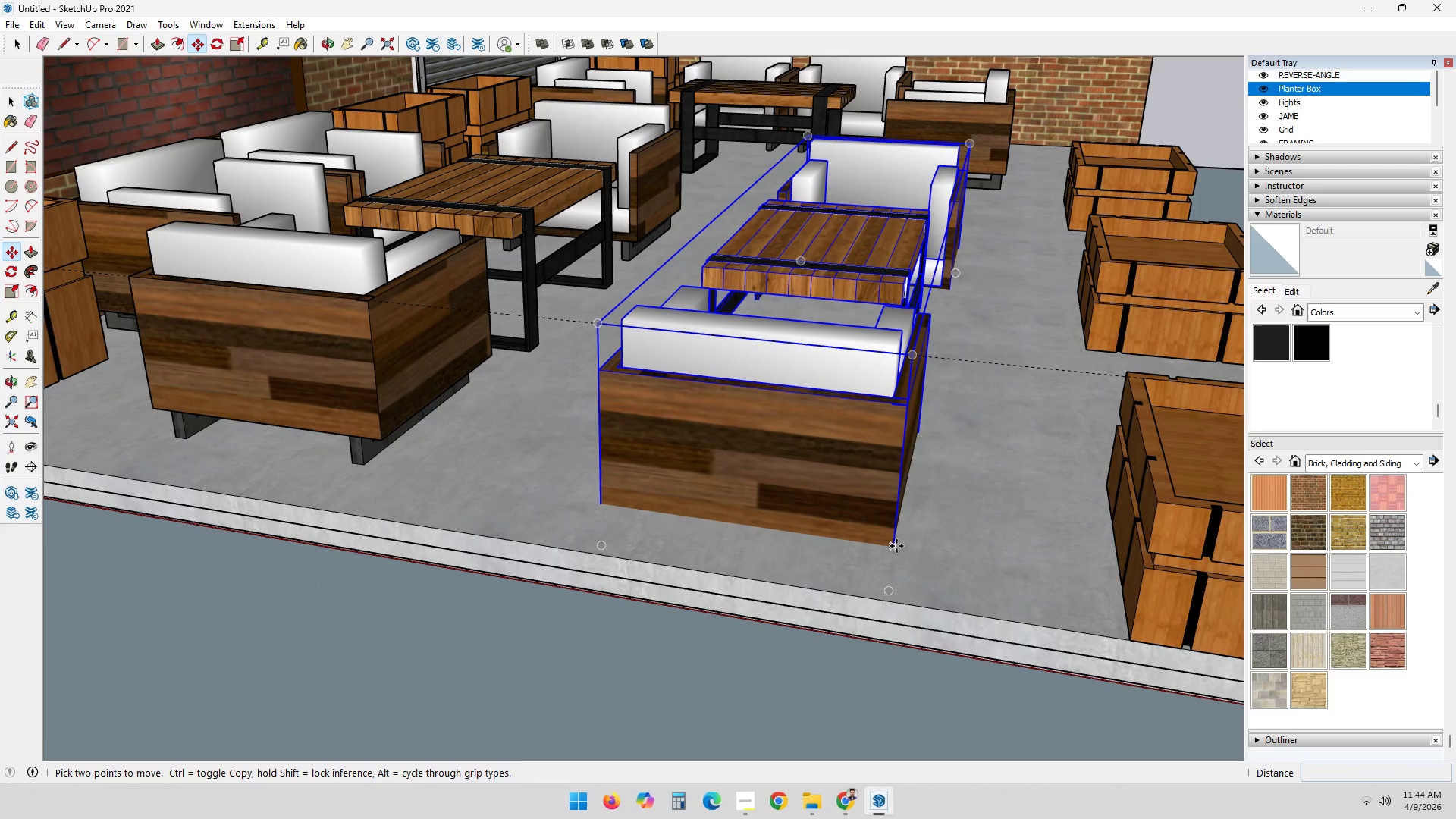 
left_click([896, 546])
 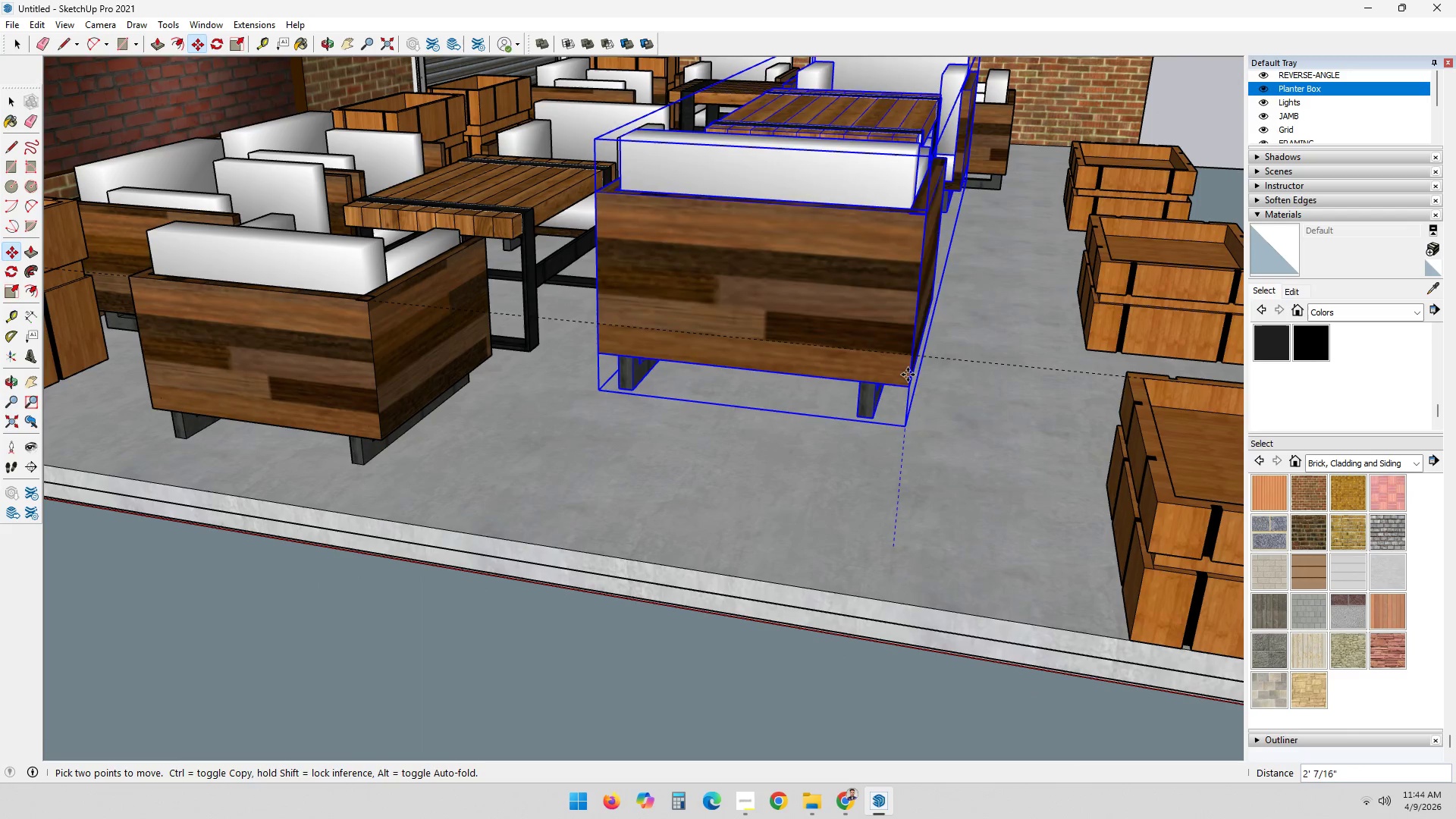 
left_click([910, 369])
 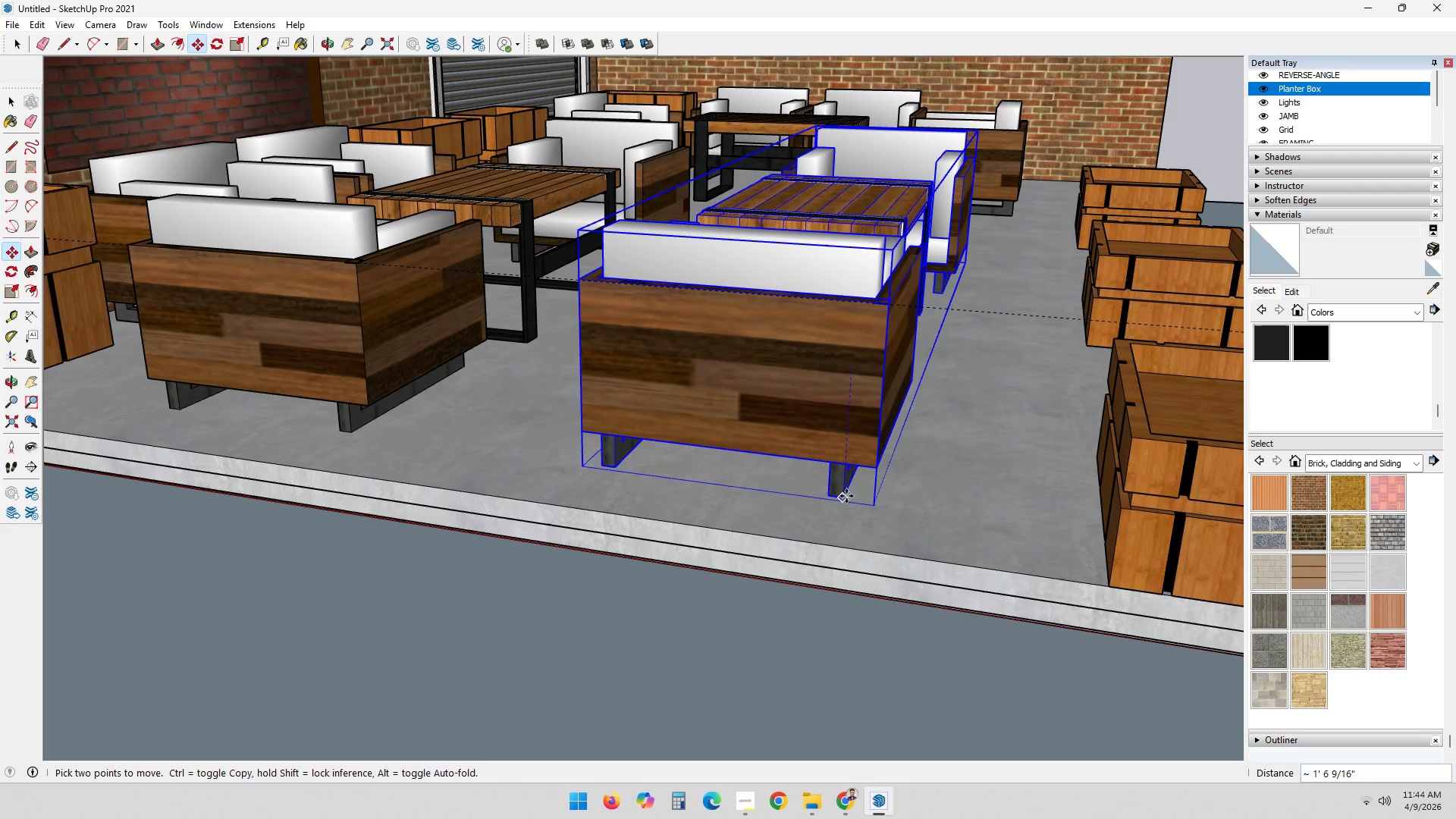 
left_click([845, 506])
 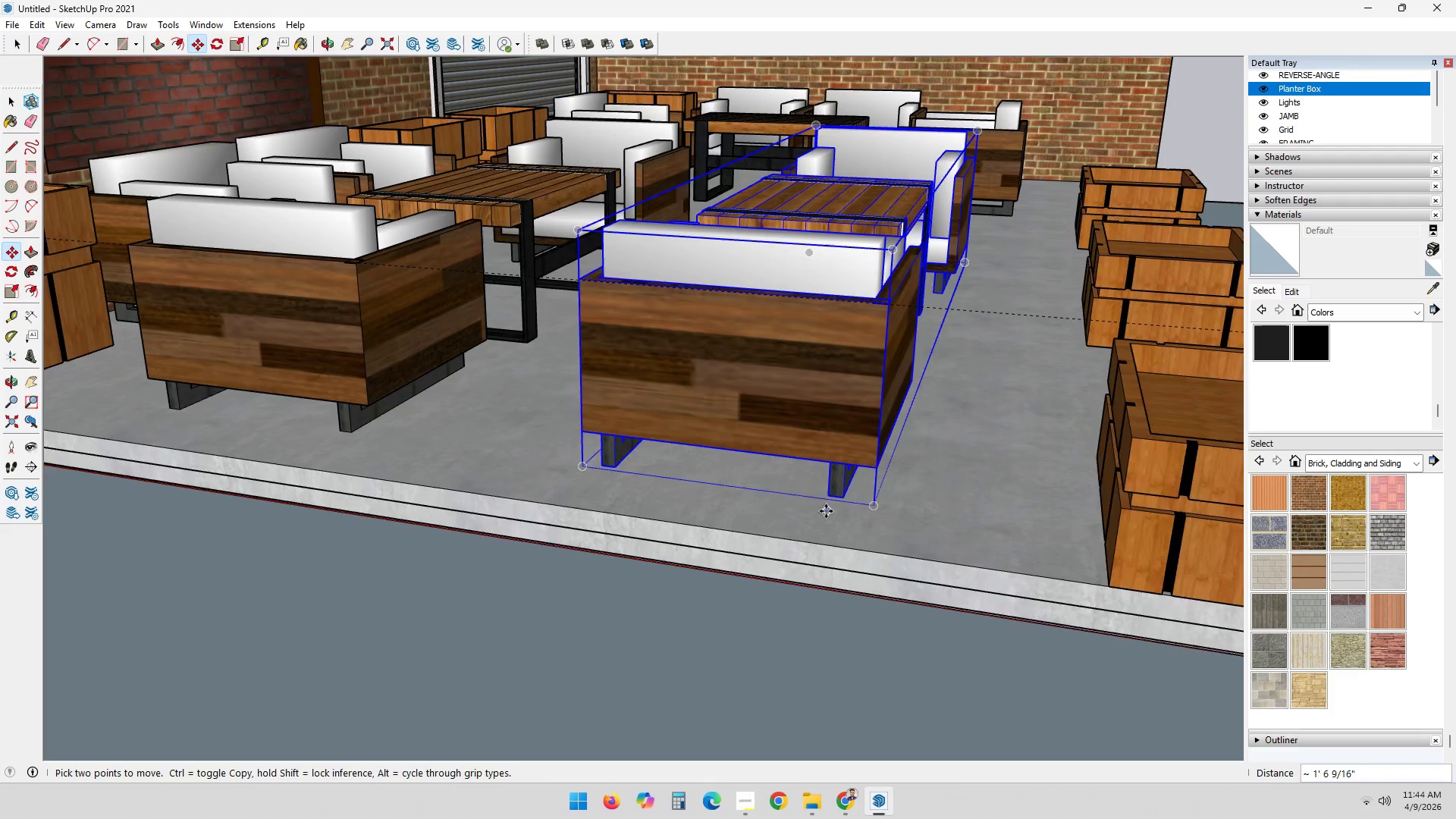 
scroll: coordinate [824, 511], scroll_direction: down, amount: 1.0
 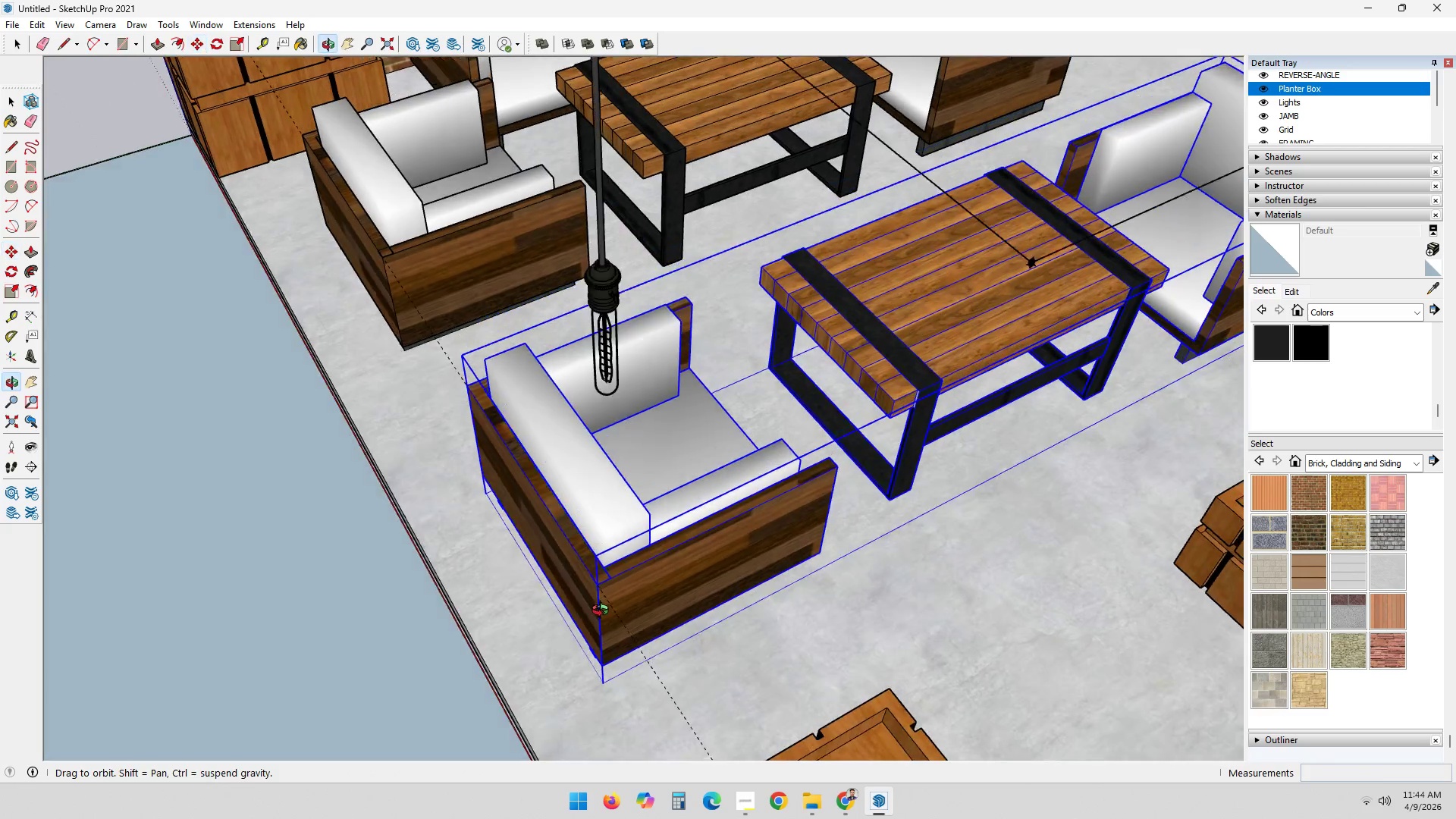 
scroll: coordinate [450, 337], scroll_direction: up, amount: 12.0
 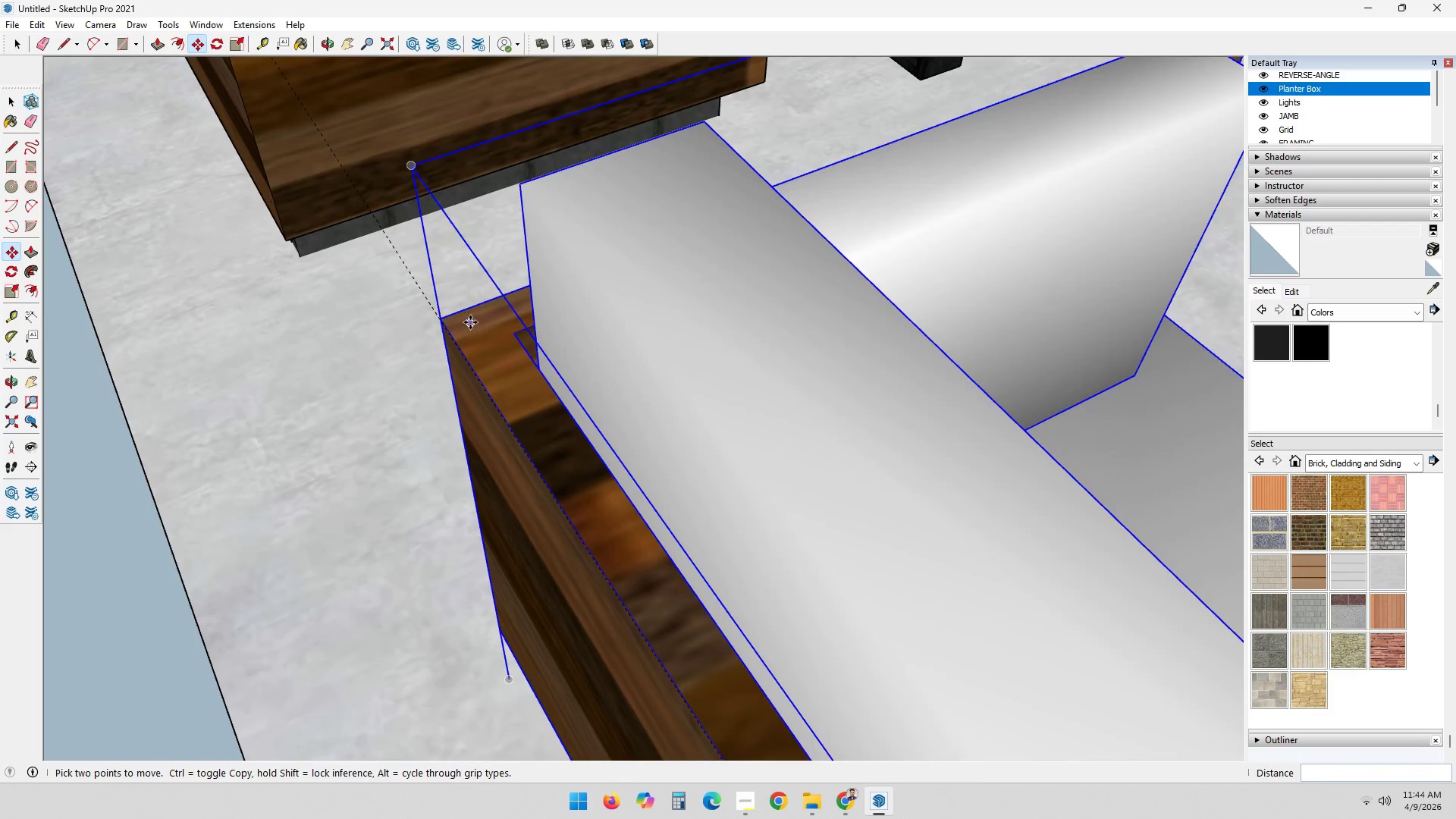 
left_click([472, 312])
 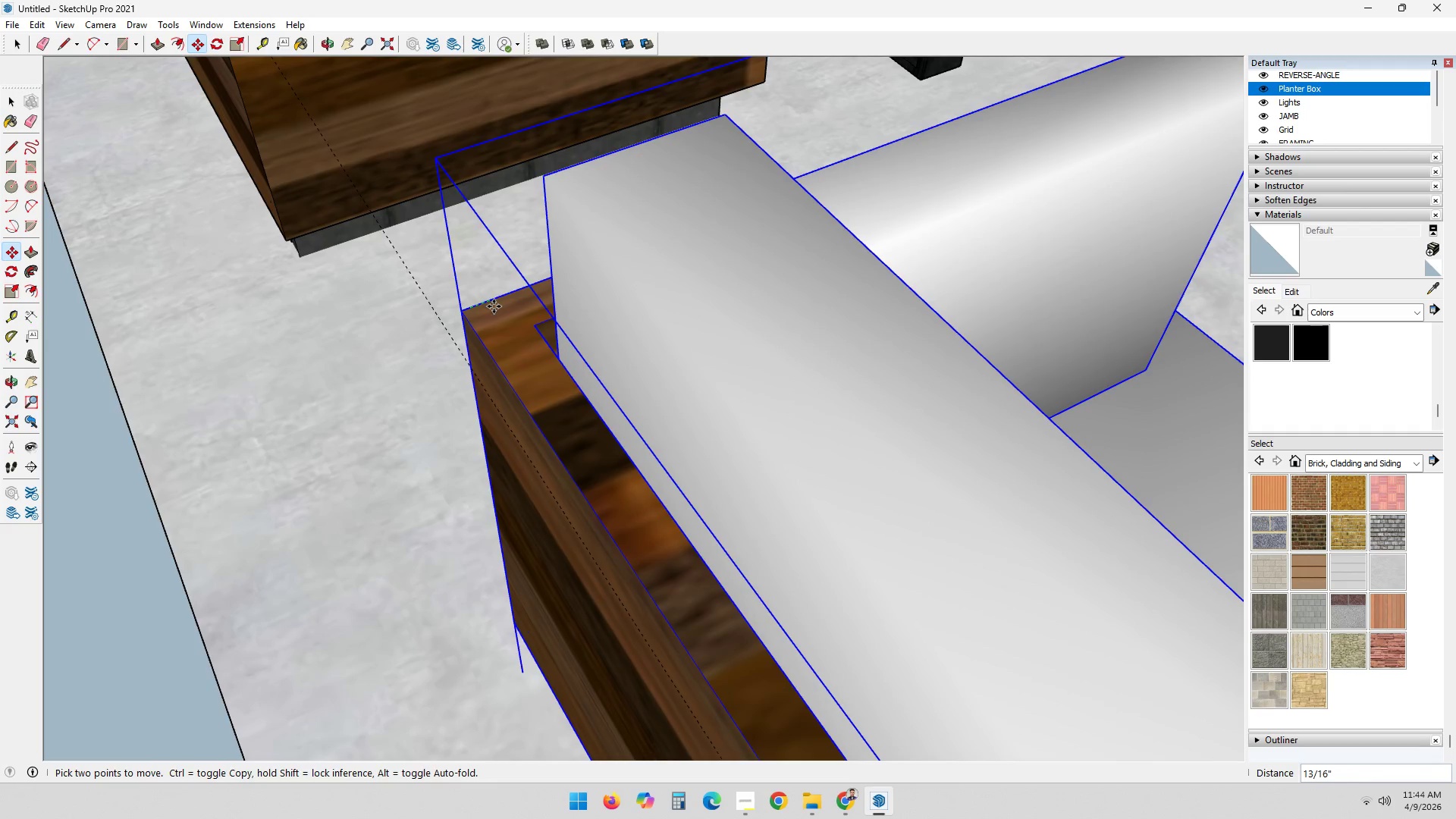 
key(Escape)
 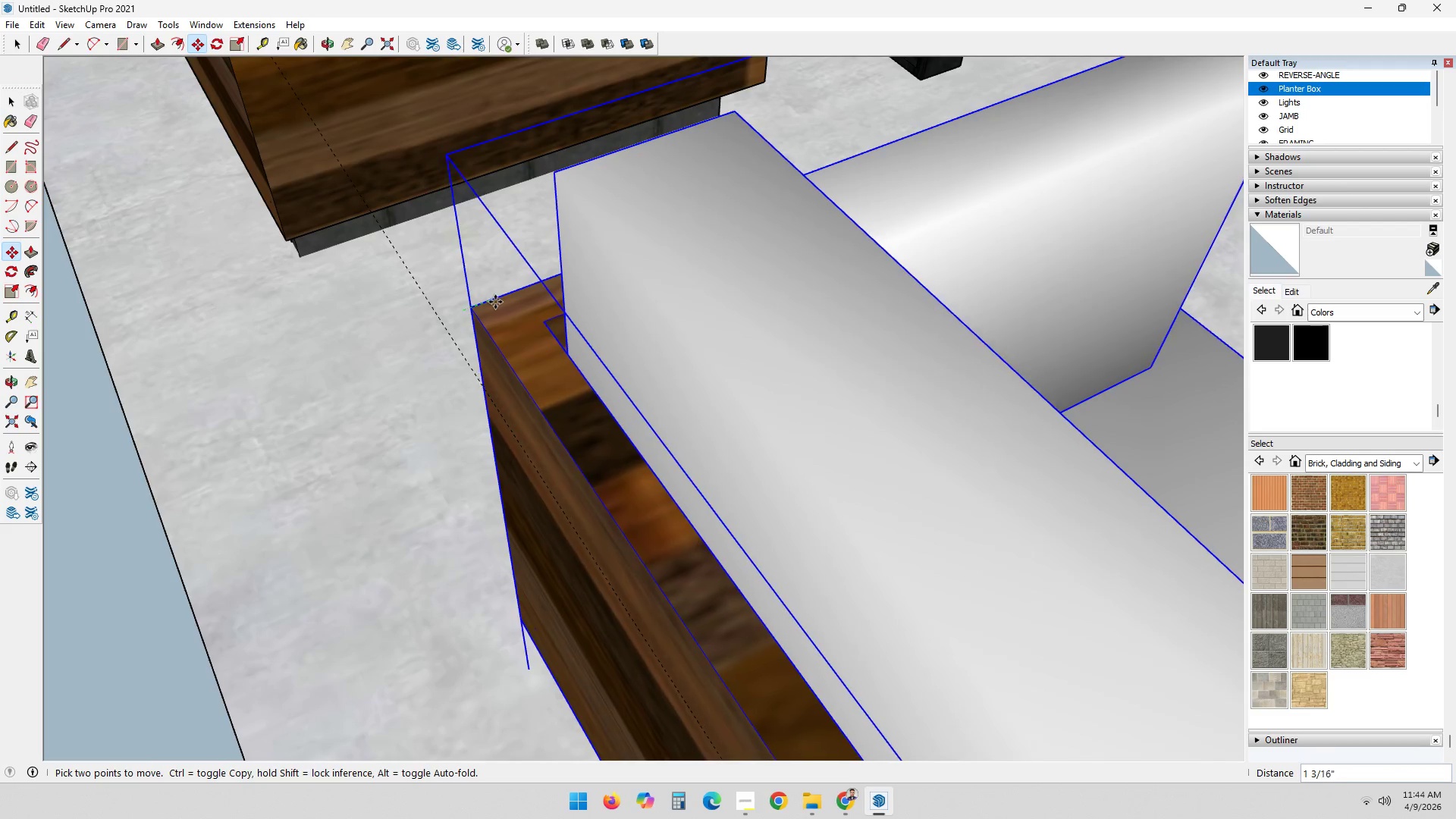 
left_click([497, 301])
 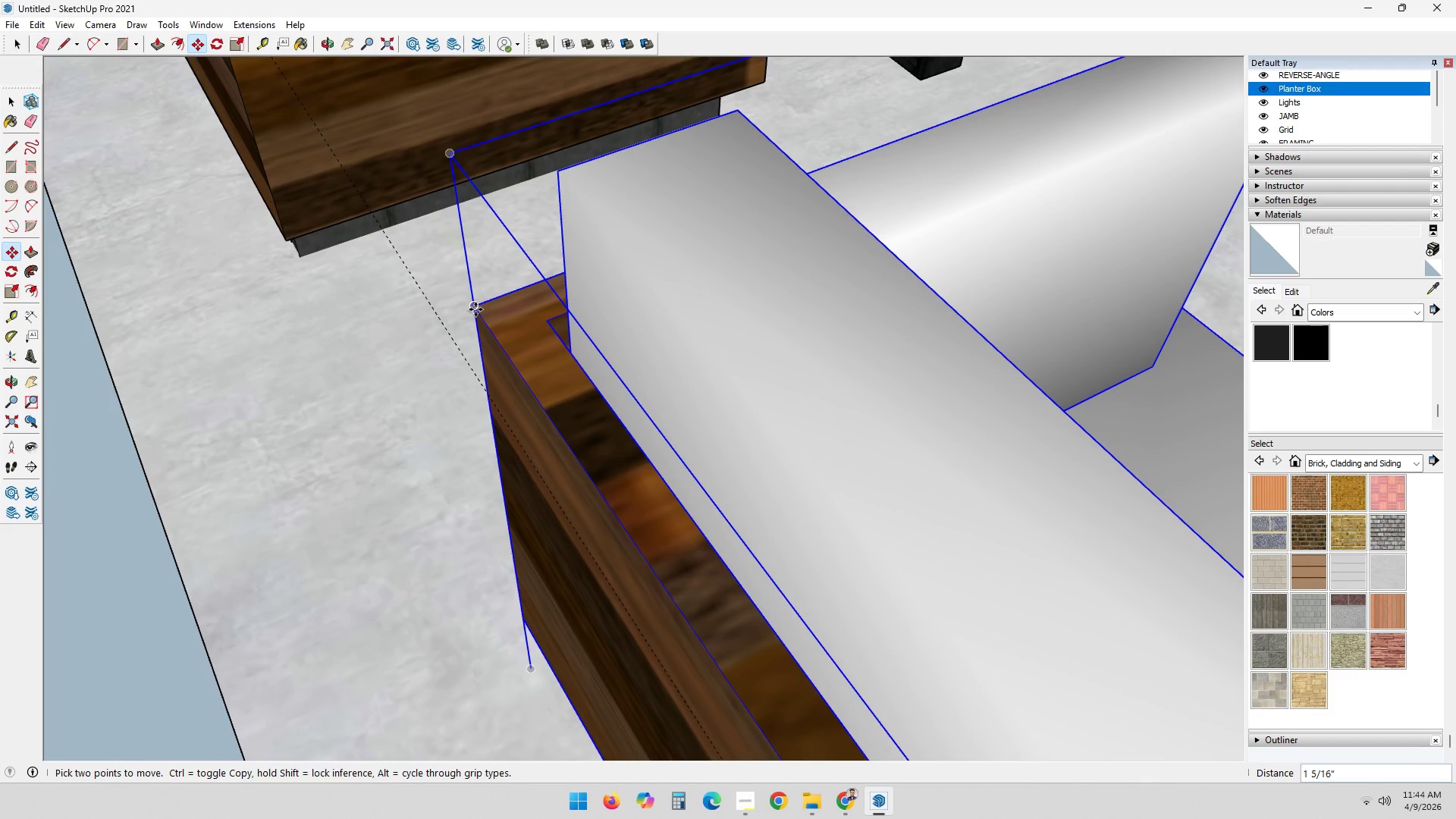 
left_click([475, 309])
 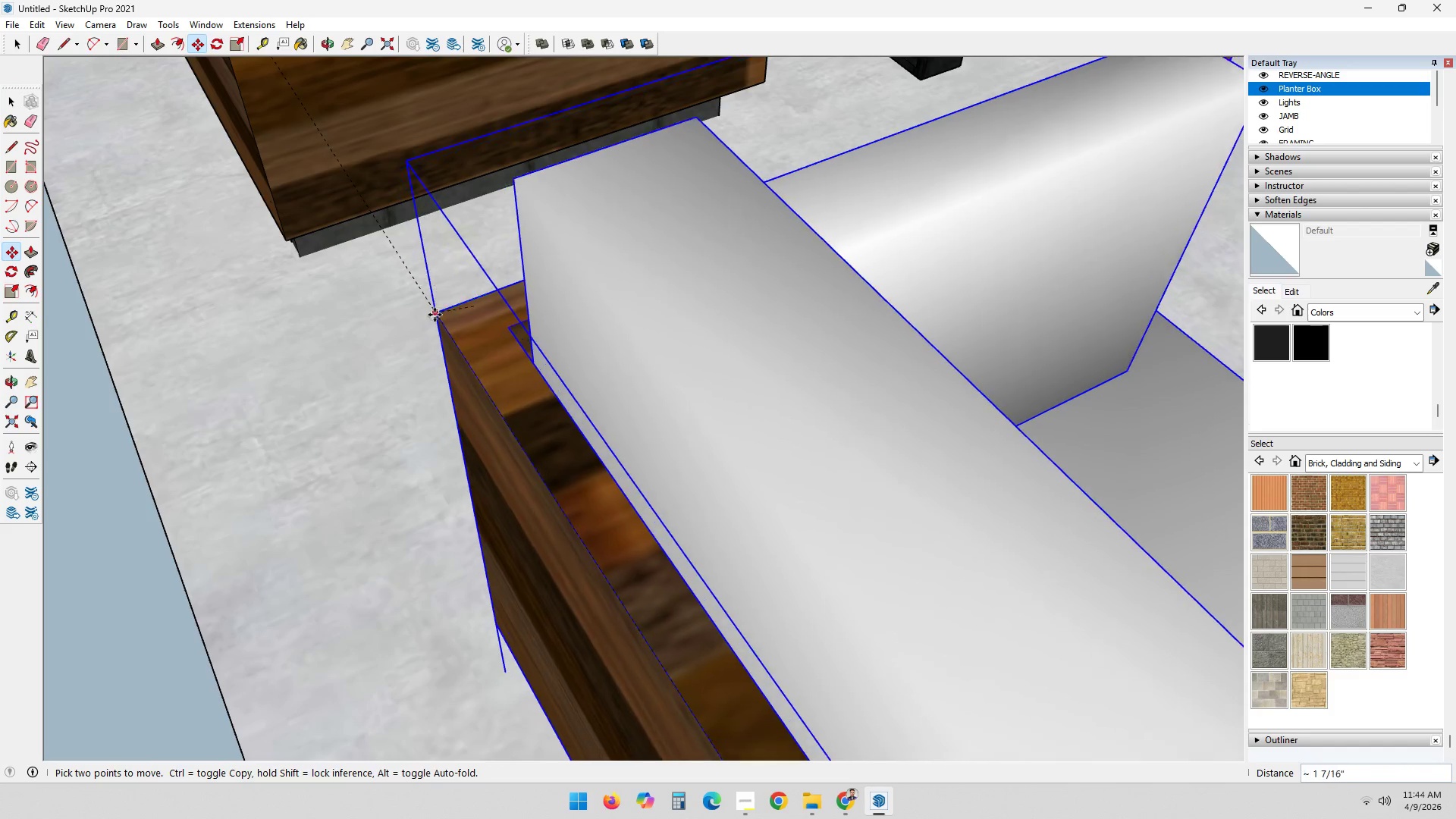 
key(Escape)
 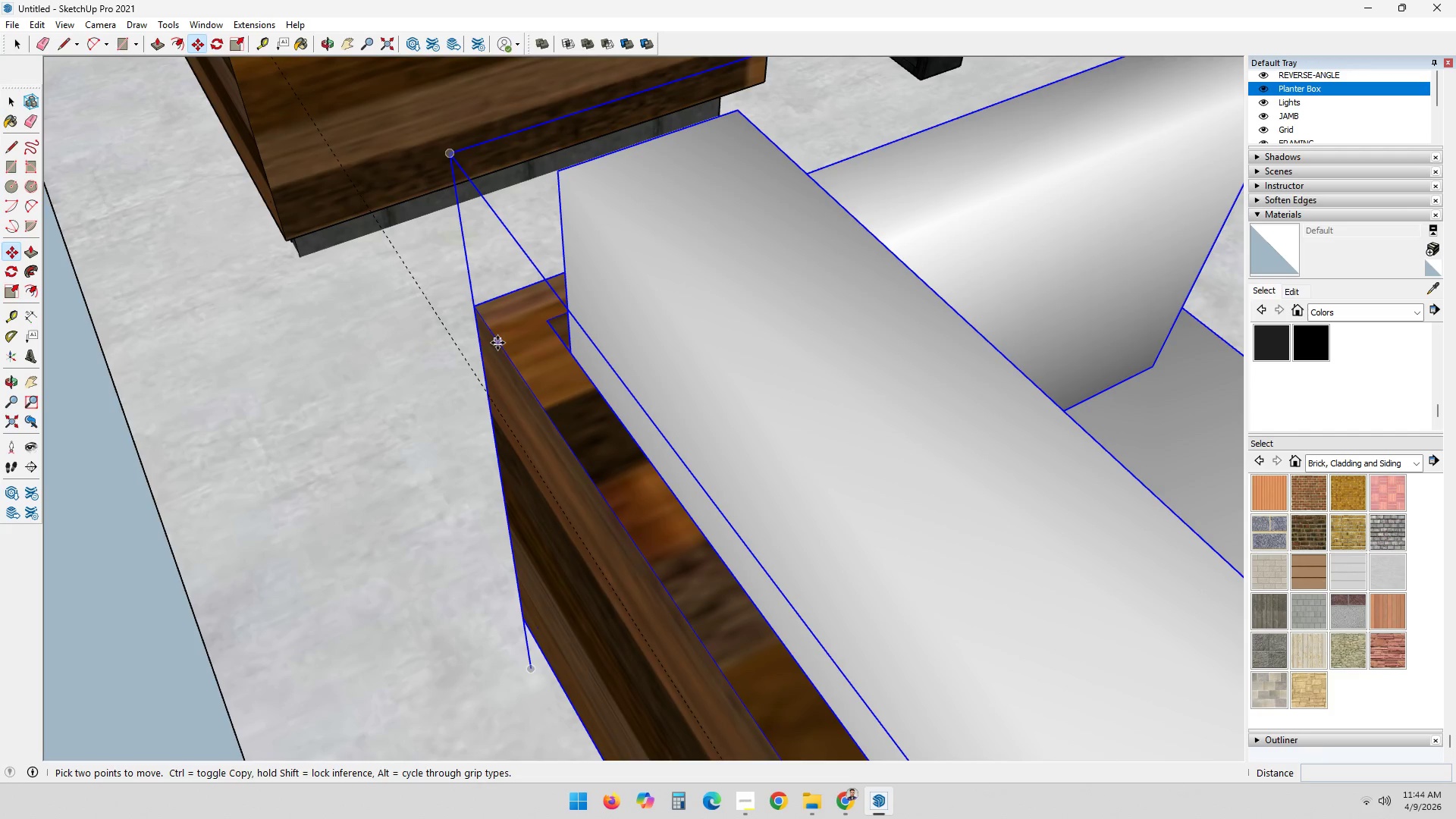 
key(Control+ControlLeft)
 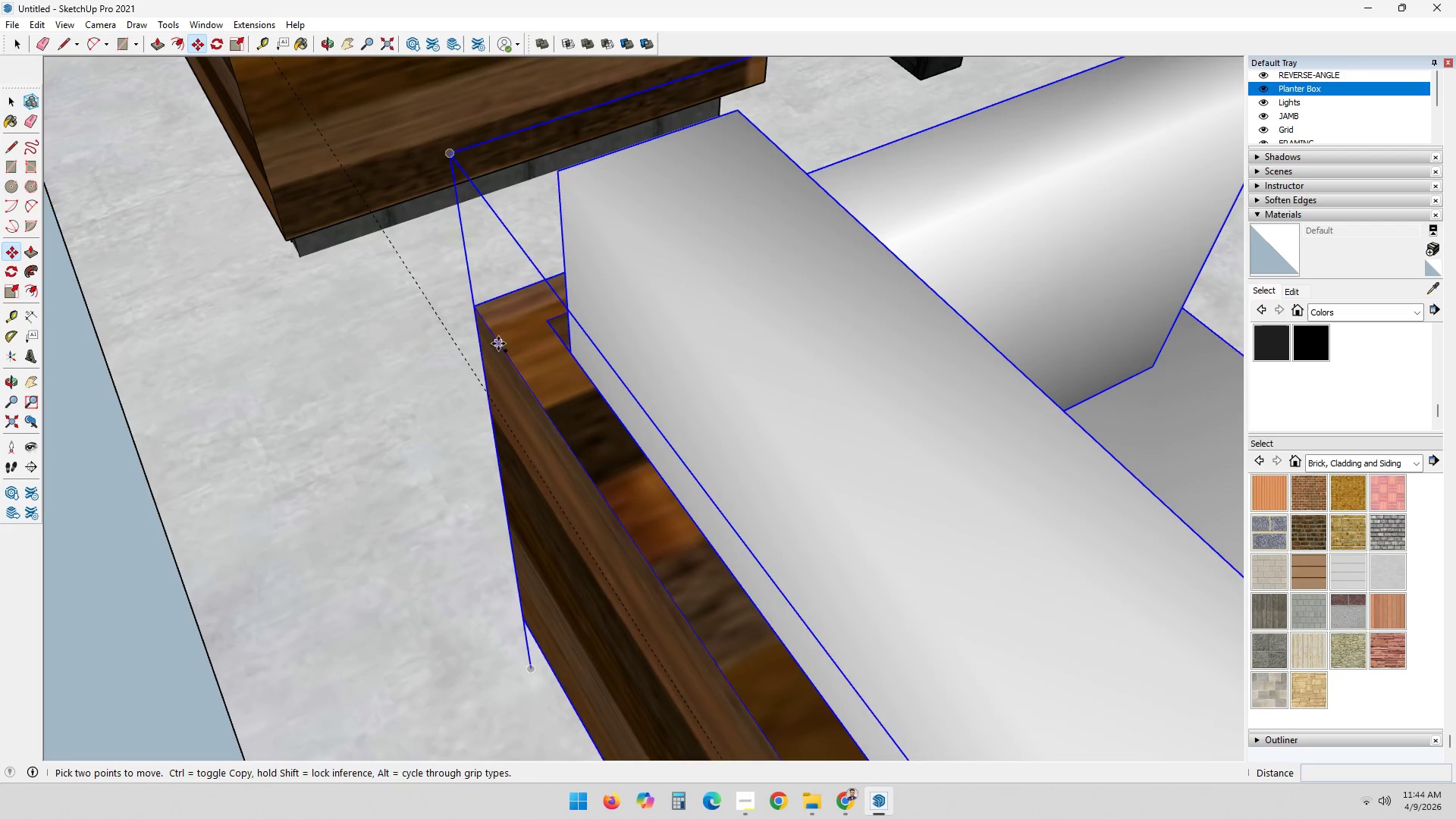 
key(Control+Z)
 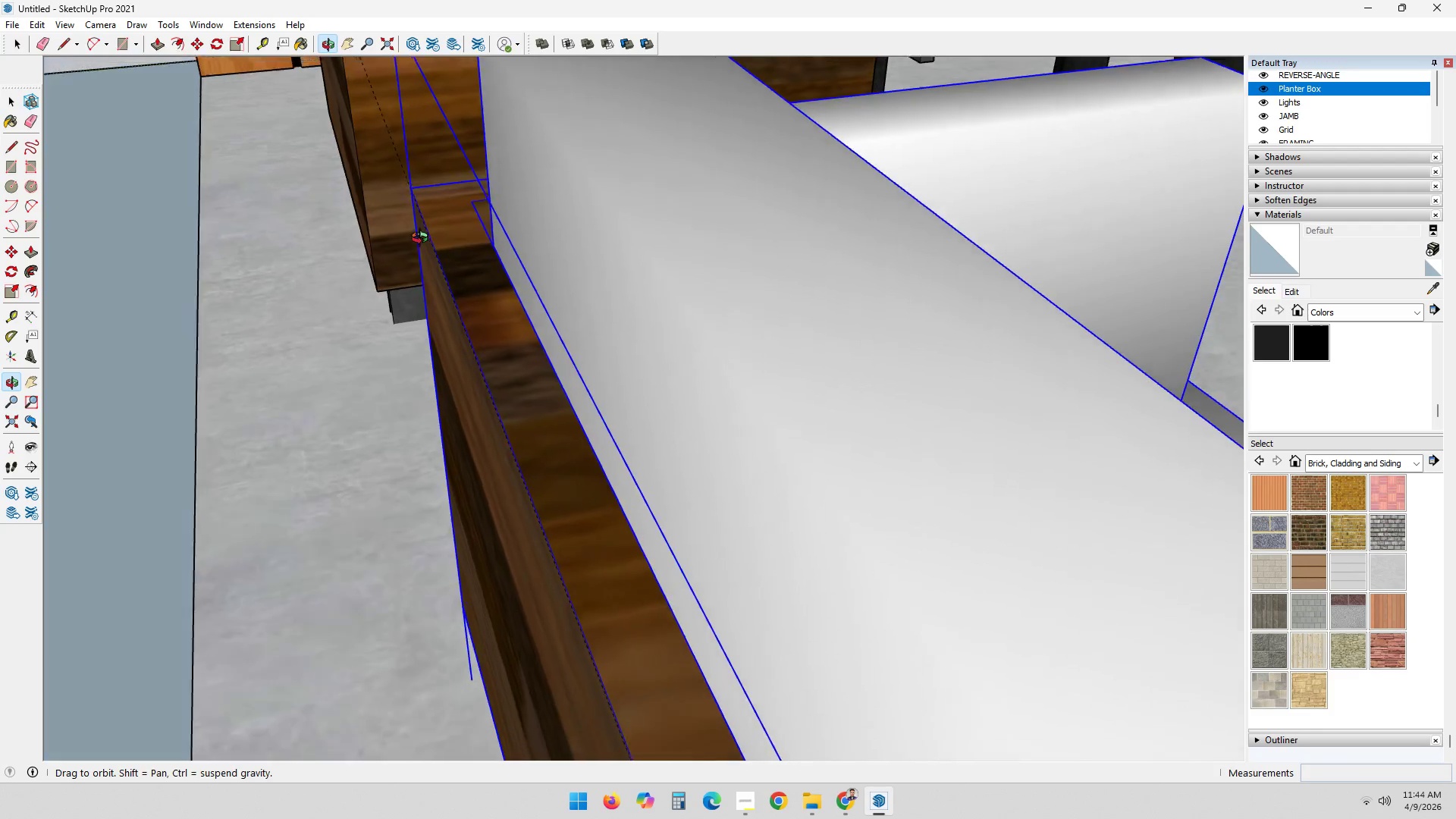 
hold_key(key=ShiftLeft, duration=0.39)
 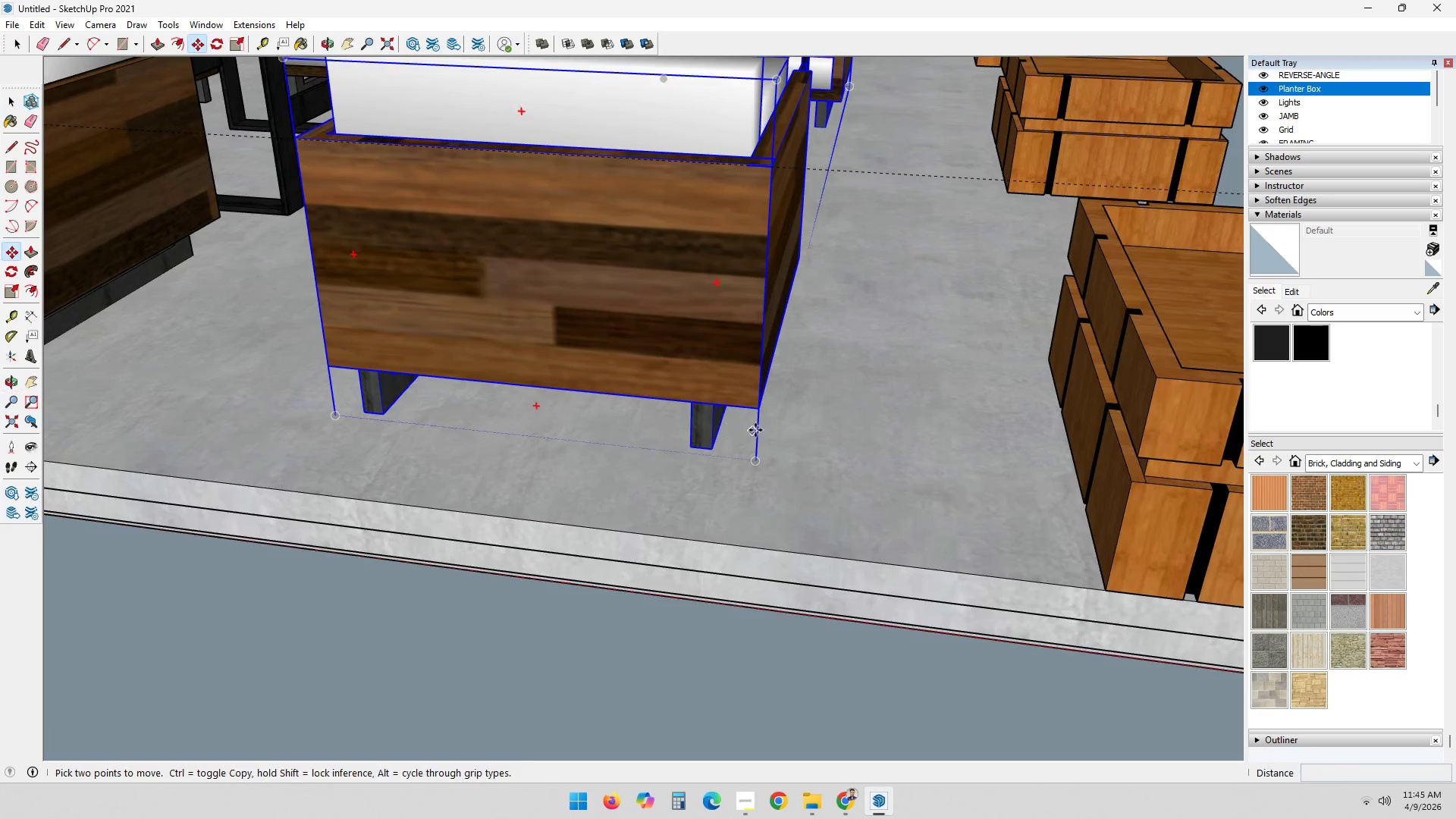 
scroll: coordinate [830, 435], scroll_direction: down, amount: 9.0
 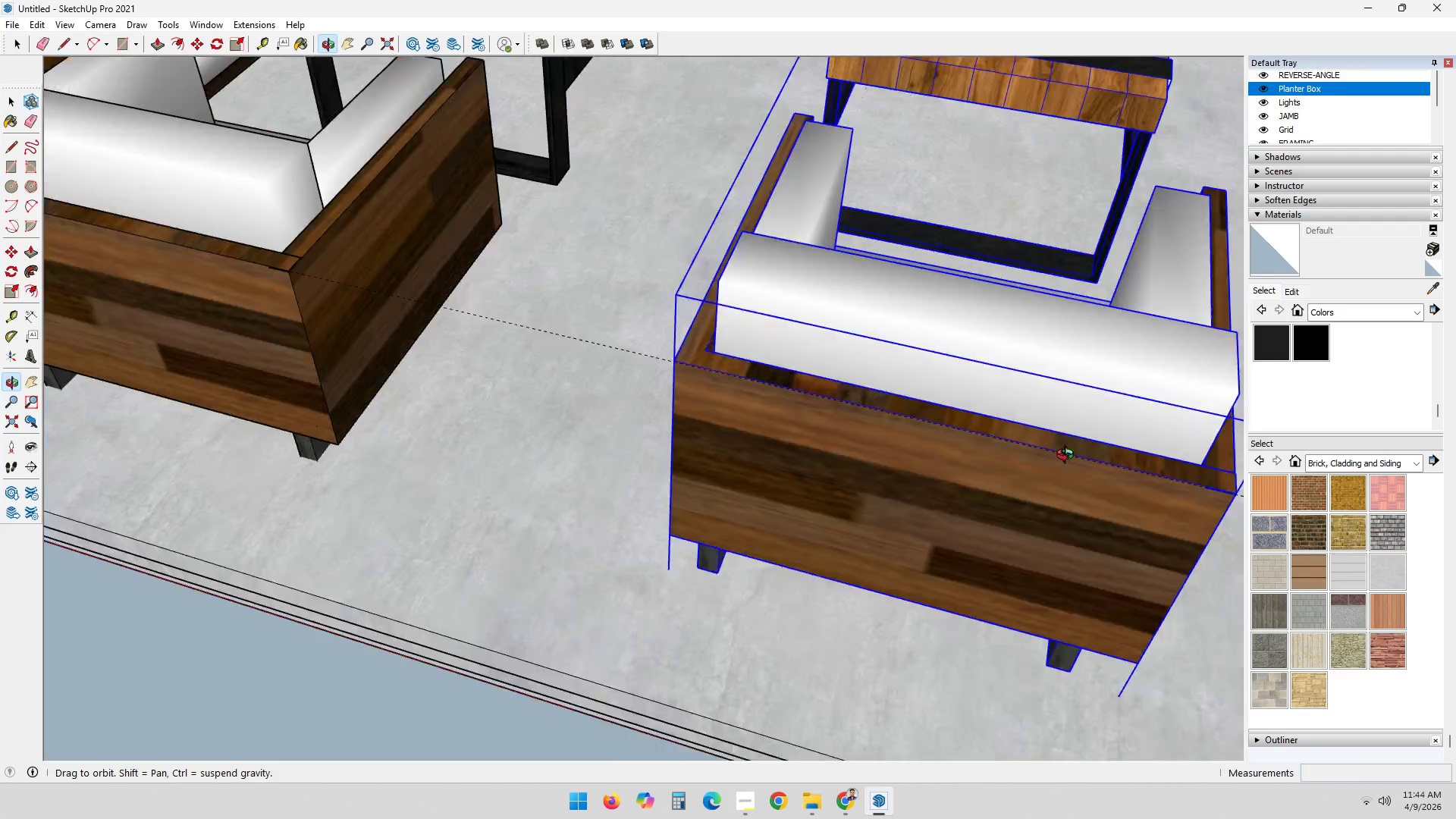 
key(M)
 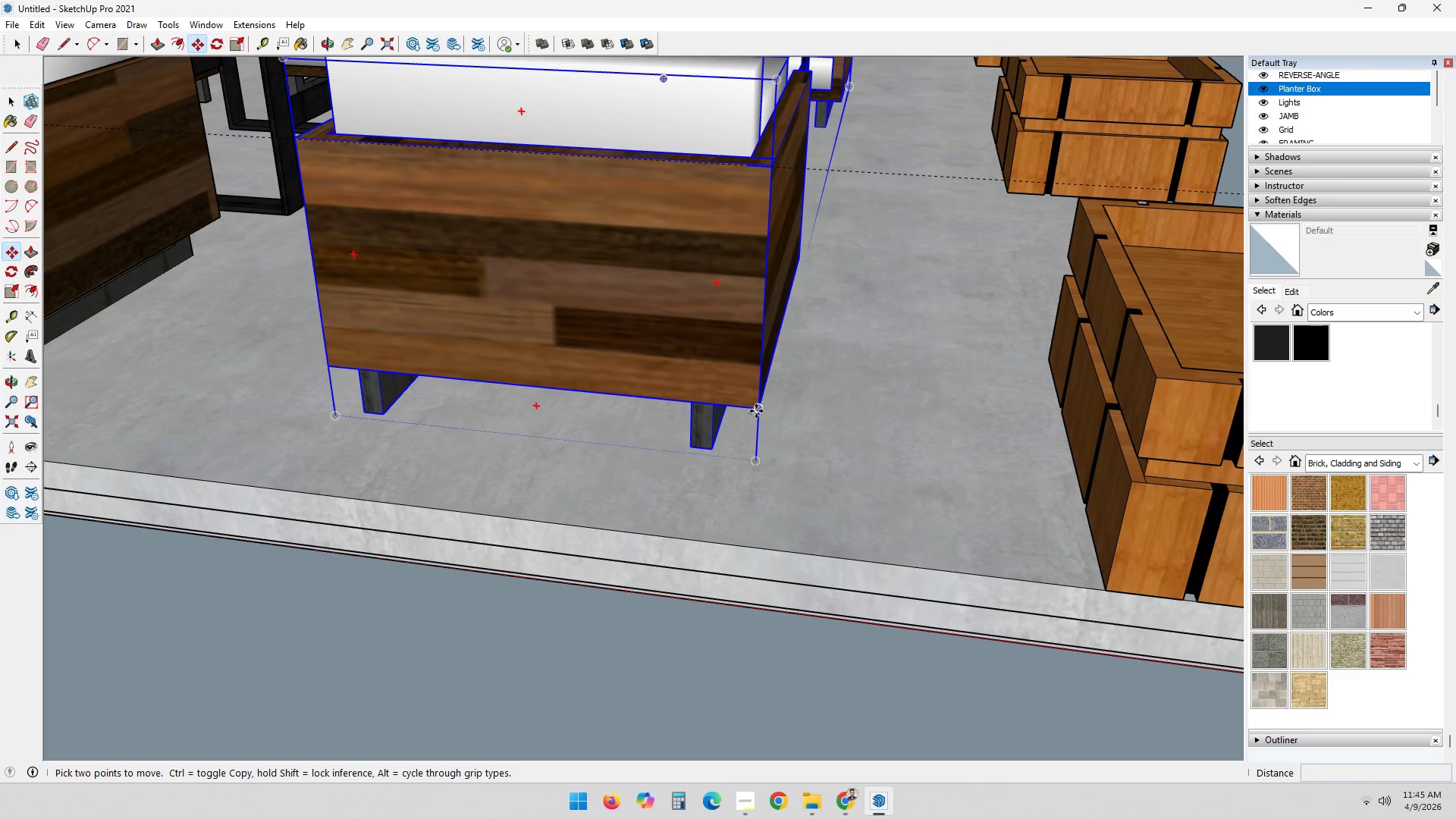 
left_click_drag(start_coordinate=[758, 409], to_coordinate=[773, 406])
 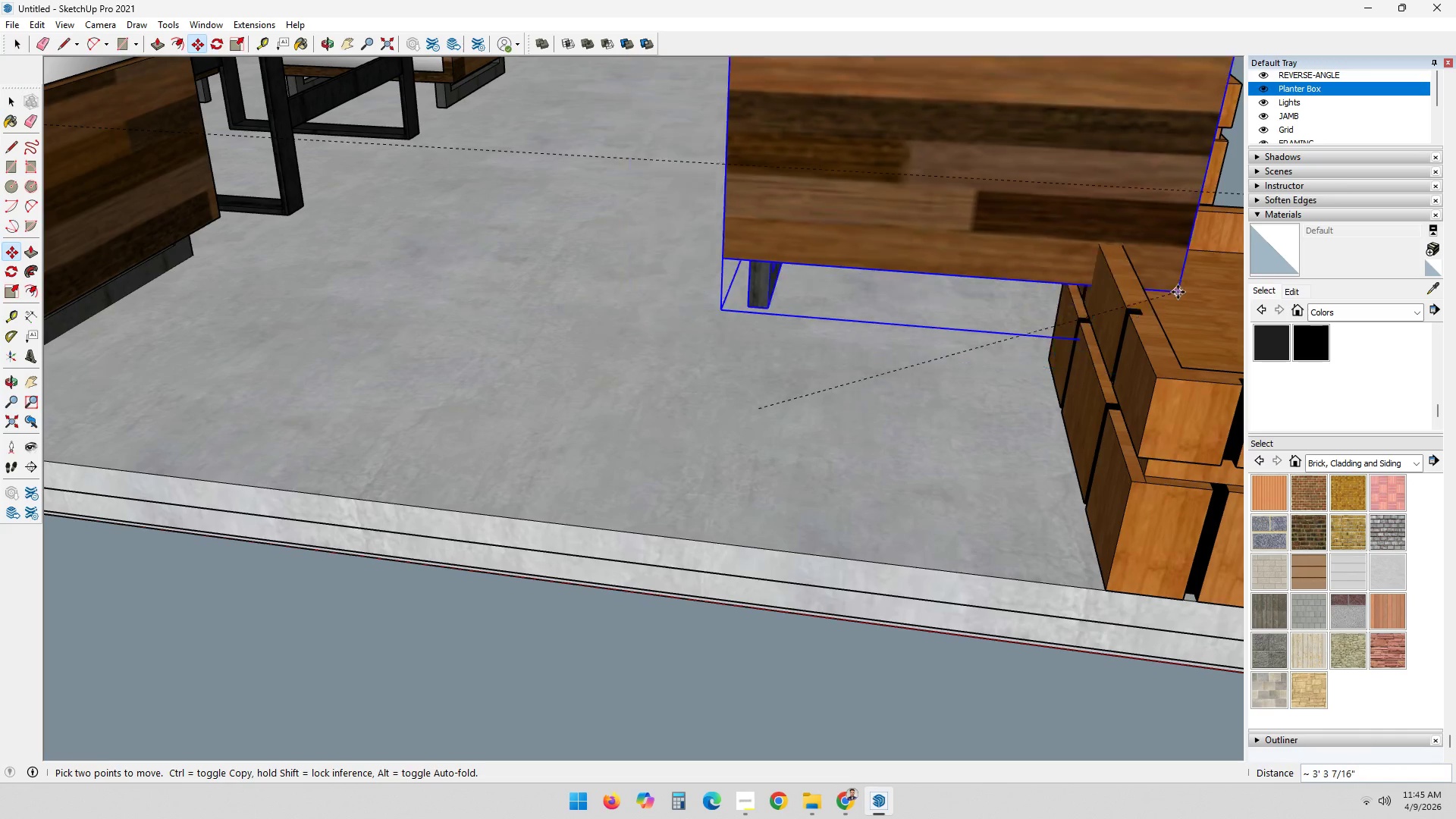 
key(ArrowDown)
 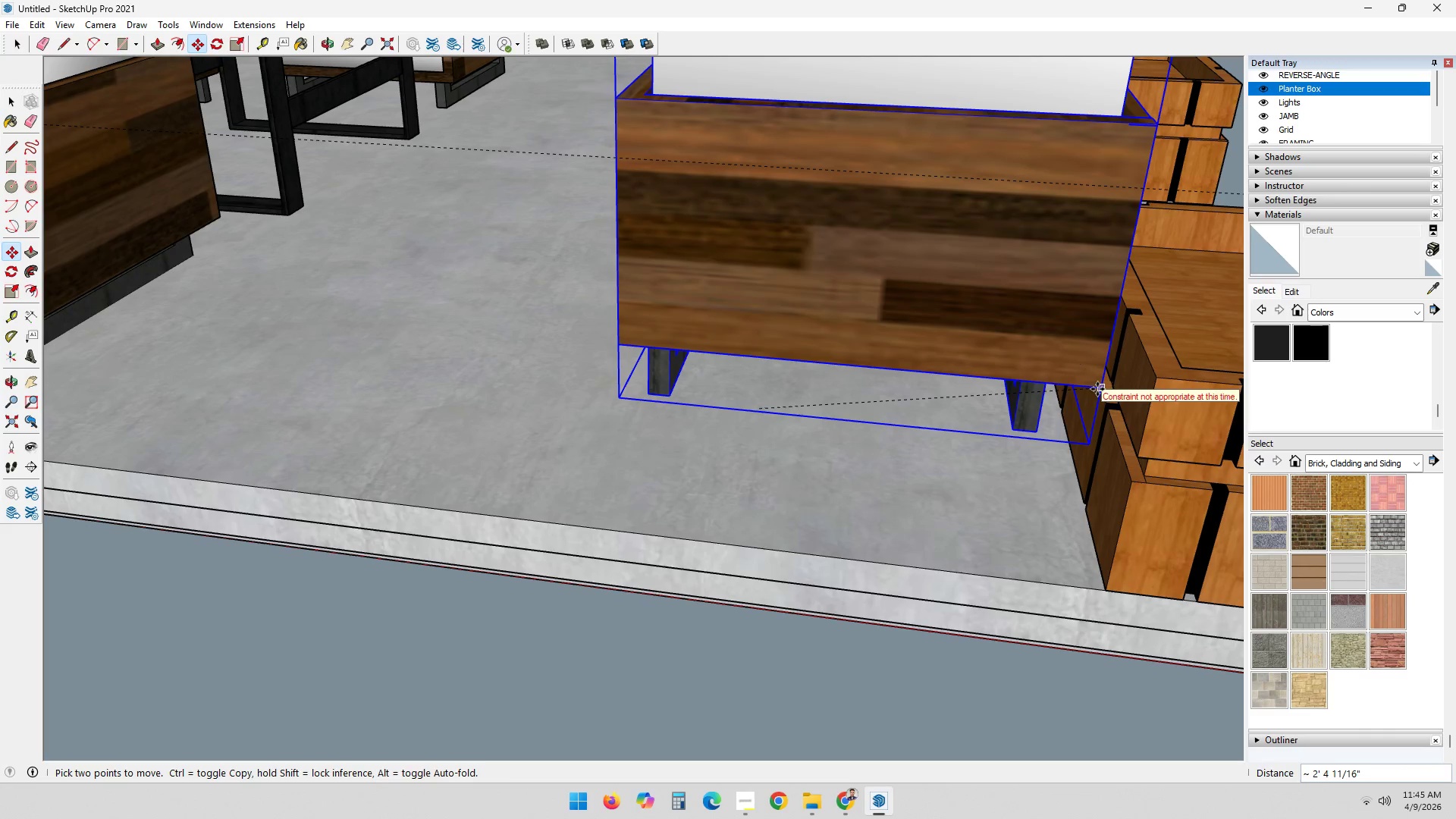 
key(ArrowDown)
 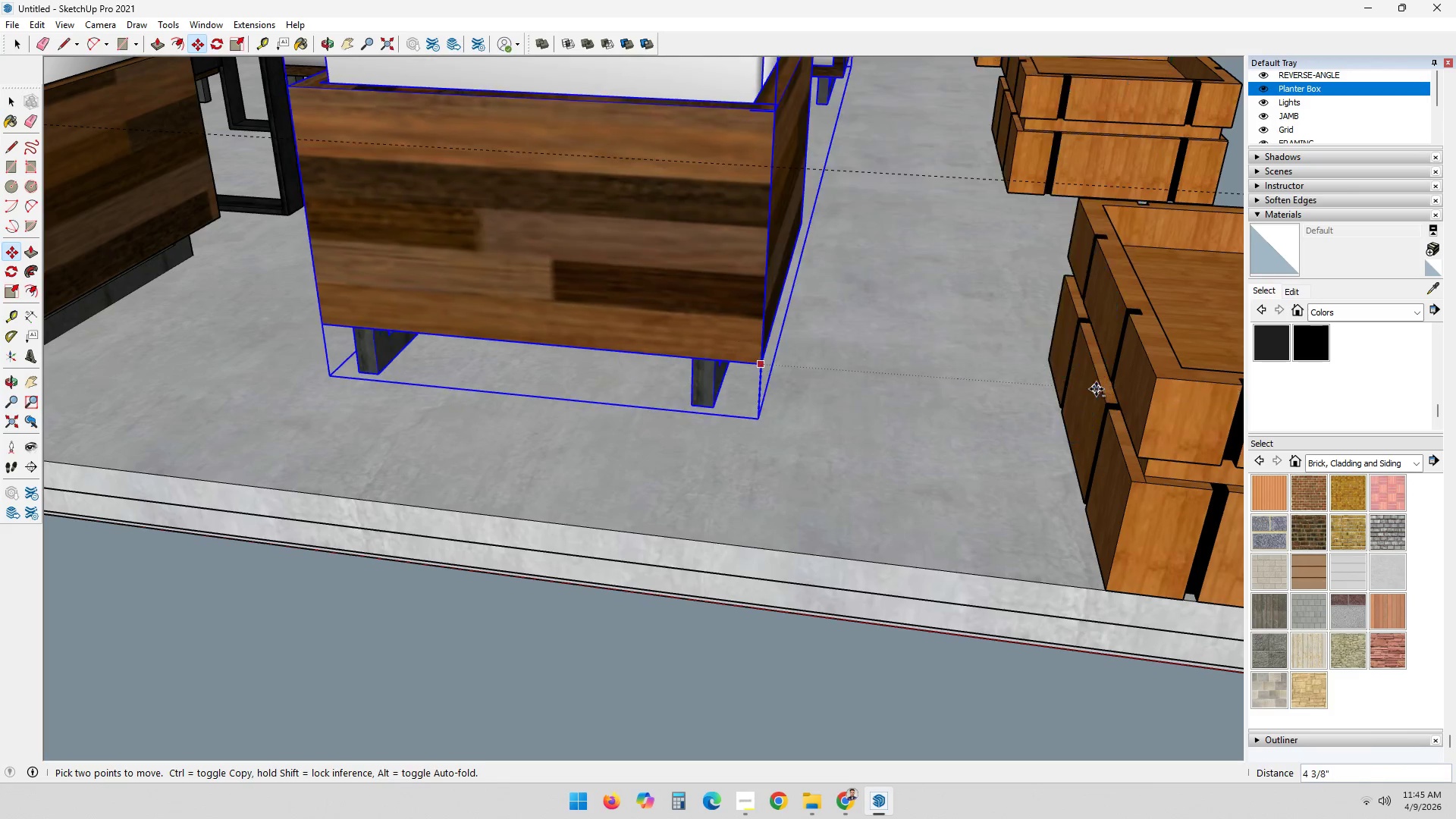 
key(ArrowUp)
 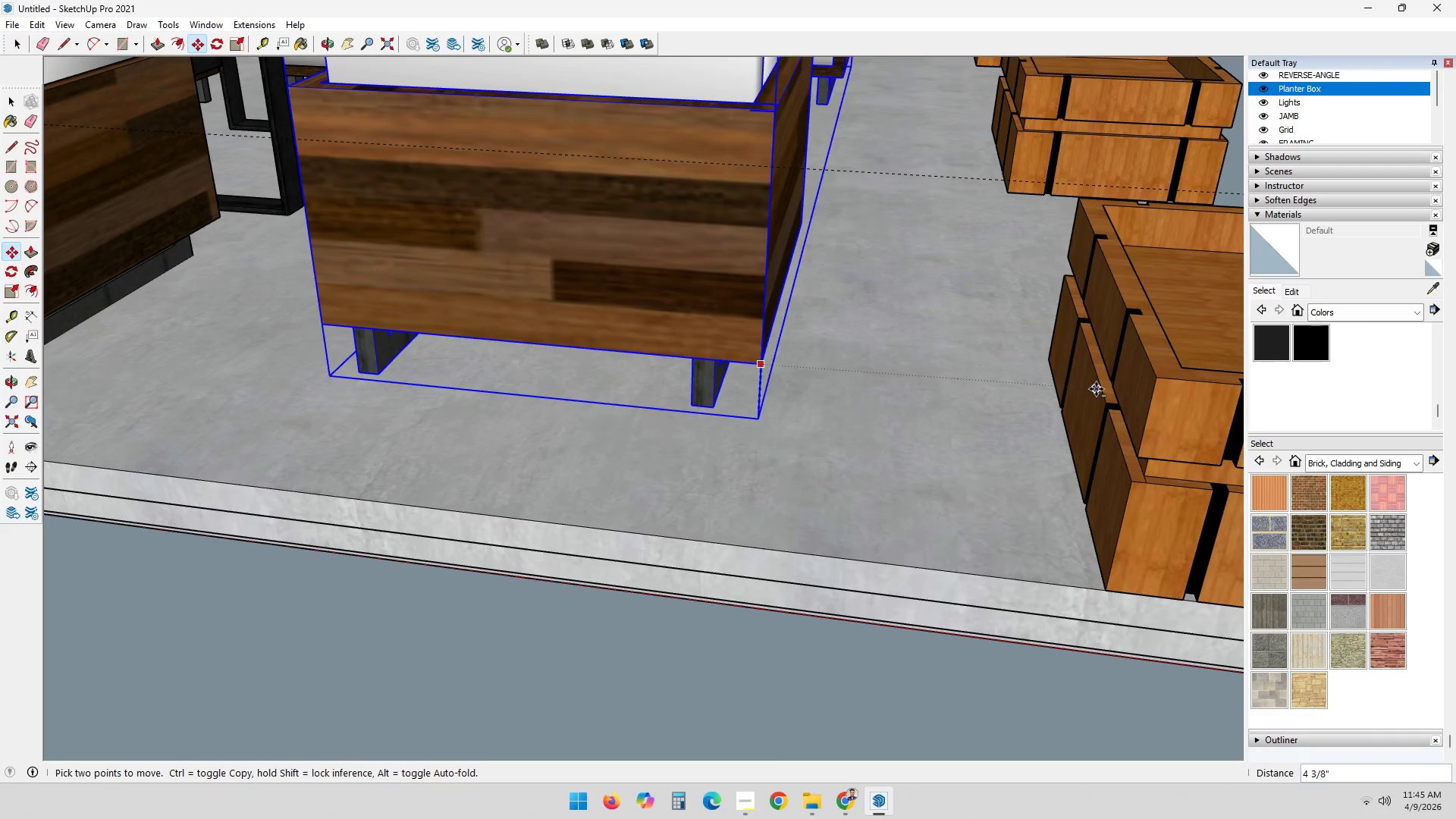 
key(ArrowLeft)
 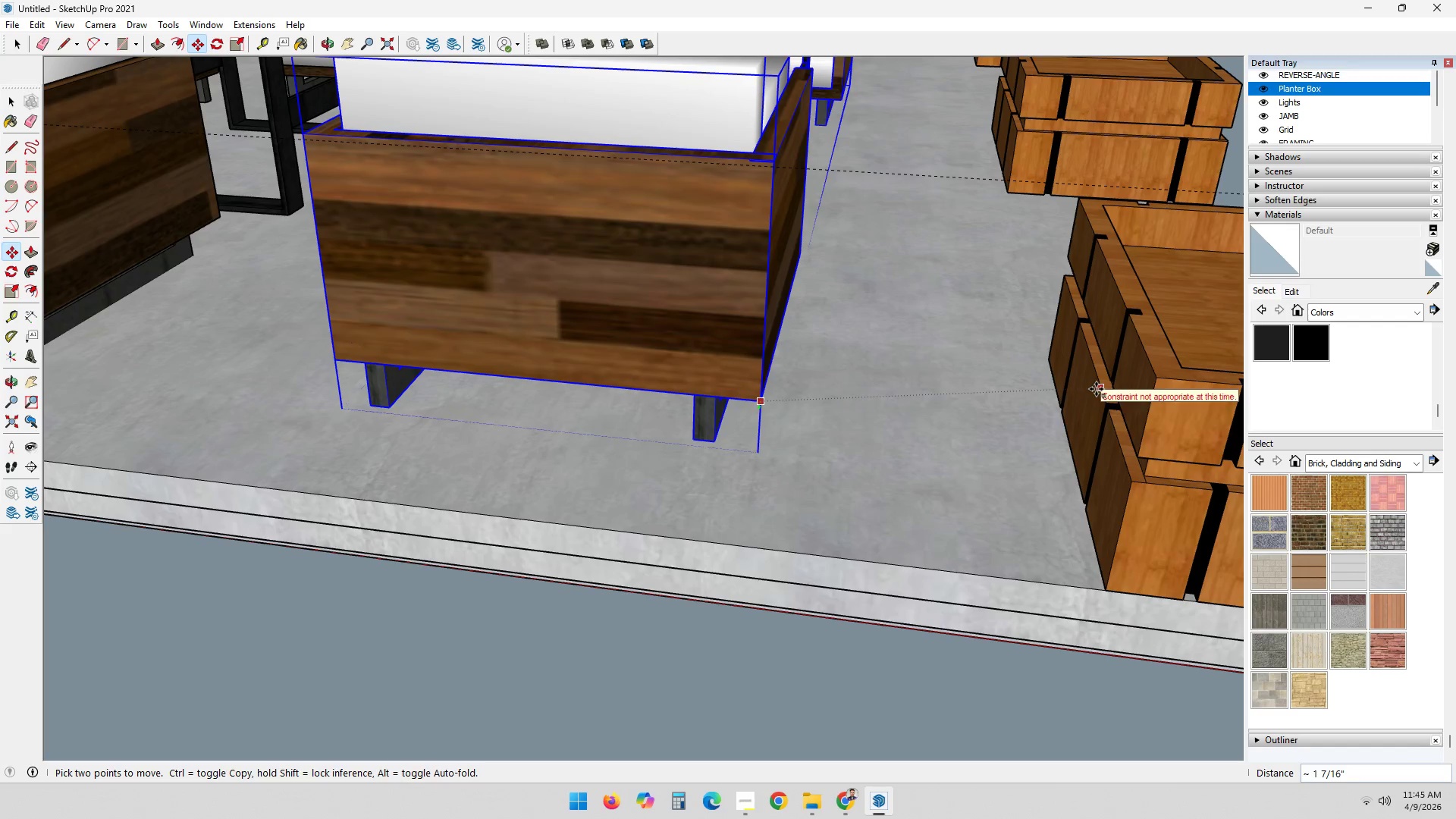 
key(ArrowDown)
 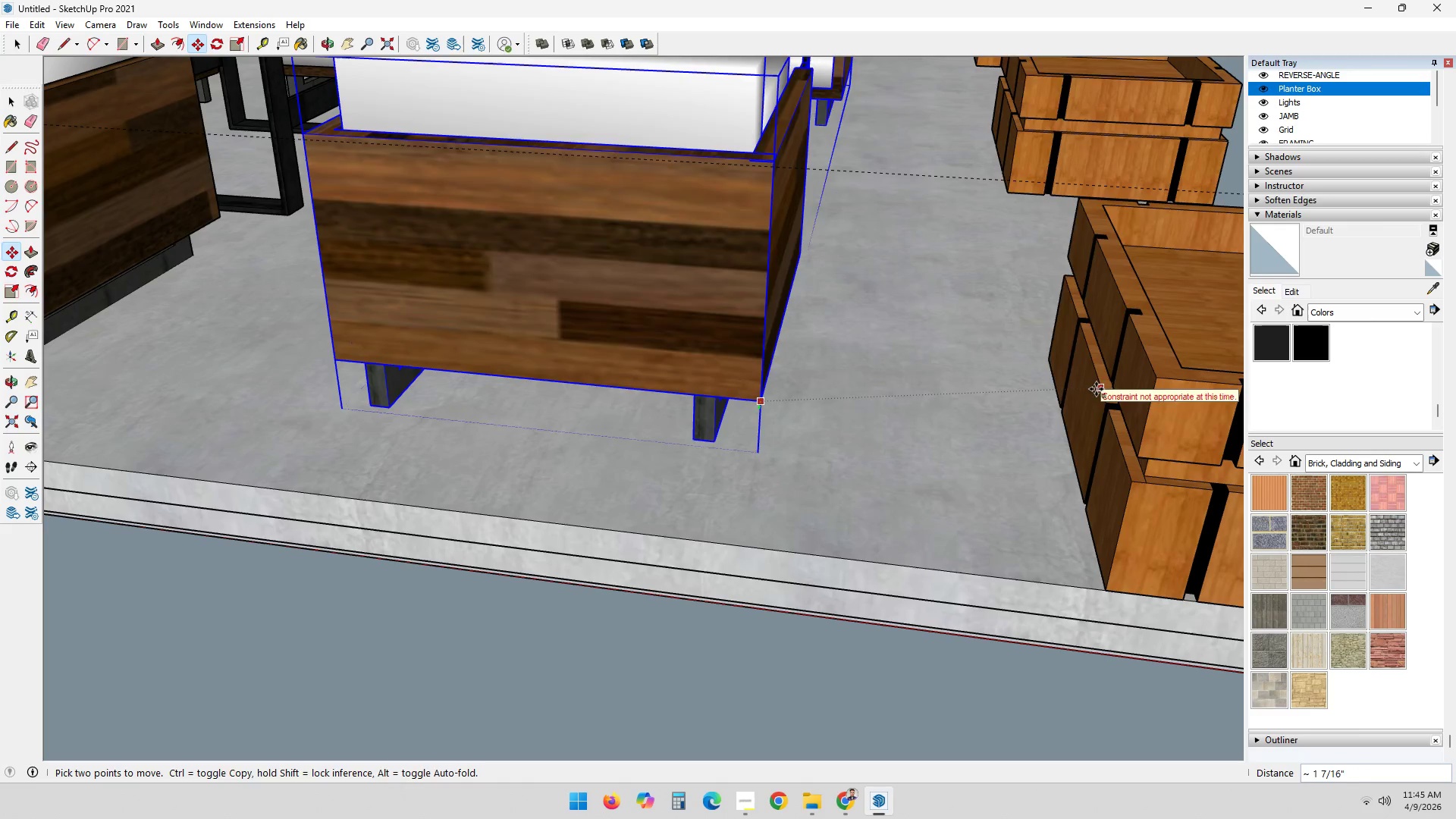 
key(ArrowRight)
 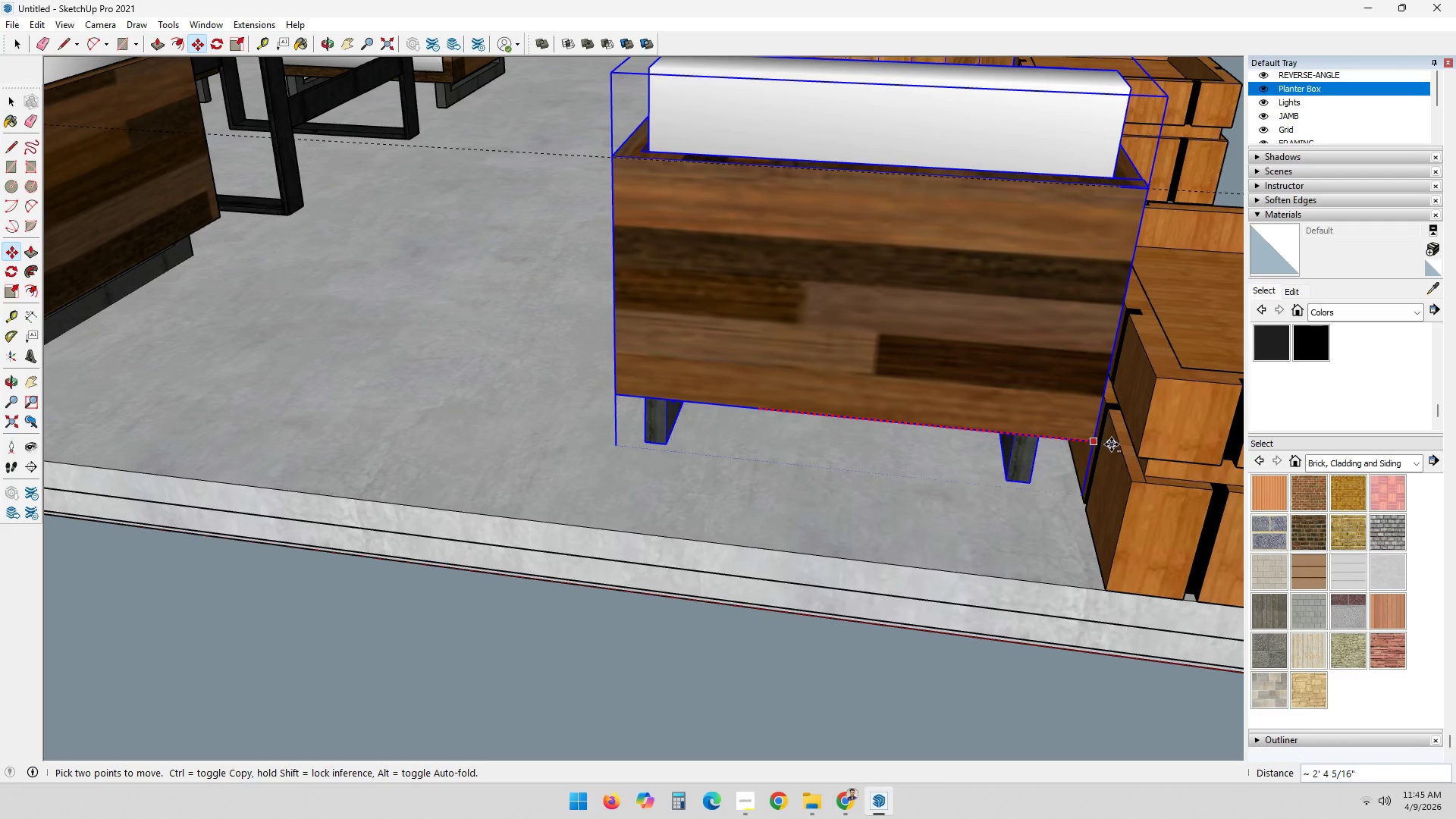 
left_click([1112, 445])
 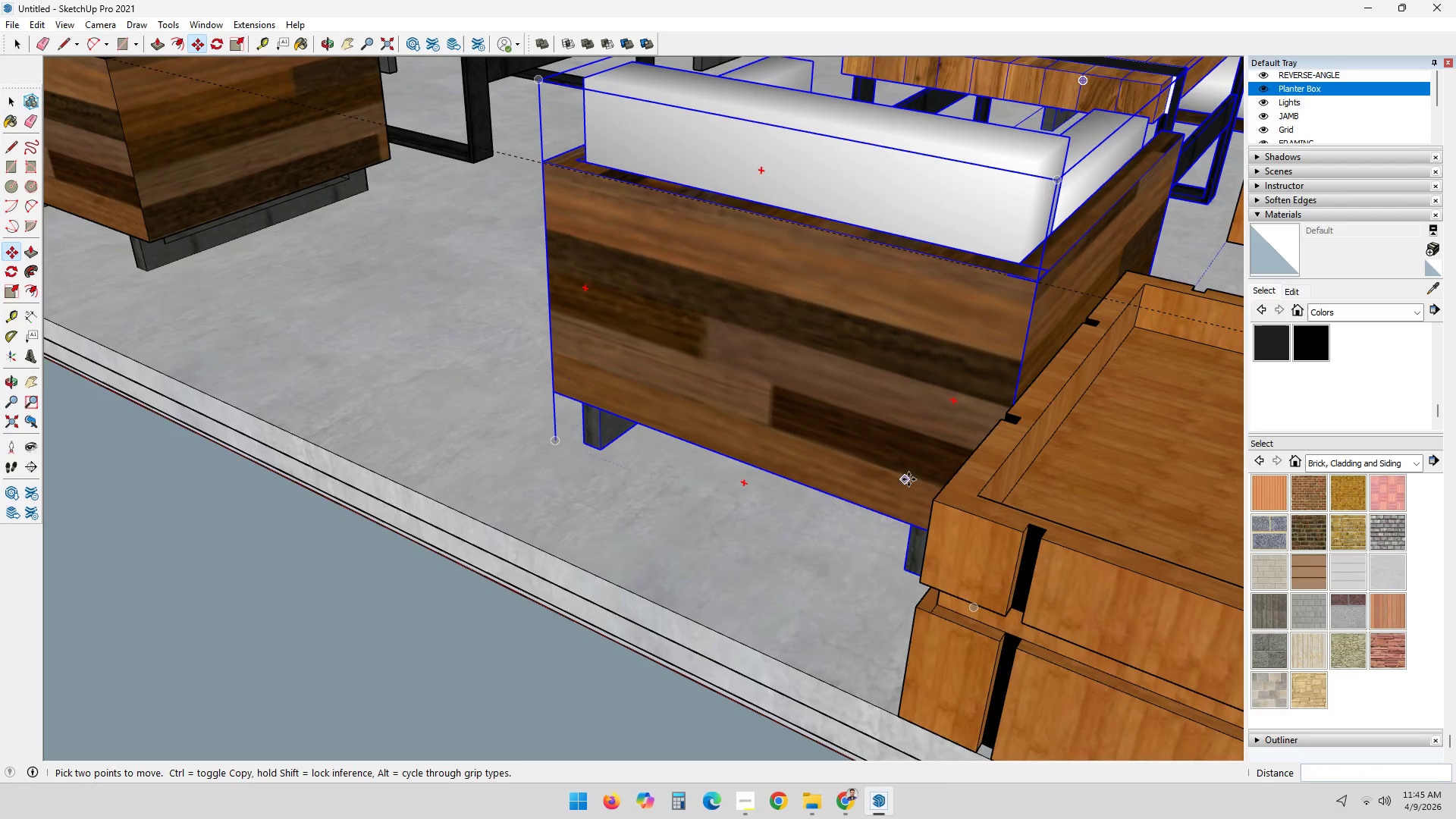 
scroll: coordinate [918, 484], scroll_direction: down, amount: 4.0
 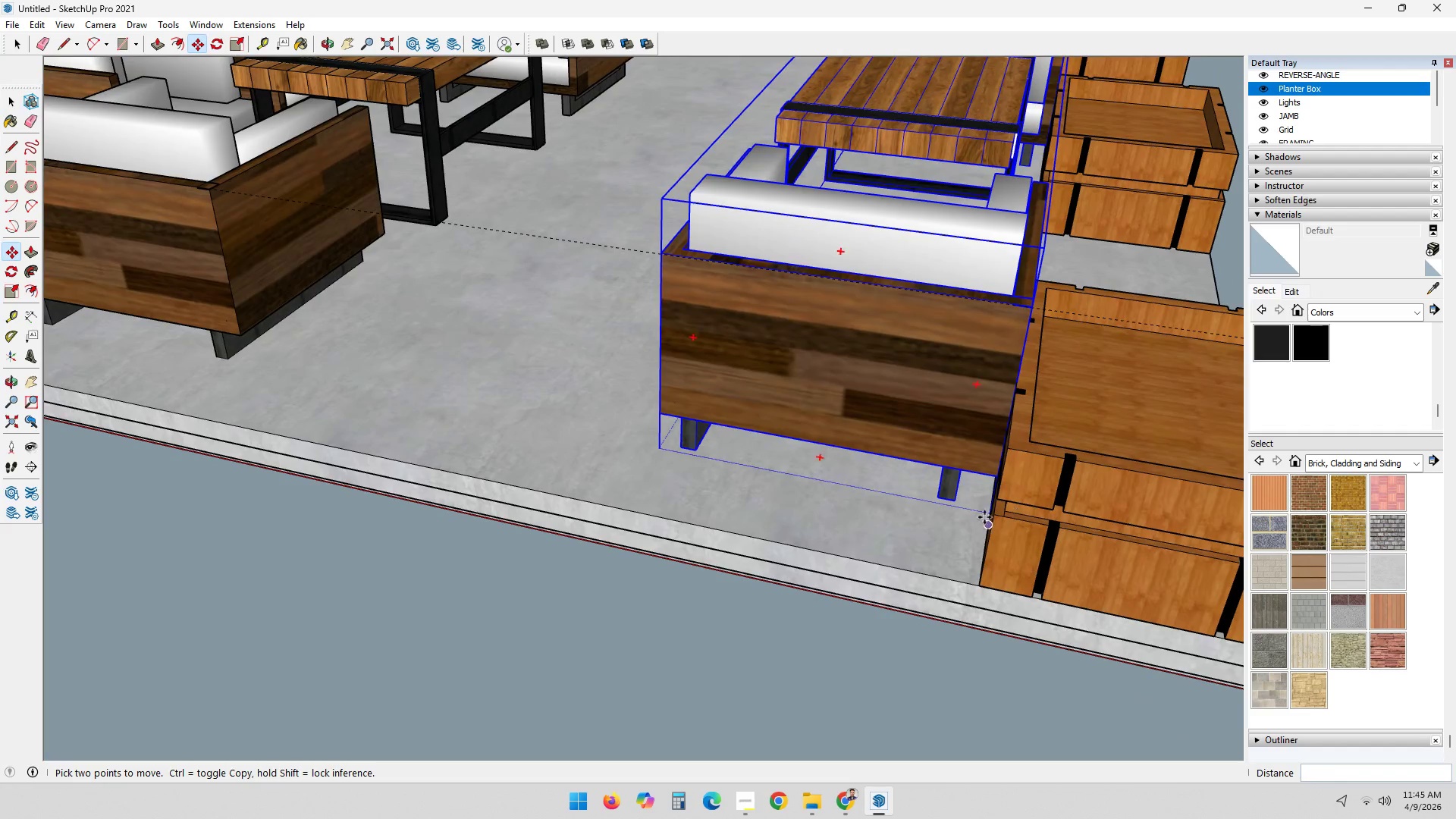 
key(M)
 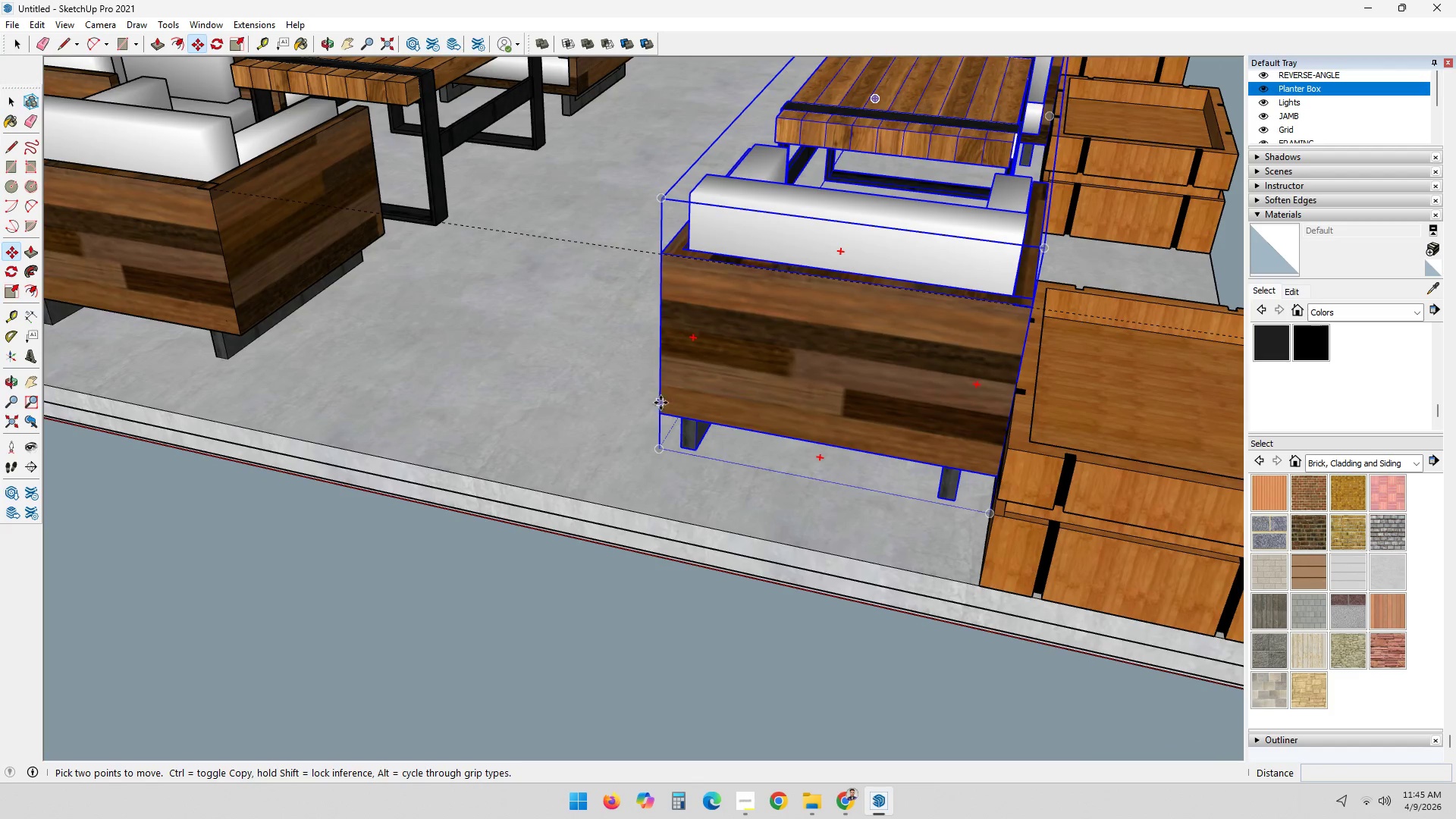 
left_click([661, 404])
 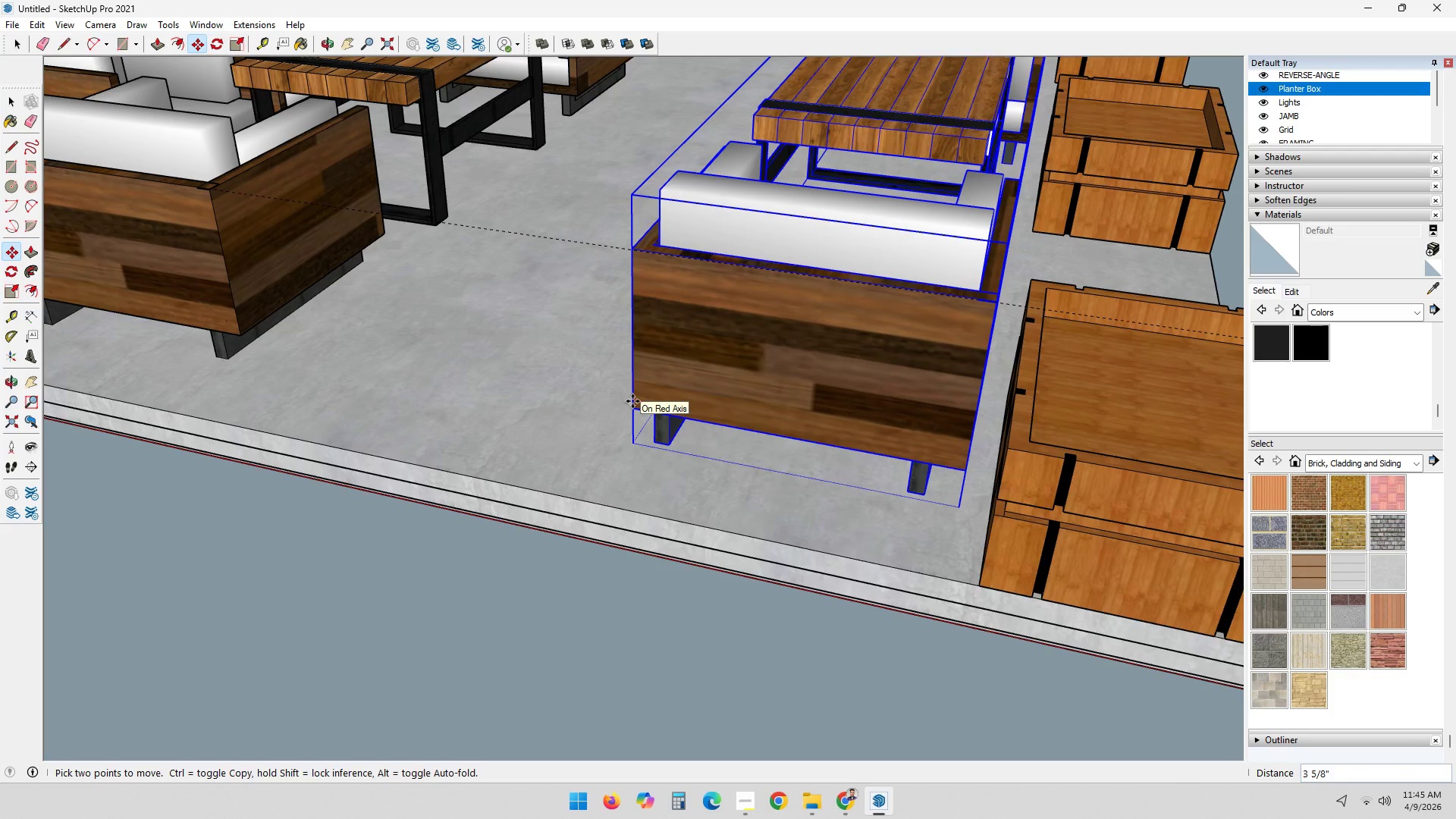 
key(NumpadDecimal)
 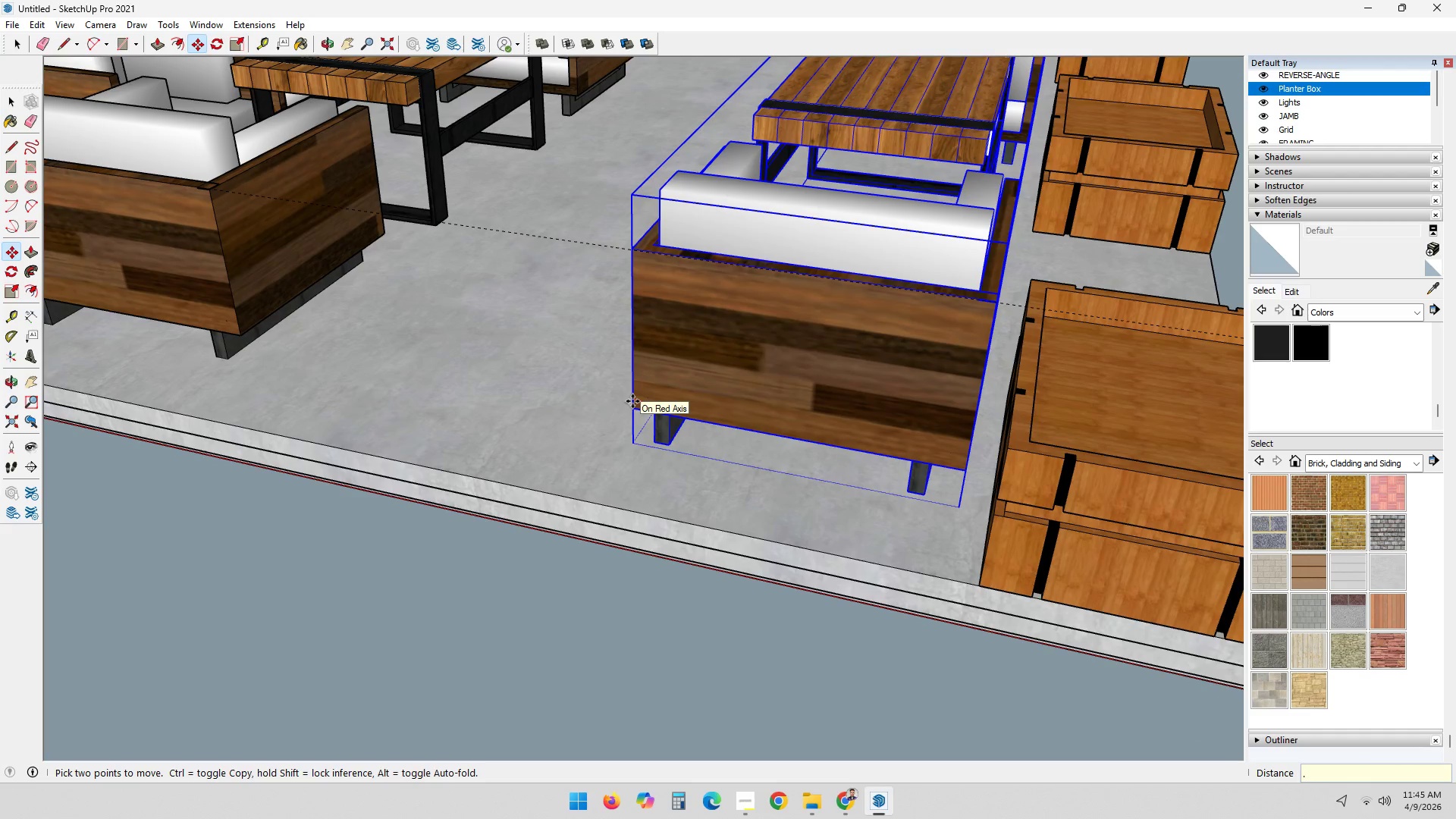 
key(Numpad5)
 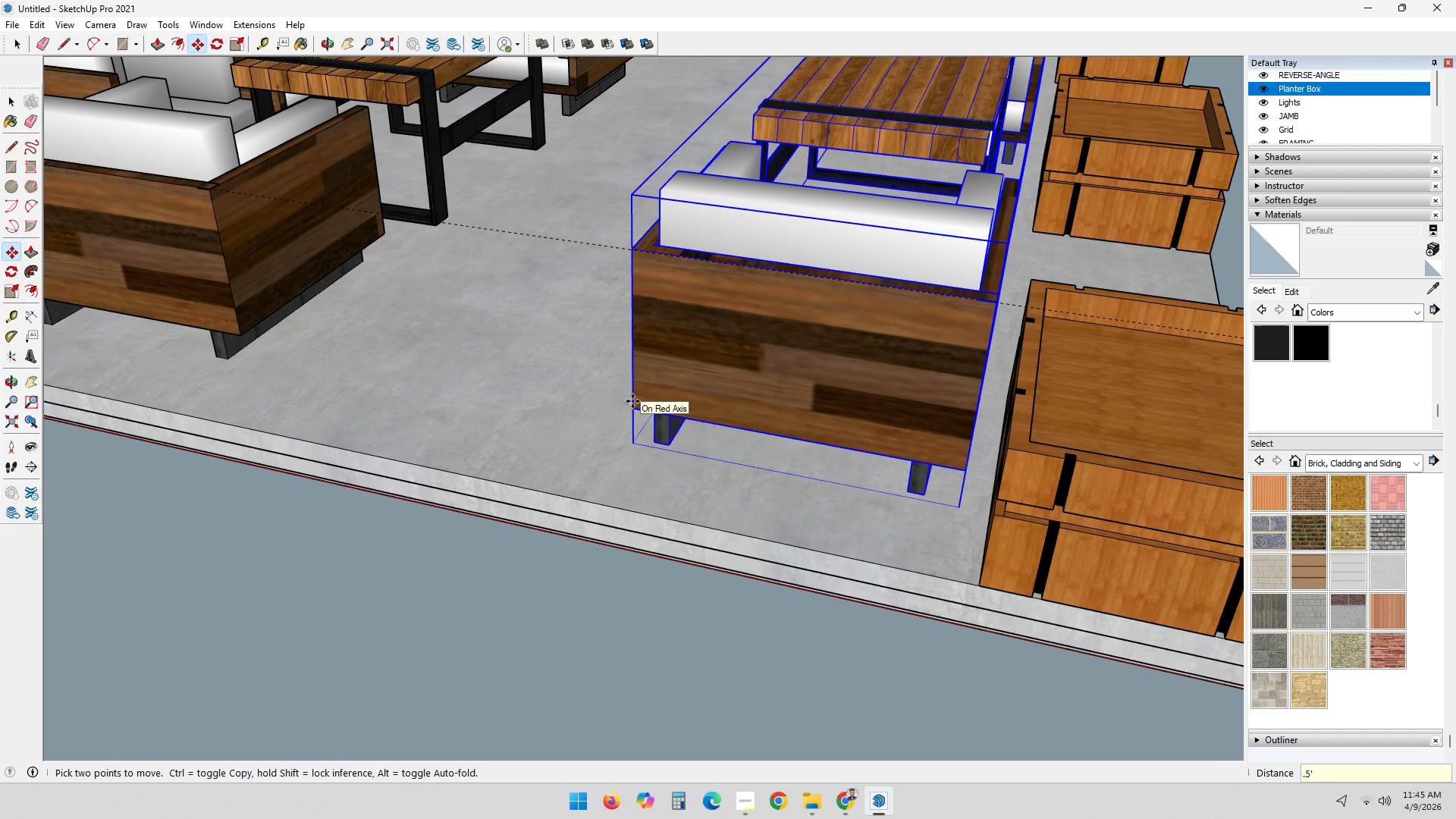 
key(Quote)
 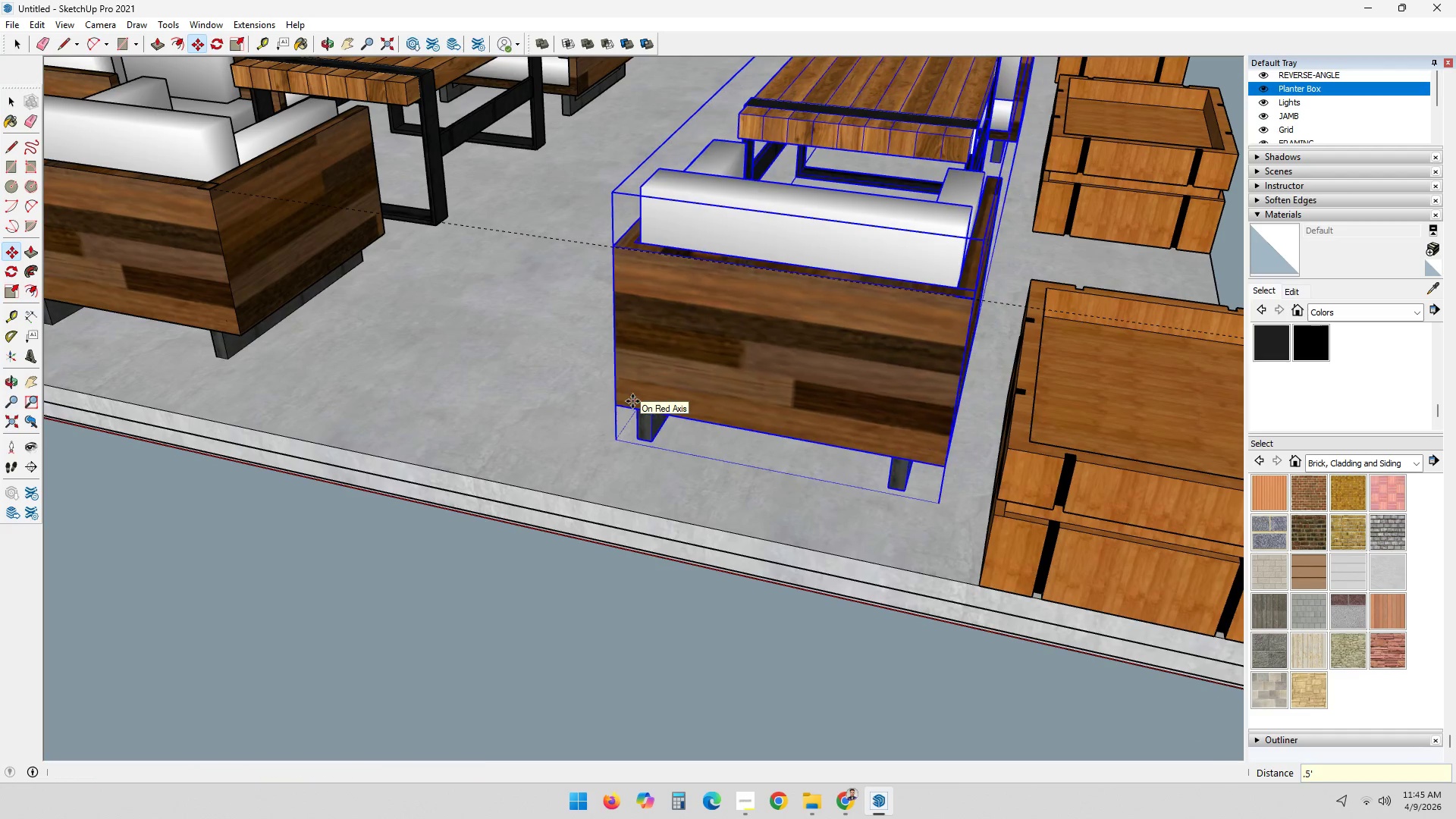 
key(Enter)
 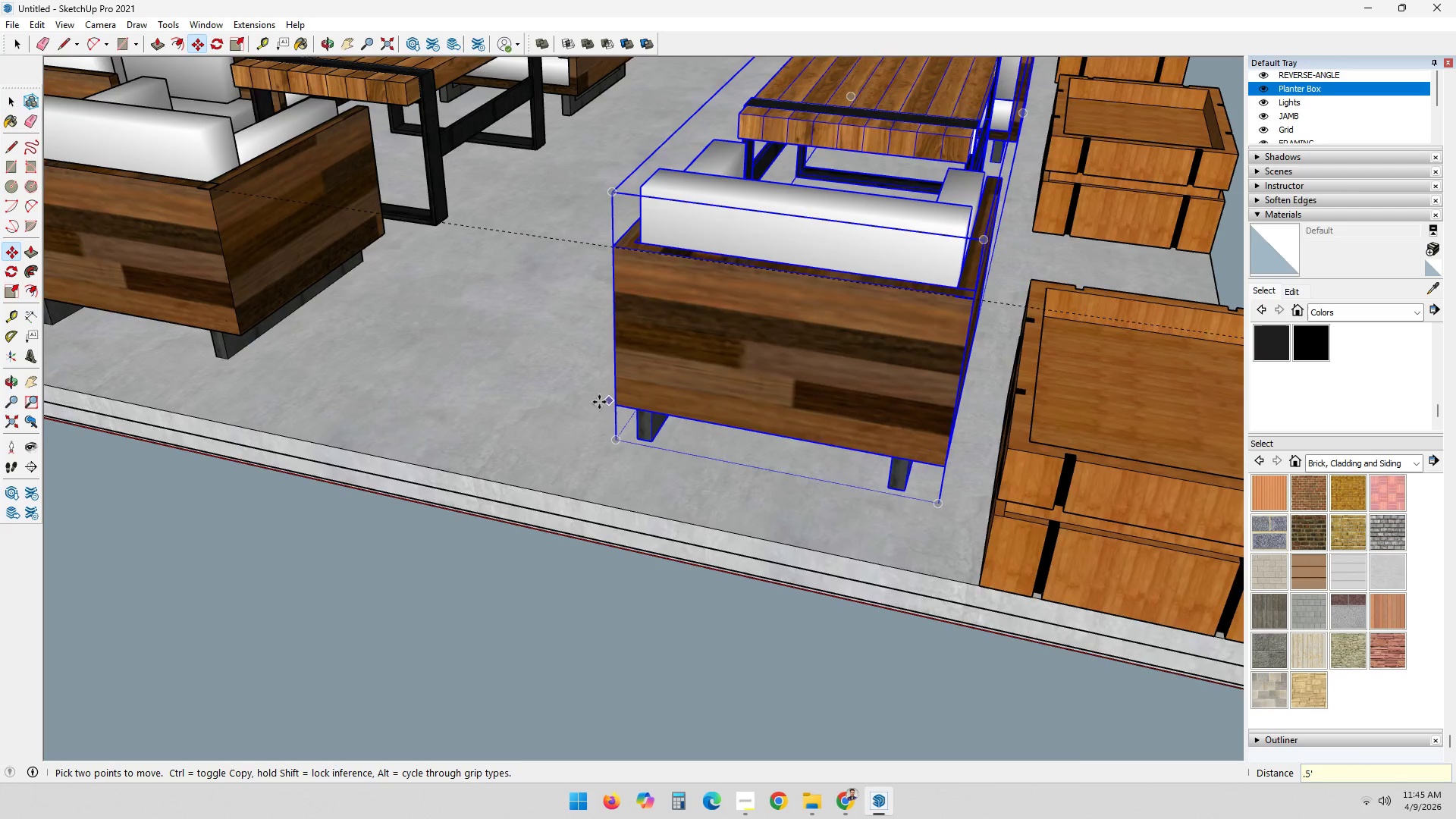 
key(Space)
 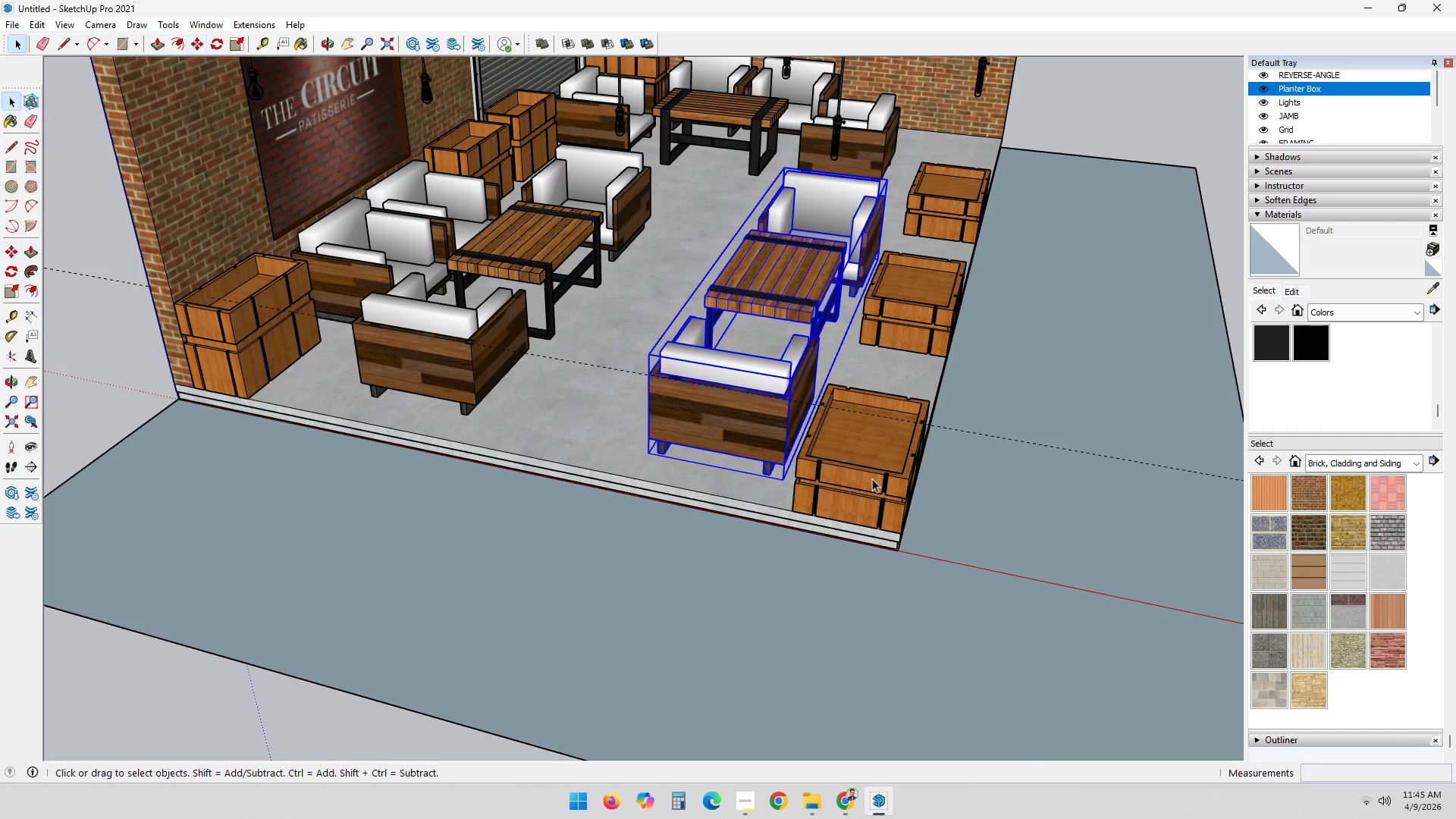 
key(Escape)
 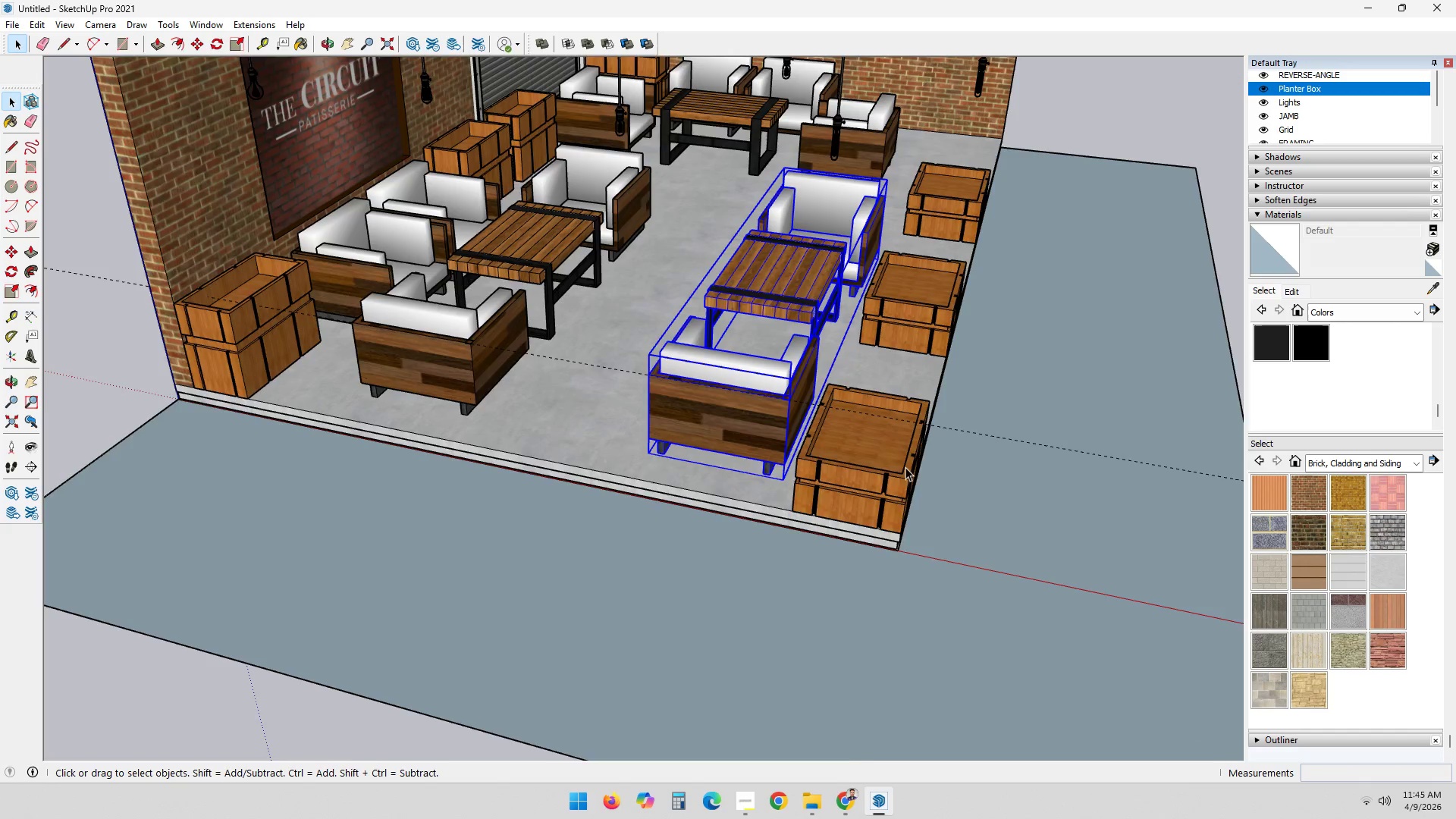 
scroll: coordinate [733, 471], scroll_direction: down, amount: 14.0
 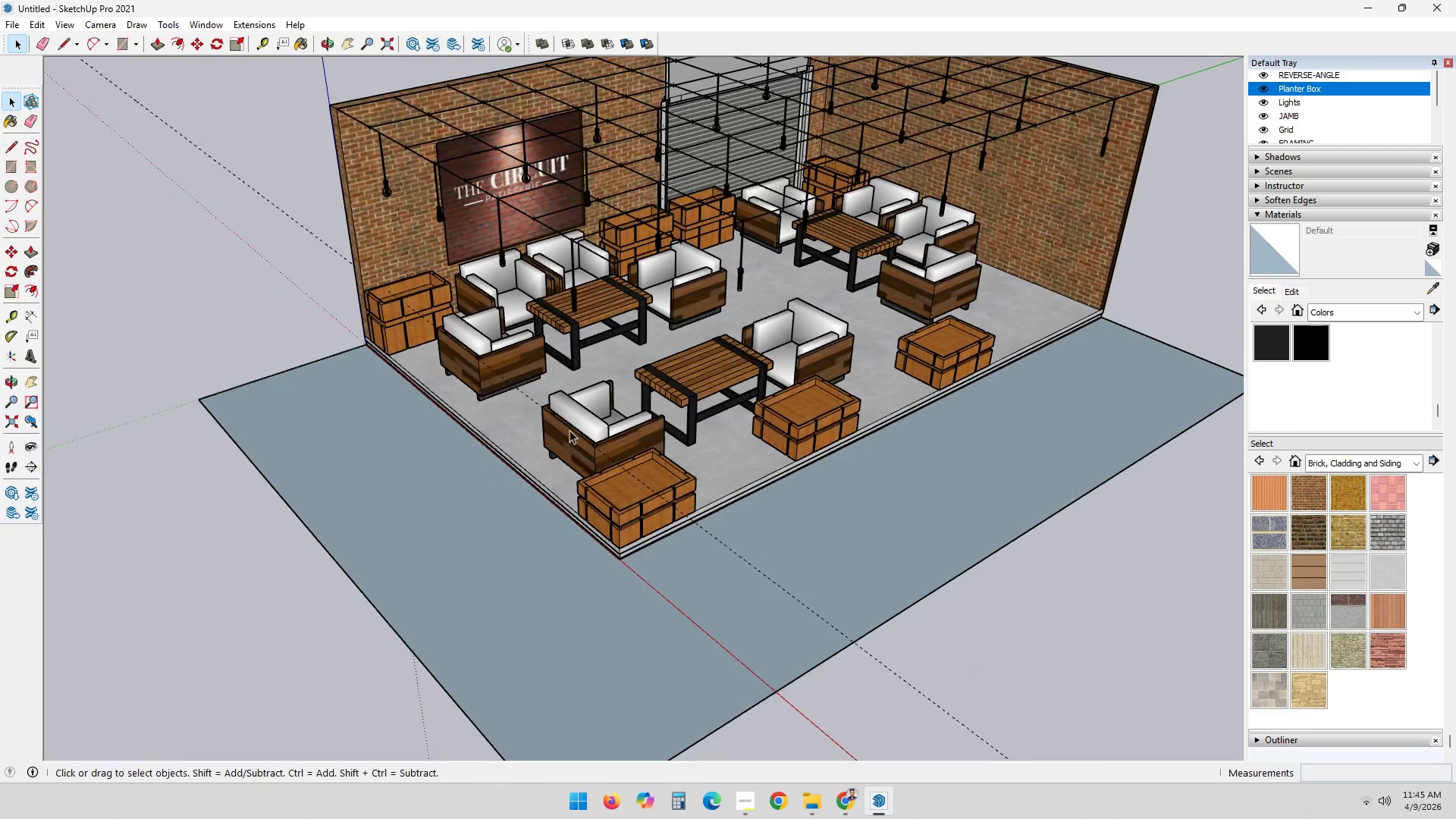 
scroll: coordinate [623, 440], scroll_direction: up, amount: 8.0
 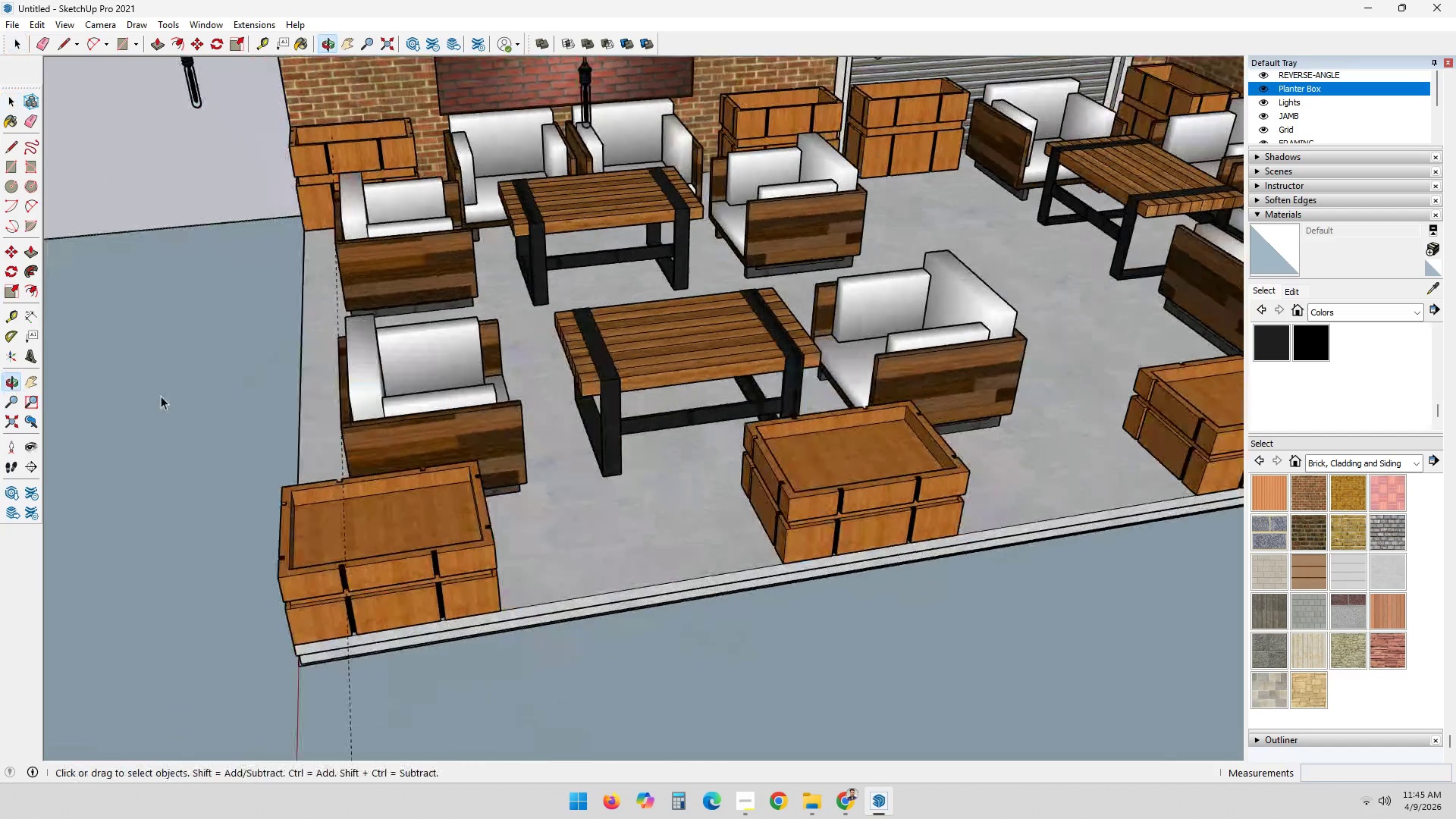 
scroll: coordinate [405, 410], scroll_direction: down, amount: 2.0
 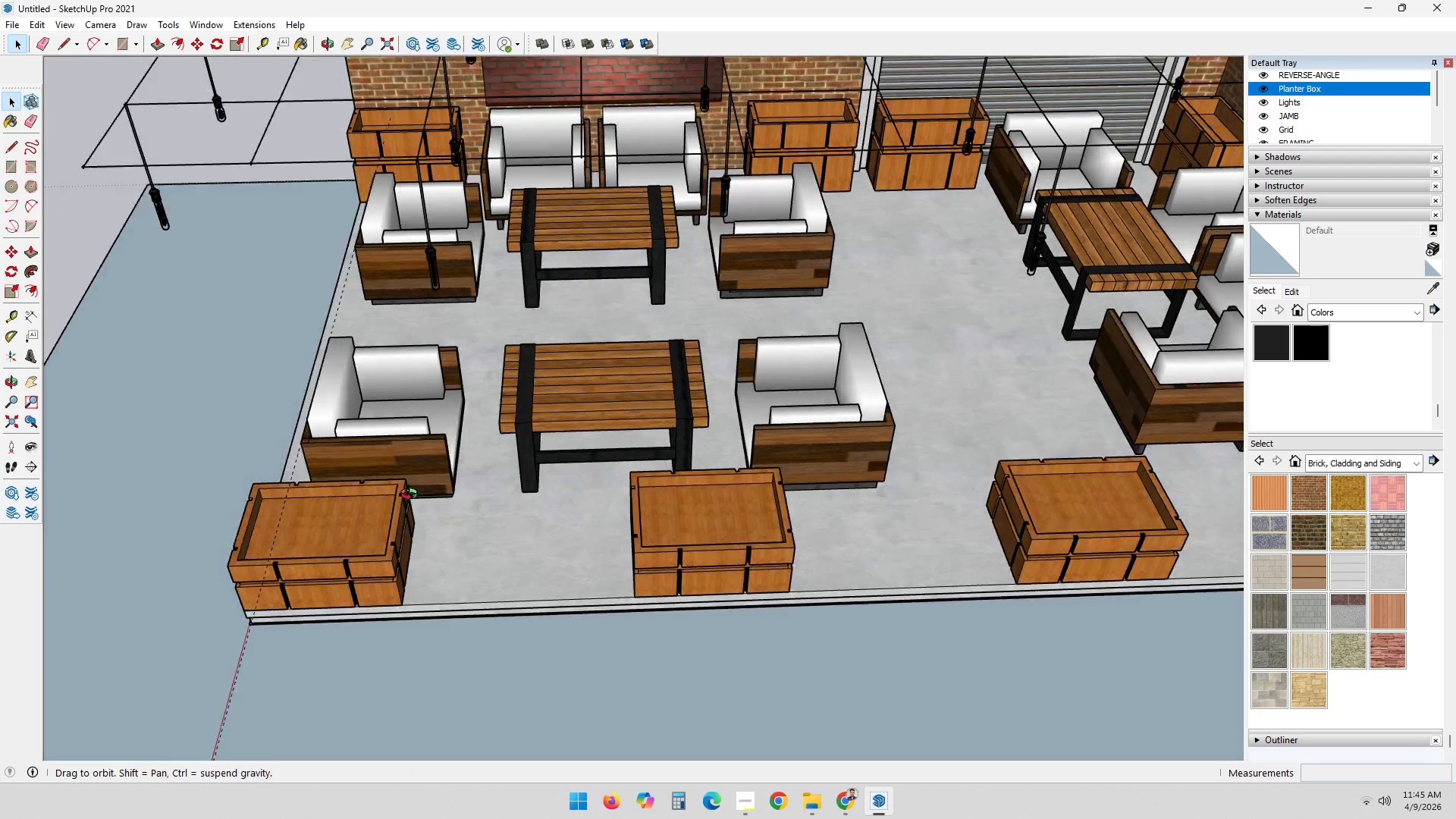 
scroll: coordinate [581, 185], scroll_direction: up, amount: 9.0
 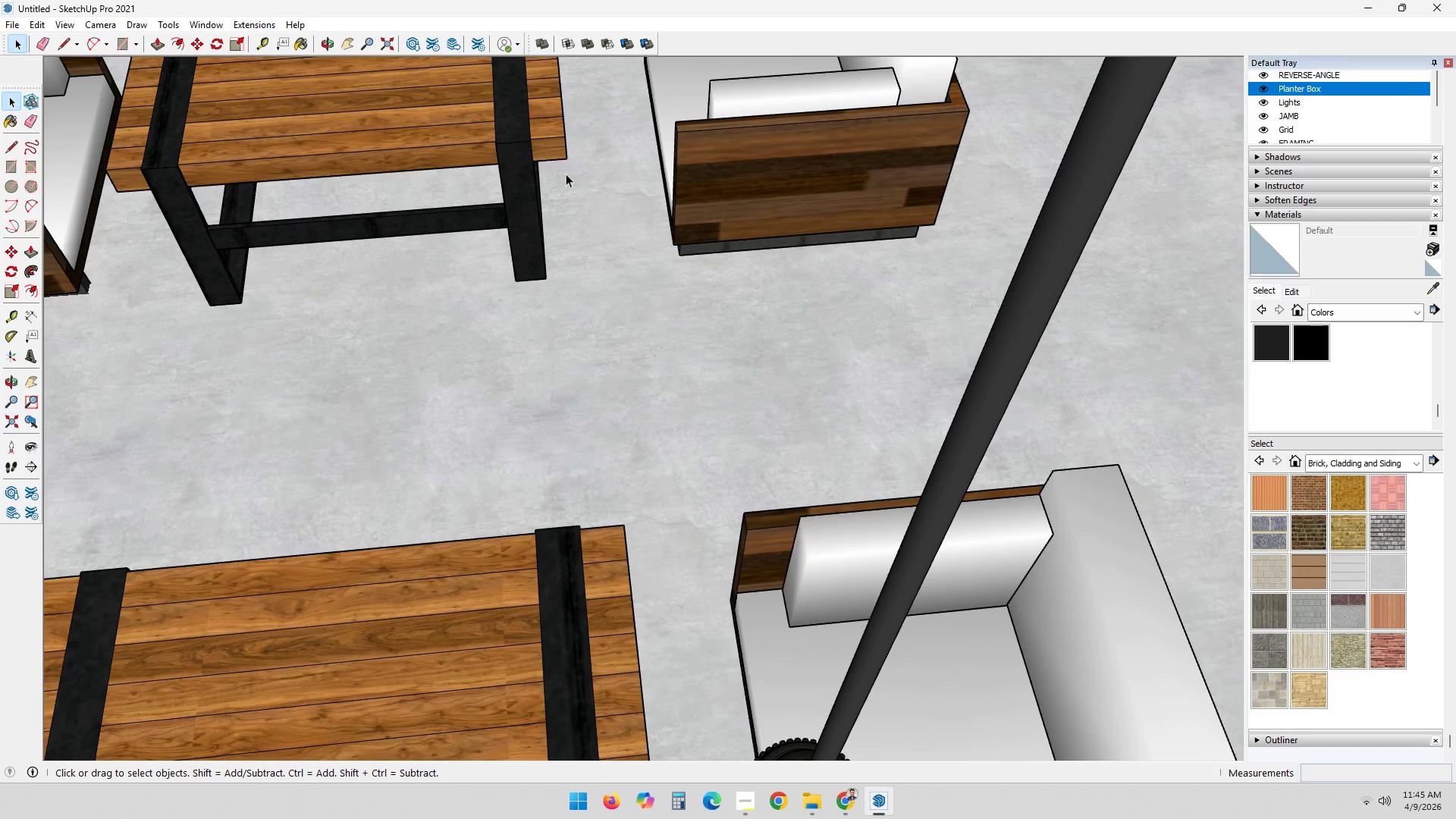 
key(T)
 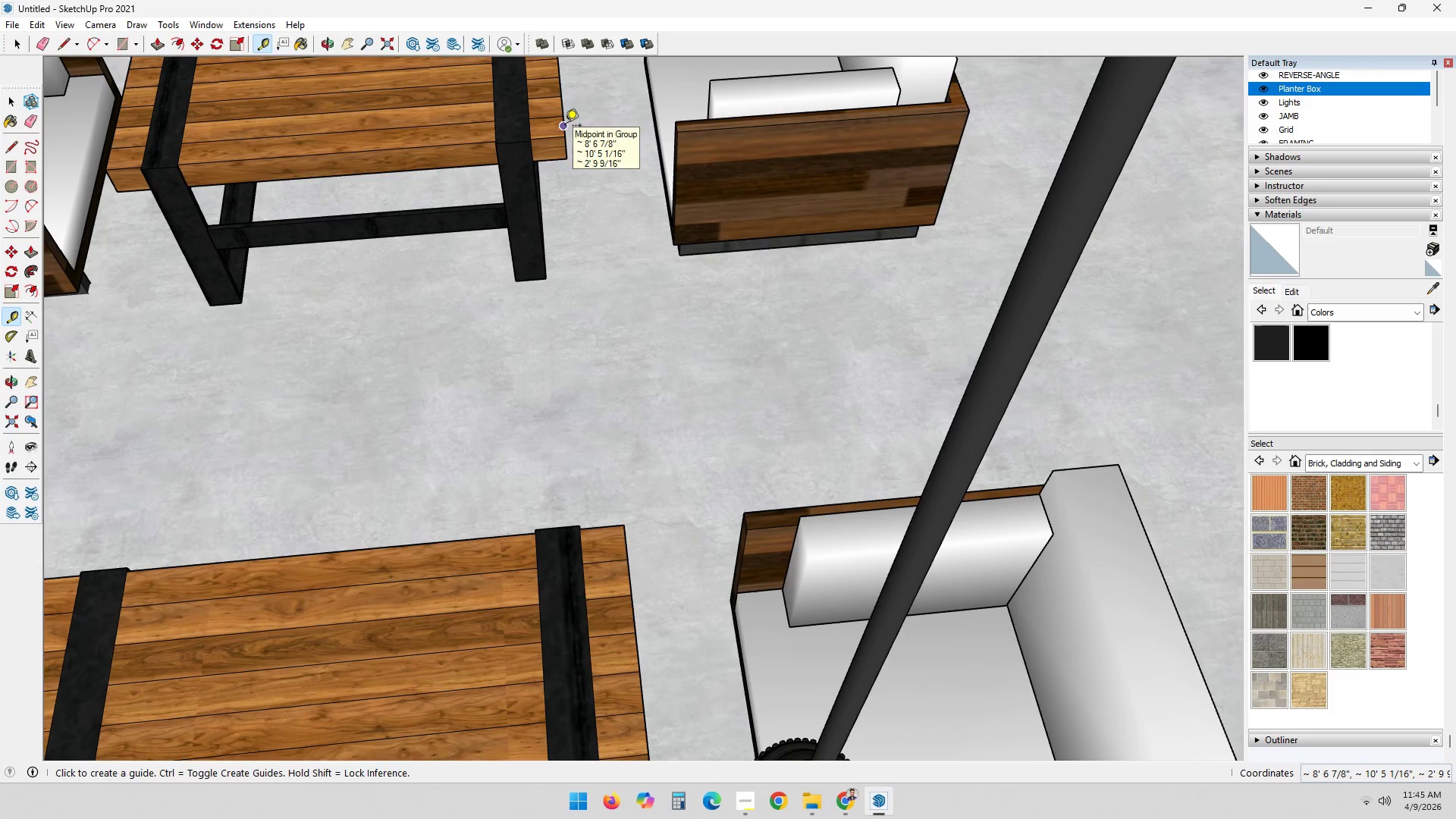 
double_click([565, 127])
 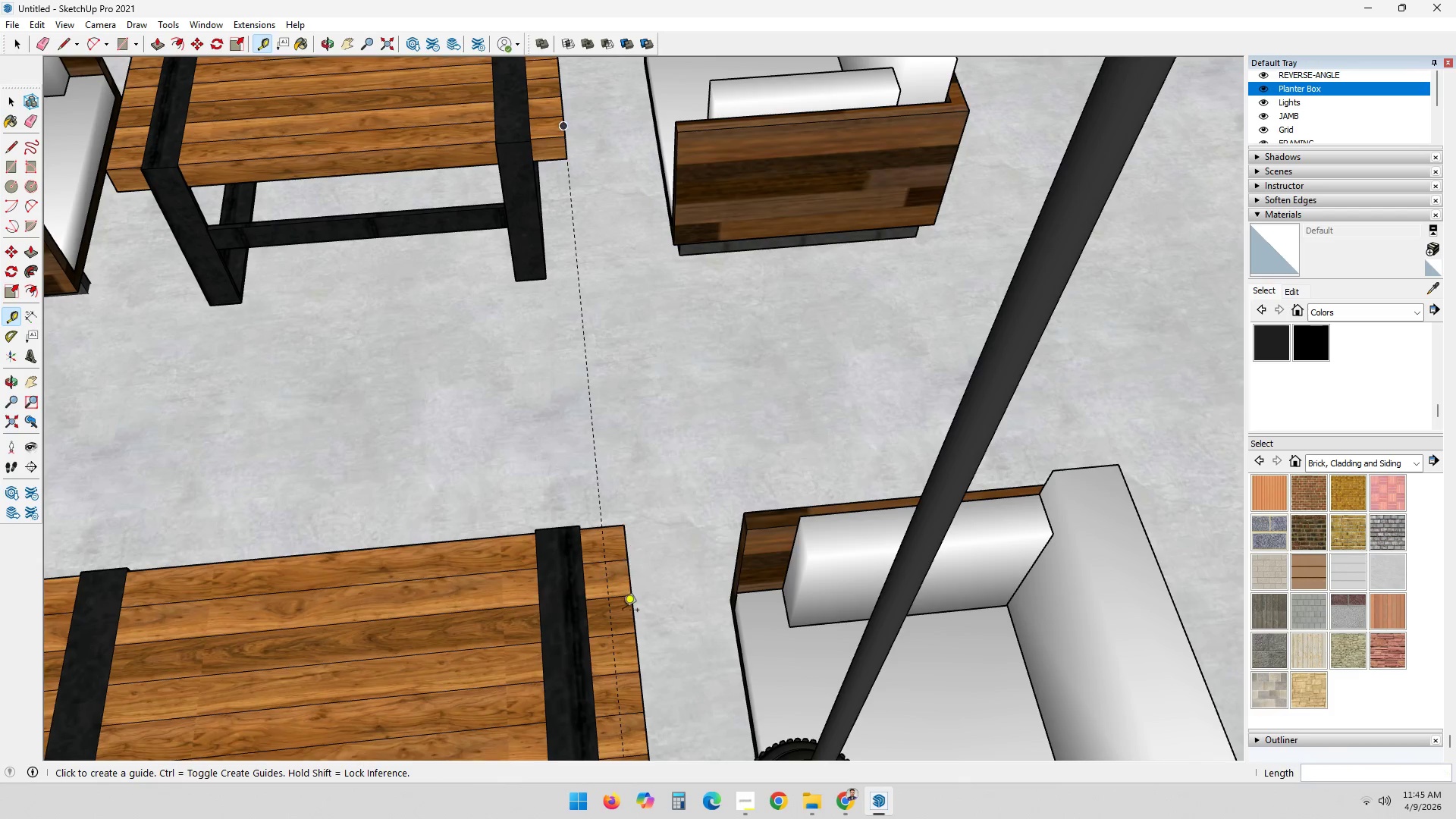 
hold_key(key=ShiftLeft, duration=0.33)
 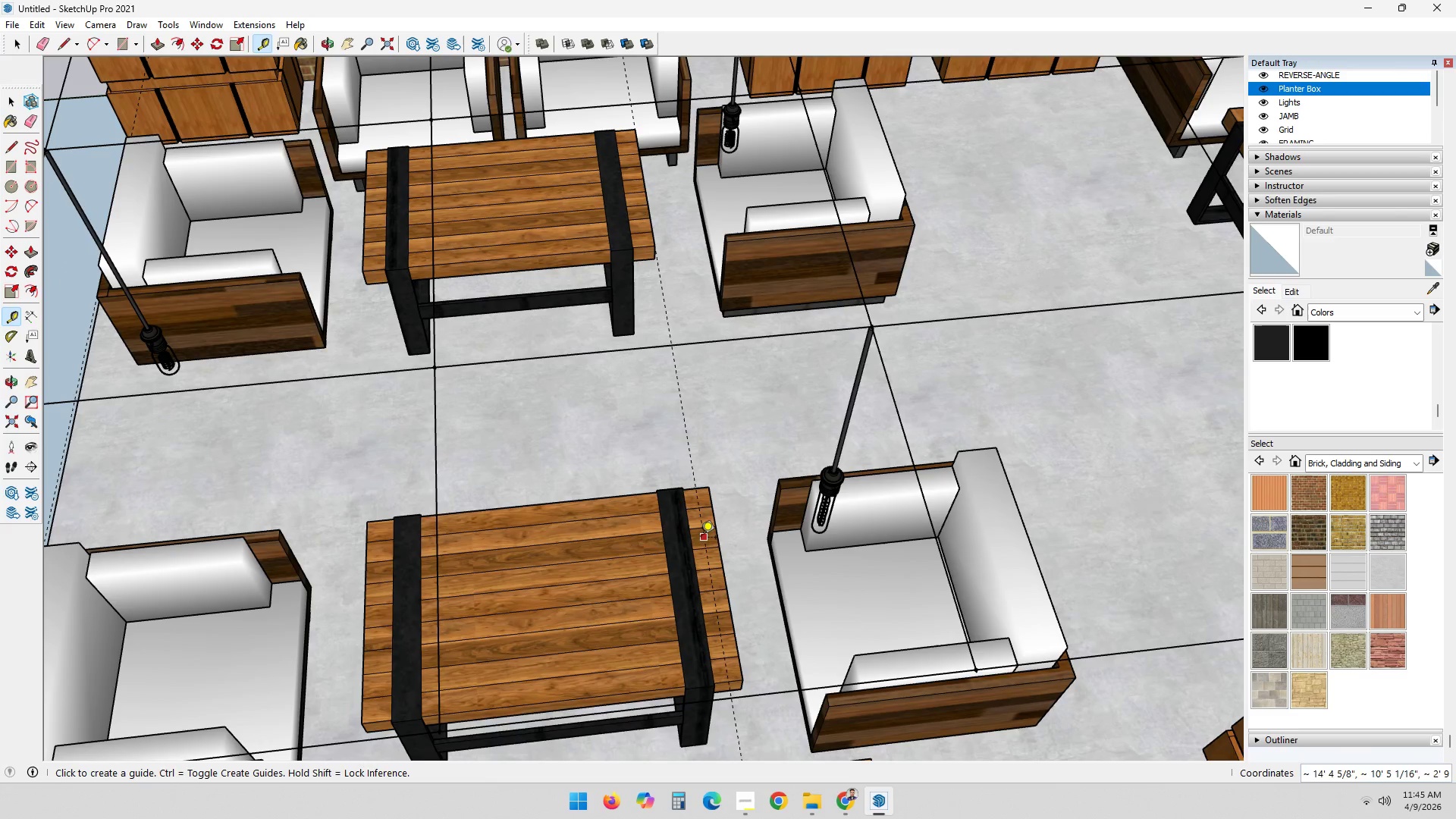 
scroll: coordinate [627, 610], scroll_direction: down, amount: 6.0
 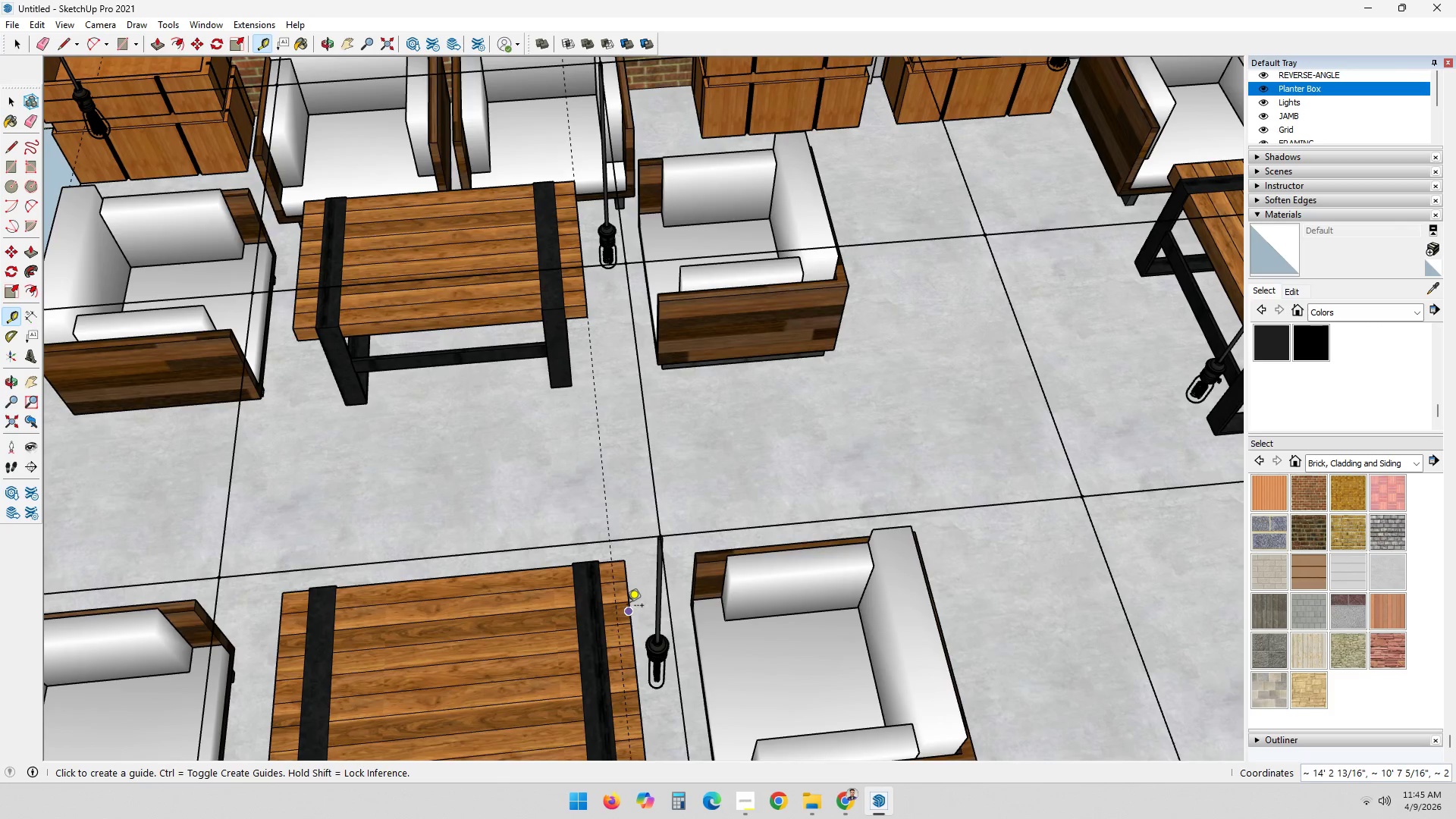 
key(Space)
 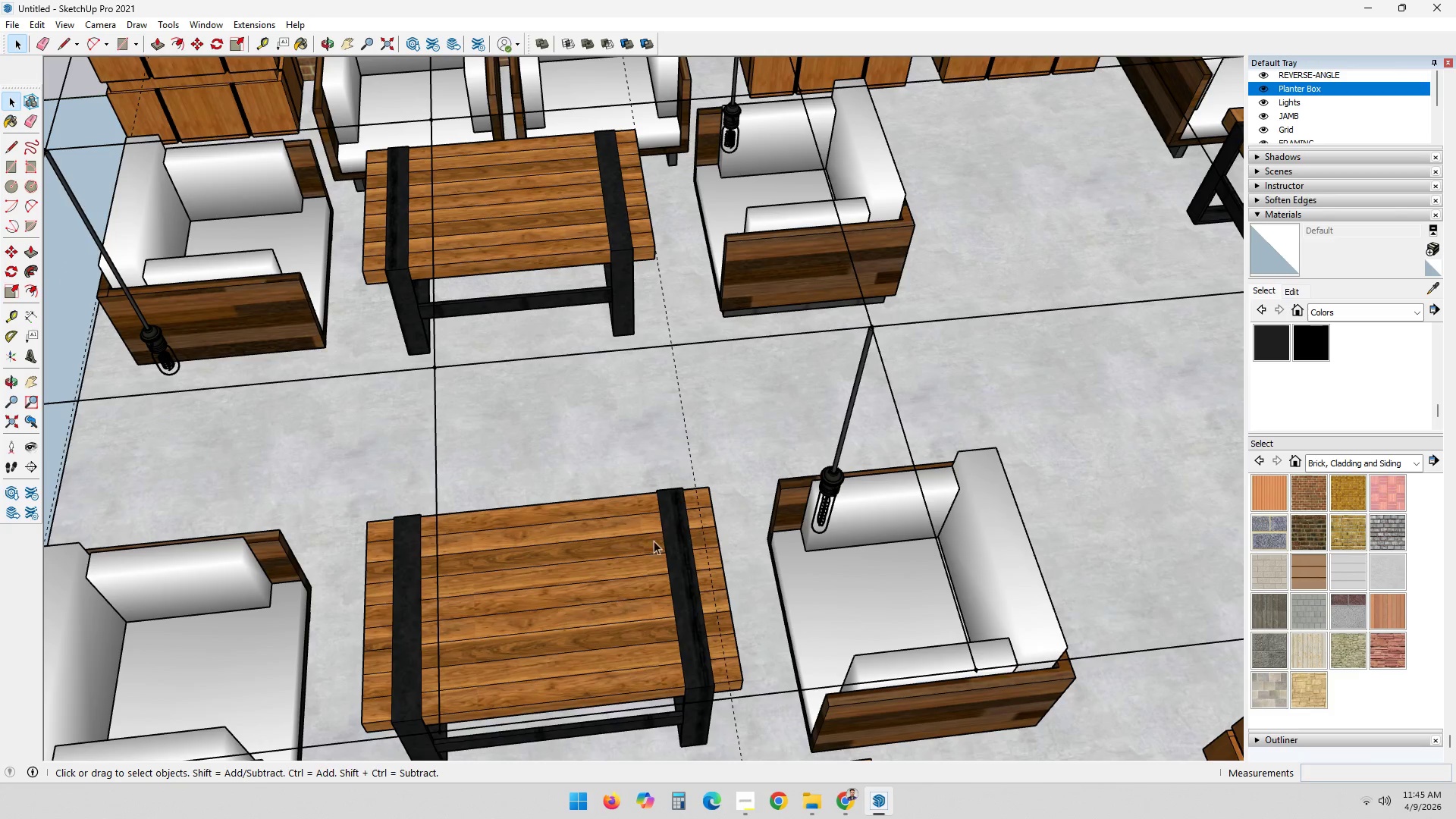 
left_click([632, 538])
 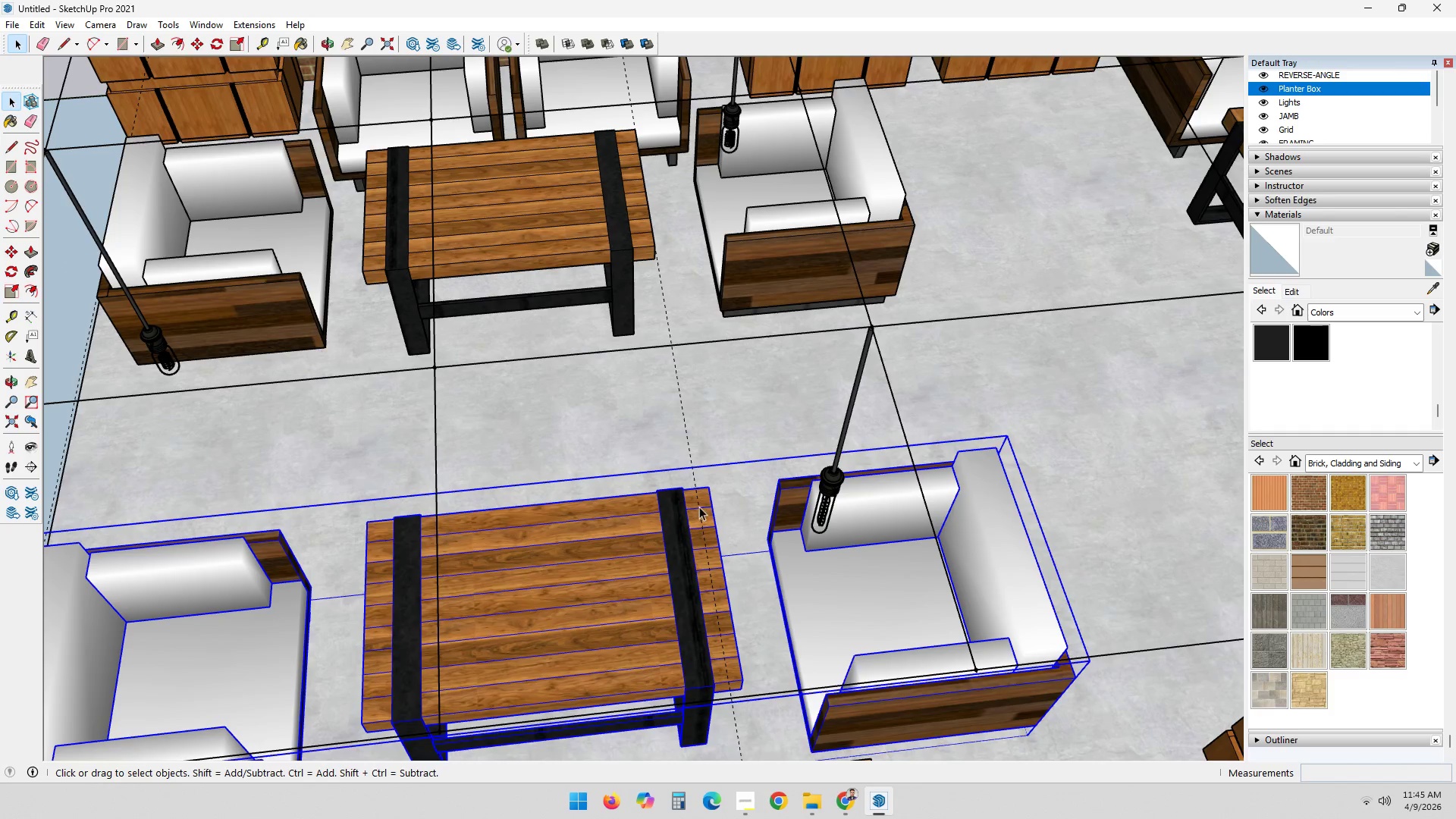 
scroll: coordinate [707, 504], scroll_direction: up, amount: 8.0
 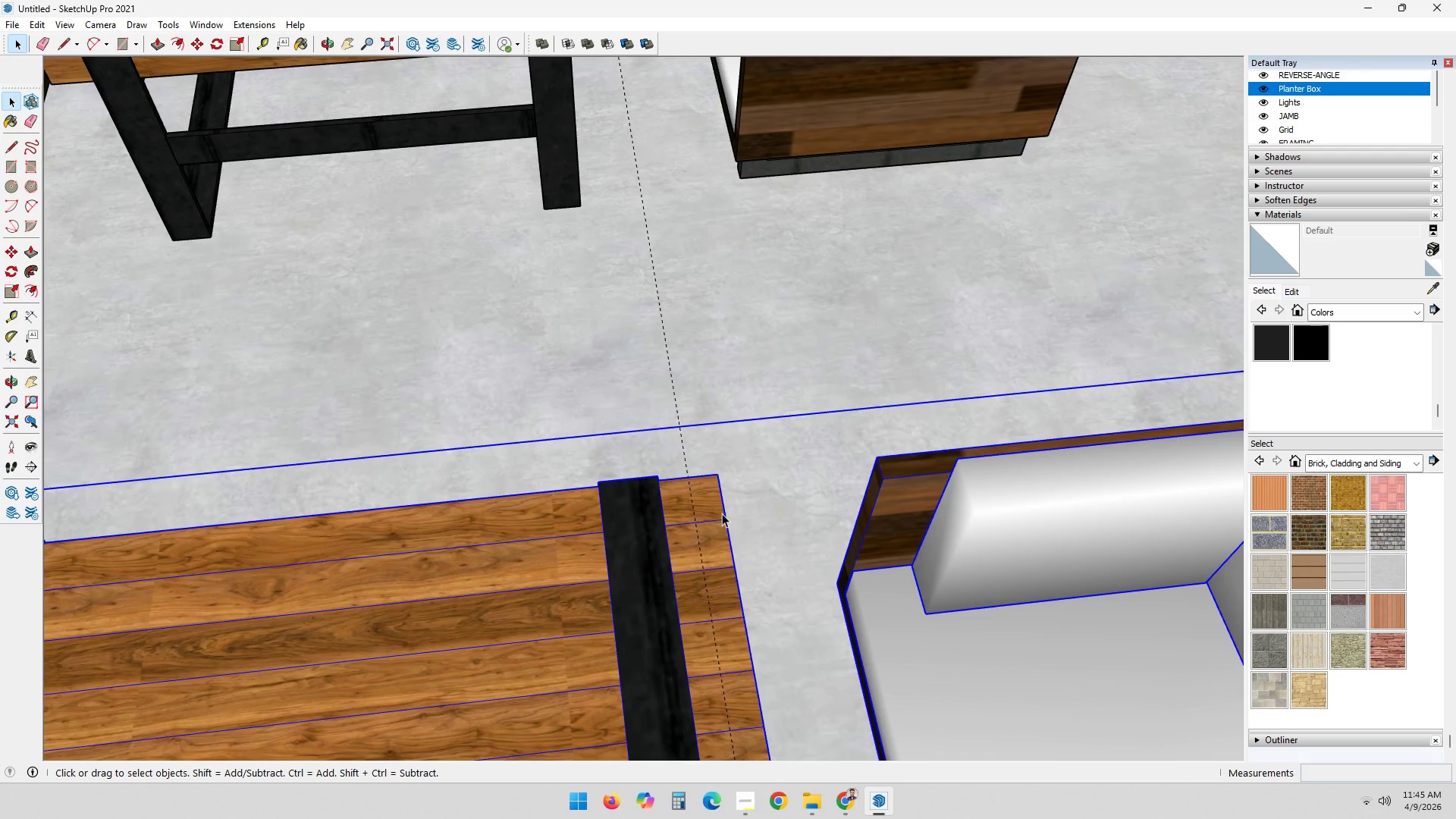 
key(M)
 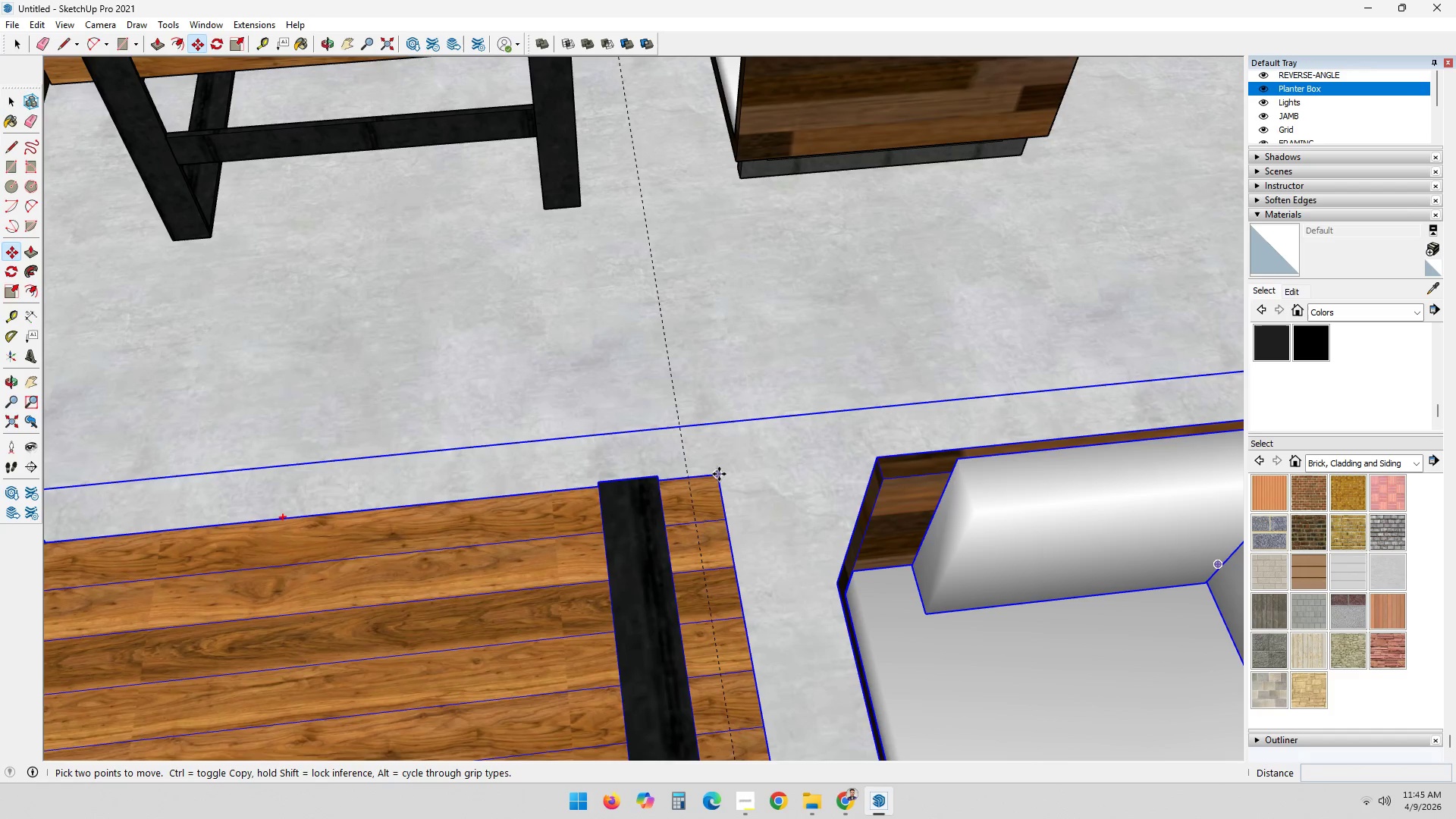 
left_click([719, 473])
 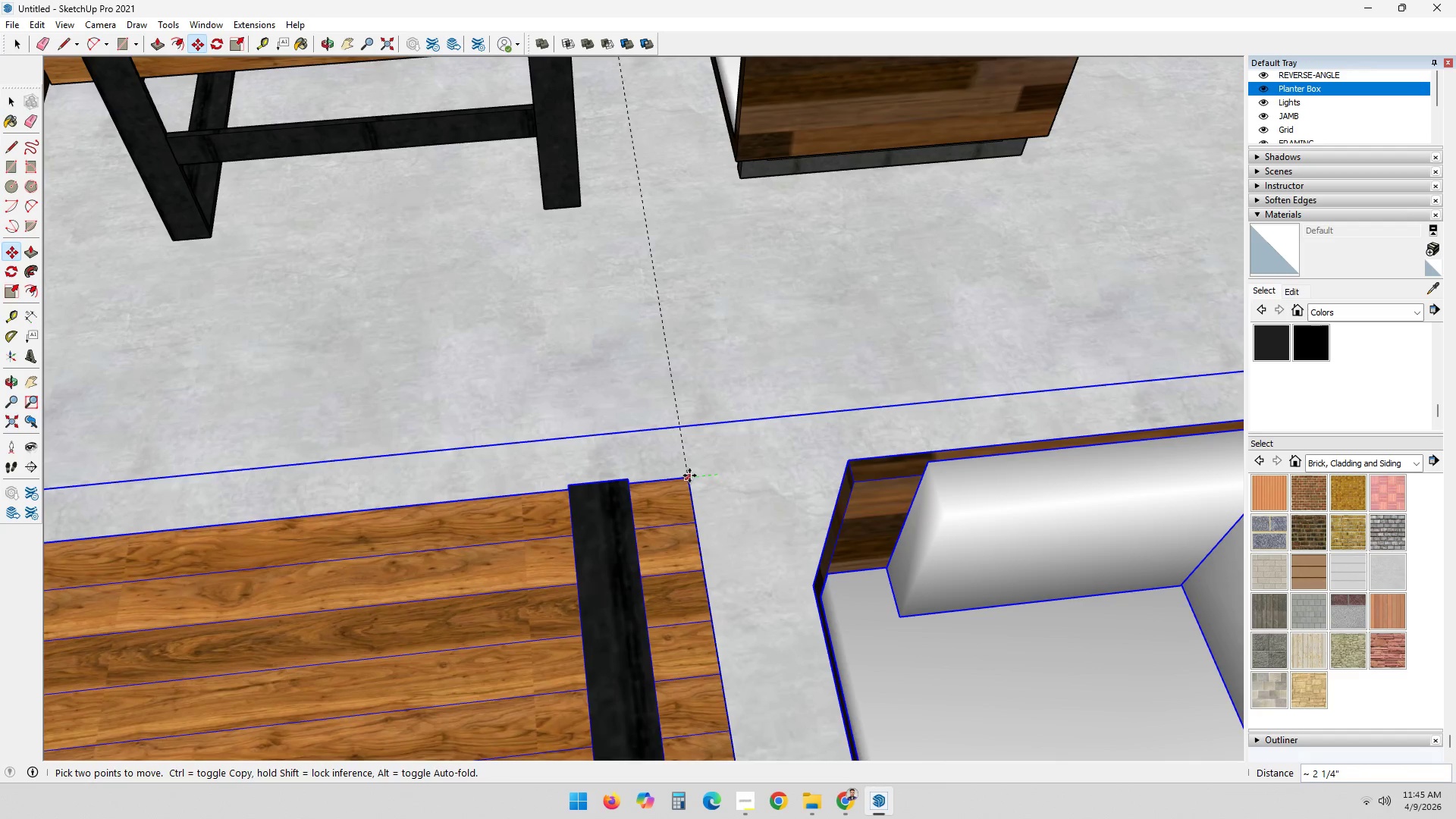 
left_click([689, 475])
 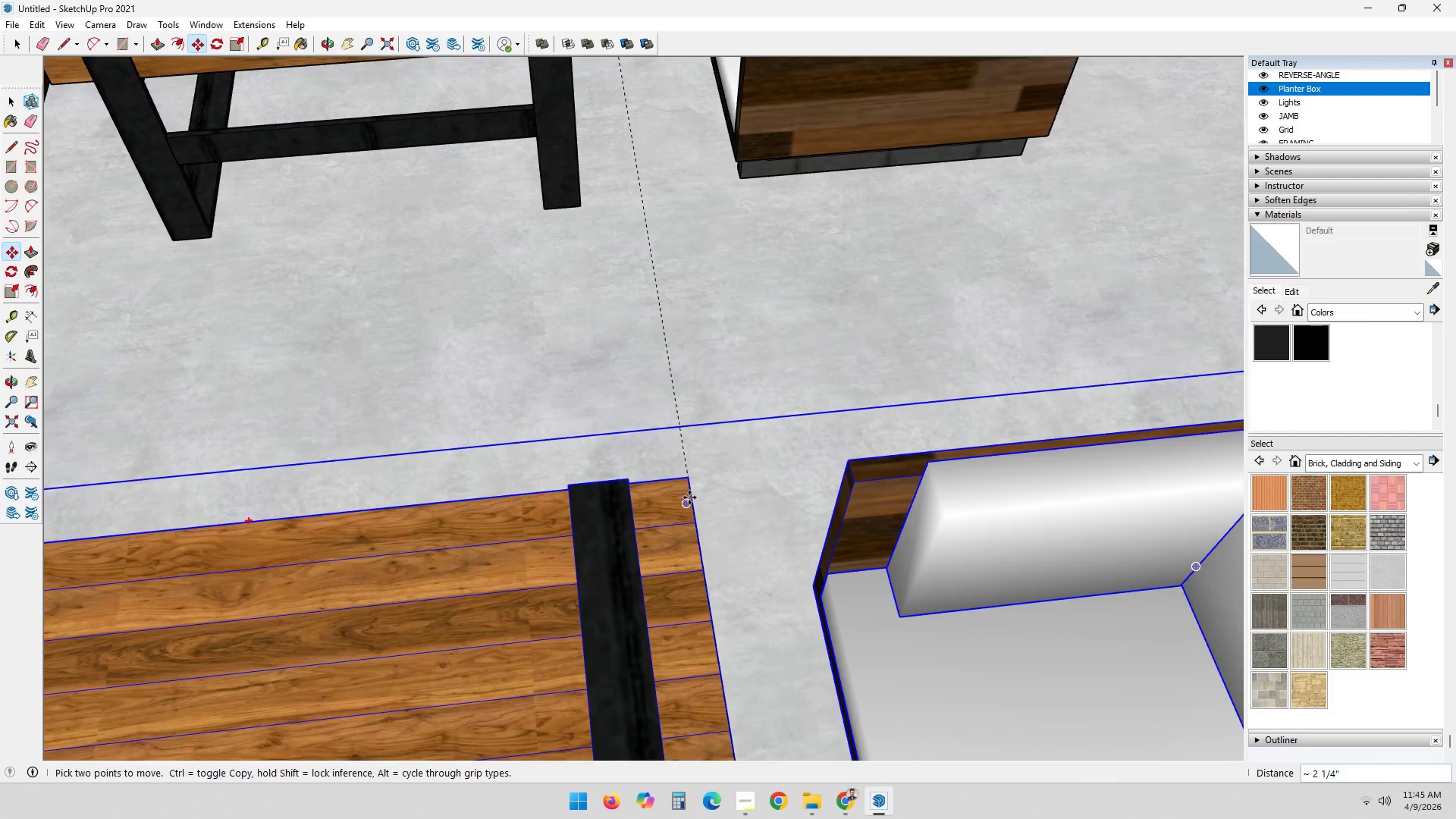 
scroll: coordinate [679, 562], scroll_direction: down, amount: 12.0
 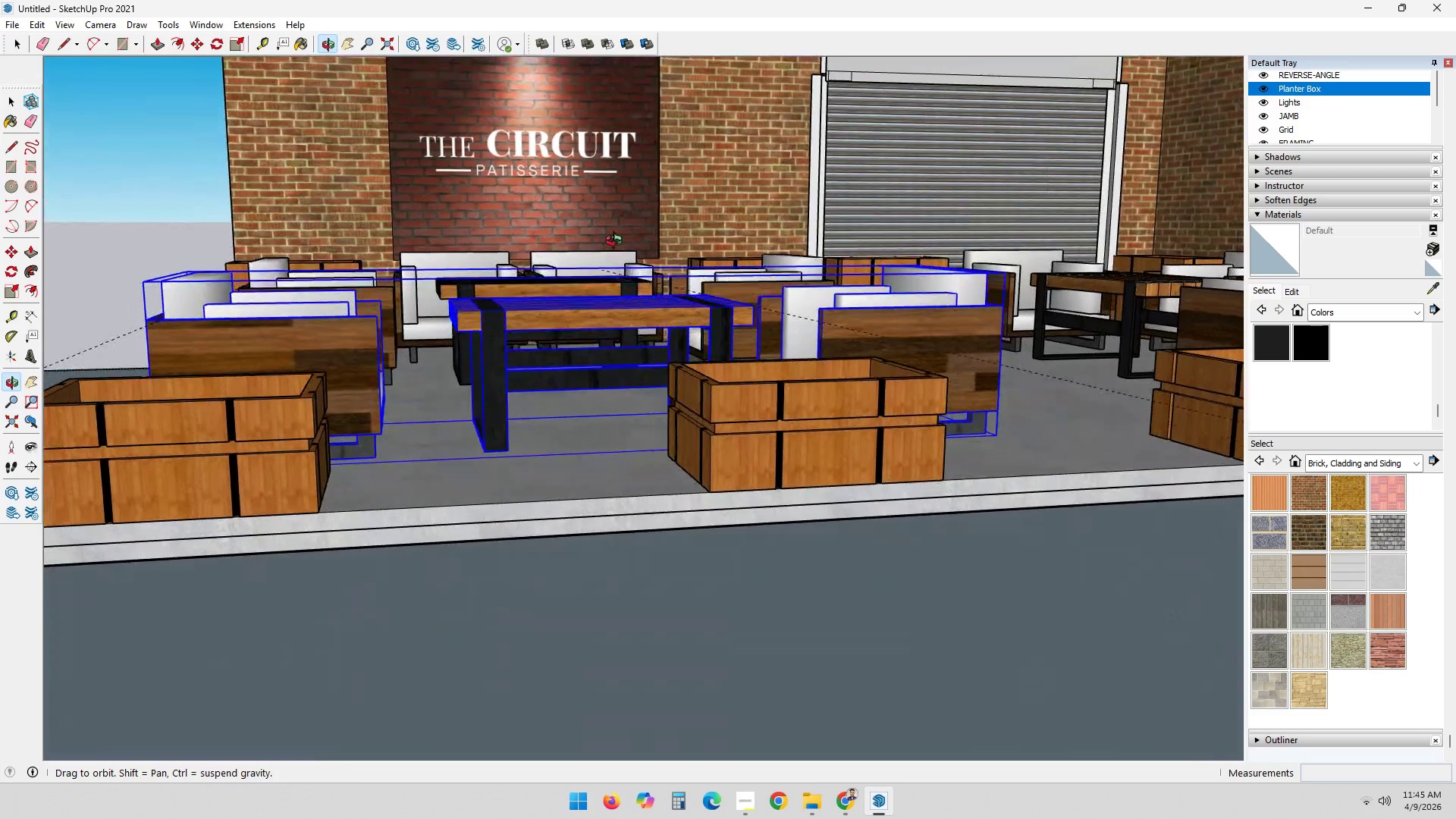 
key(Space)
 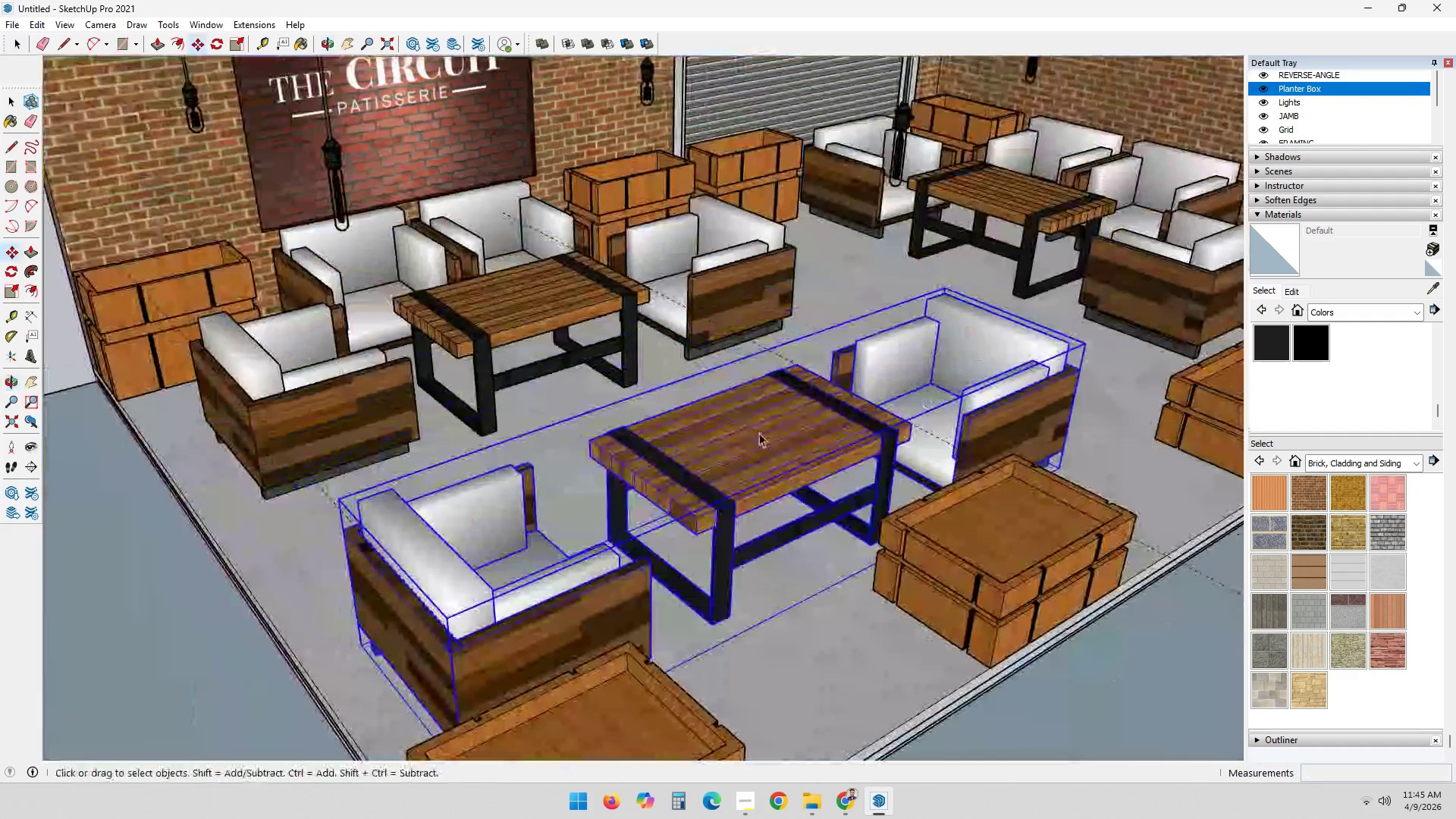 
key(Escape)
 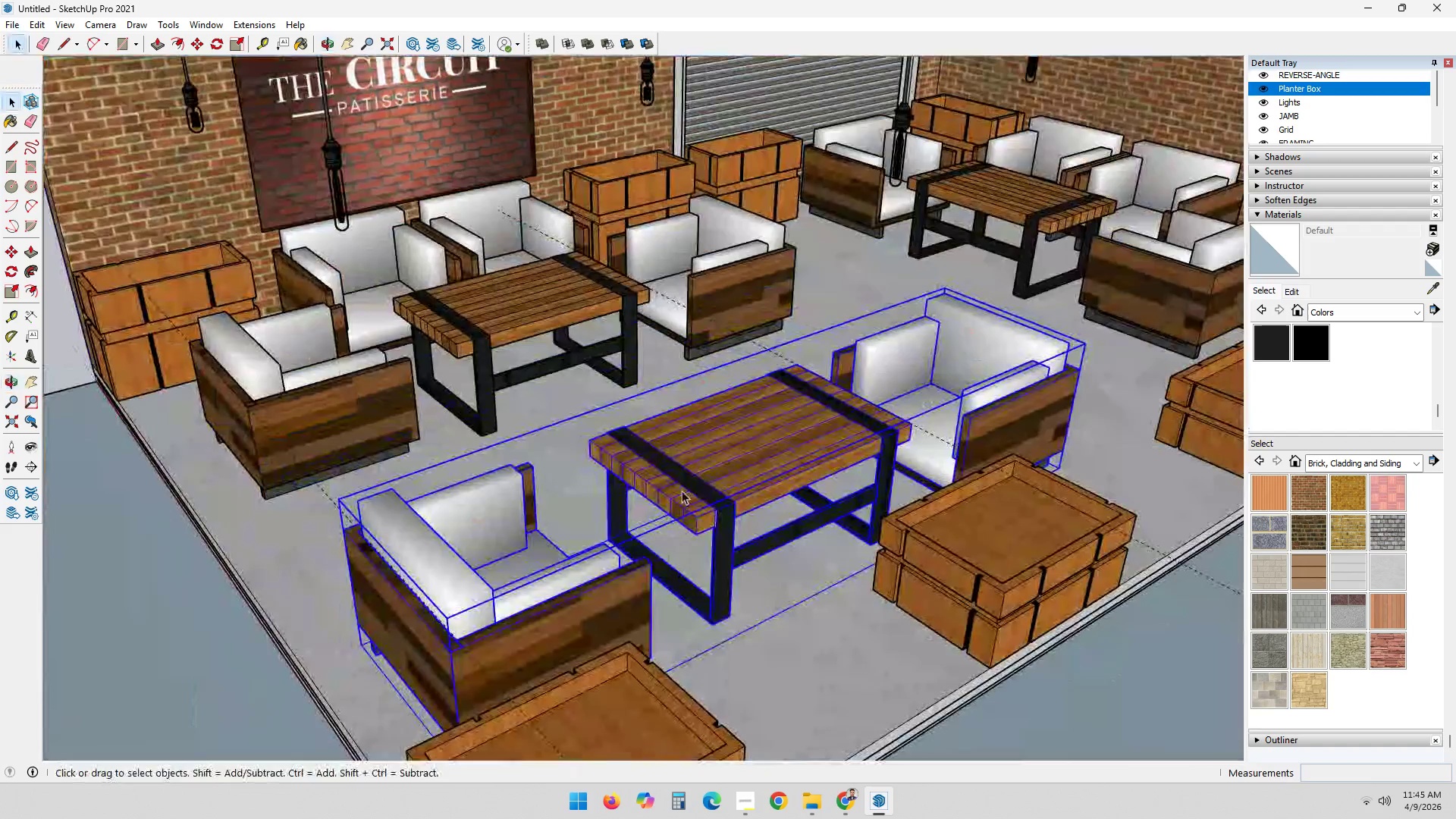 
key(Escape)
 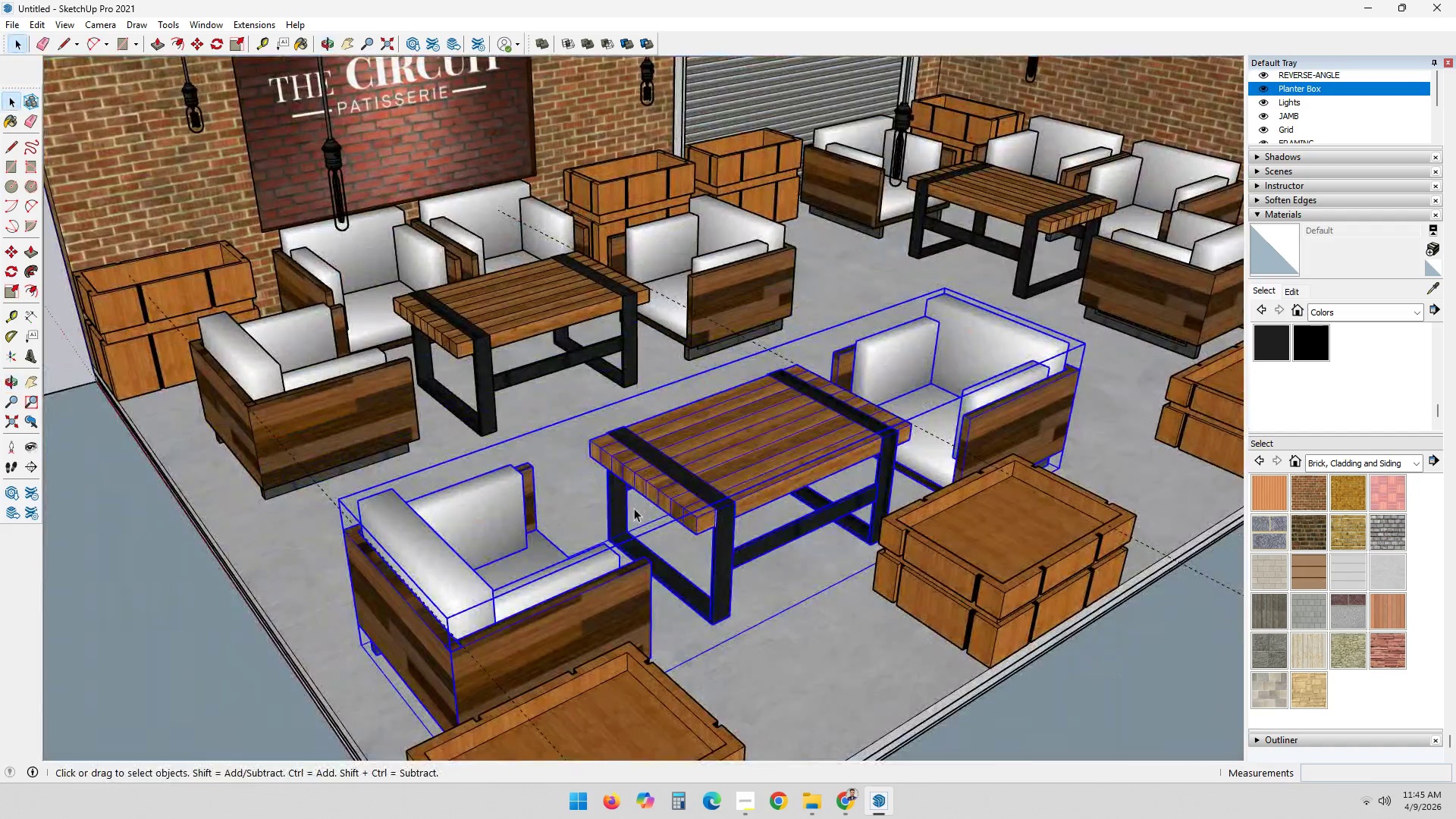 
scroll: coordinate [633, 513], scroll_direction: down, amount: 3.0
 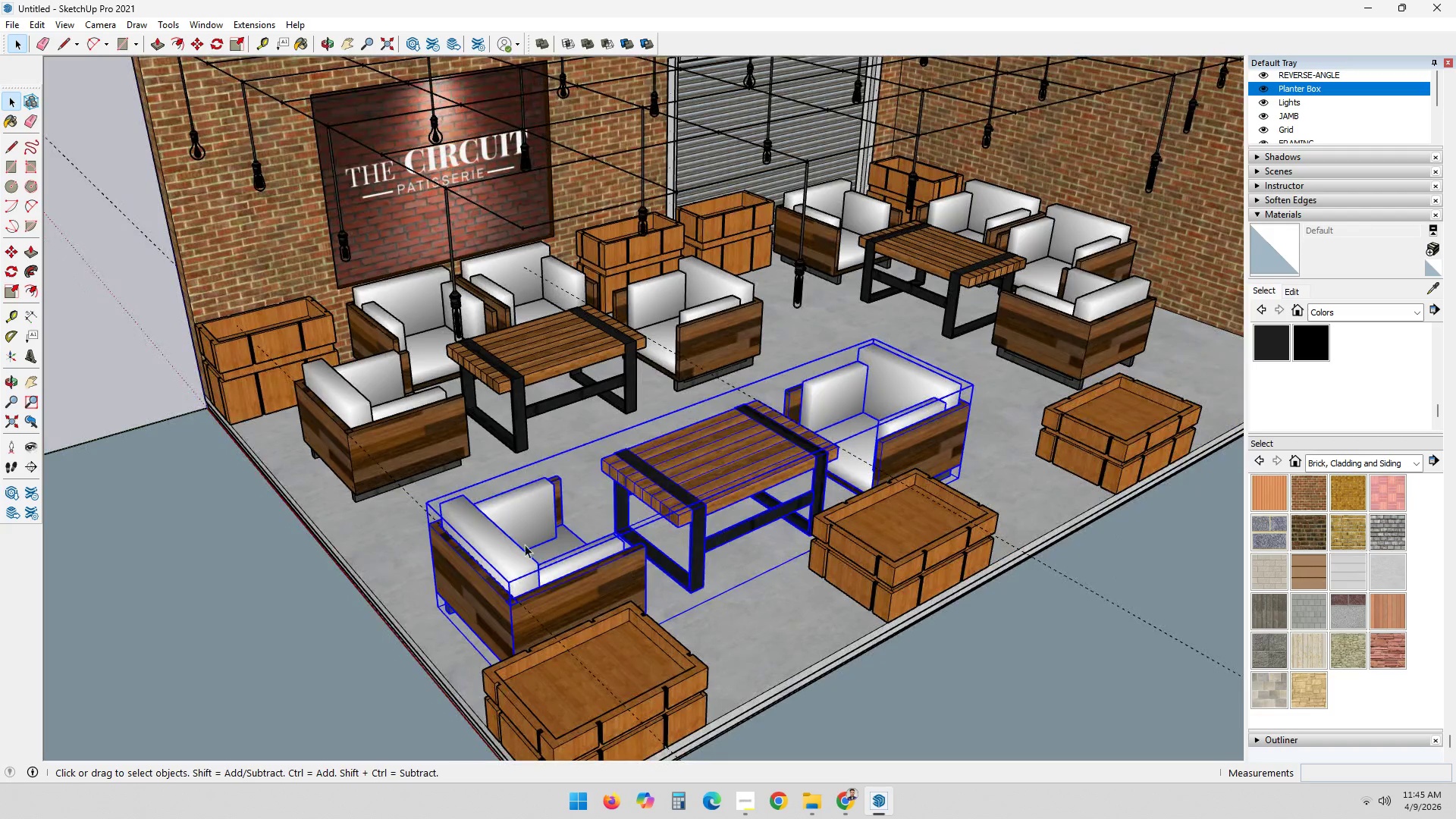 
scroll: coordinate [443, 519], scroll_direction: up, amount: 3.0
 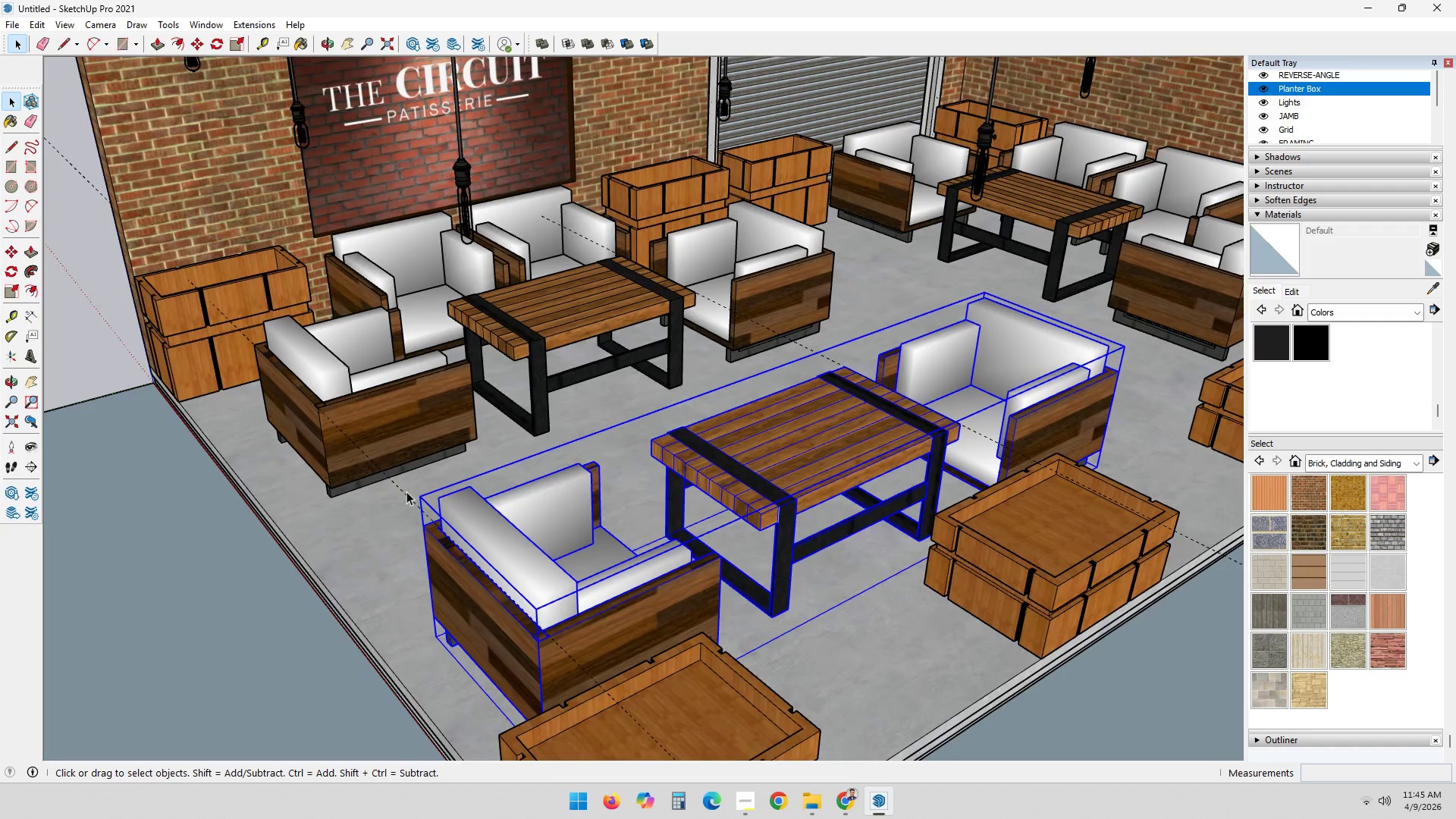 
key(E)
 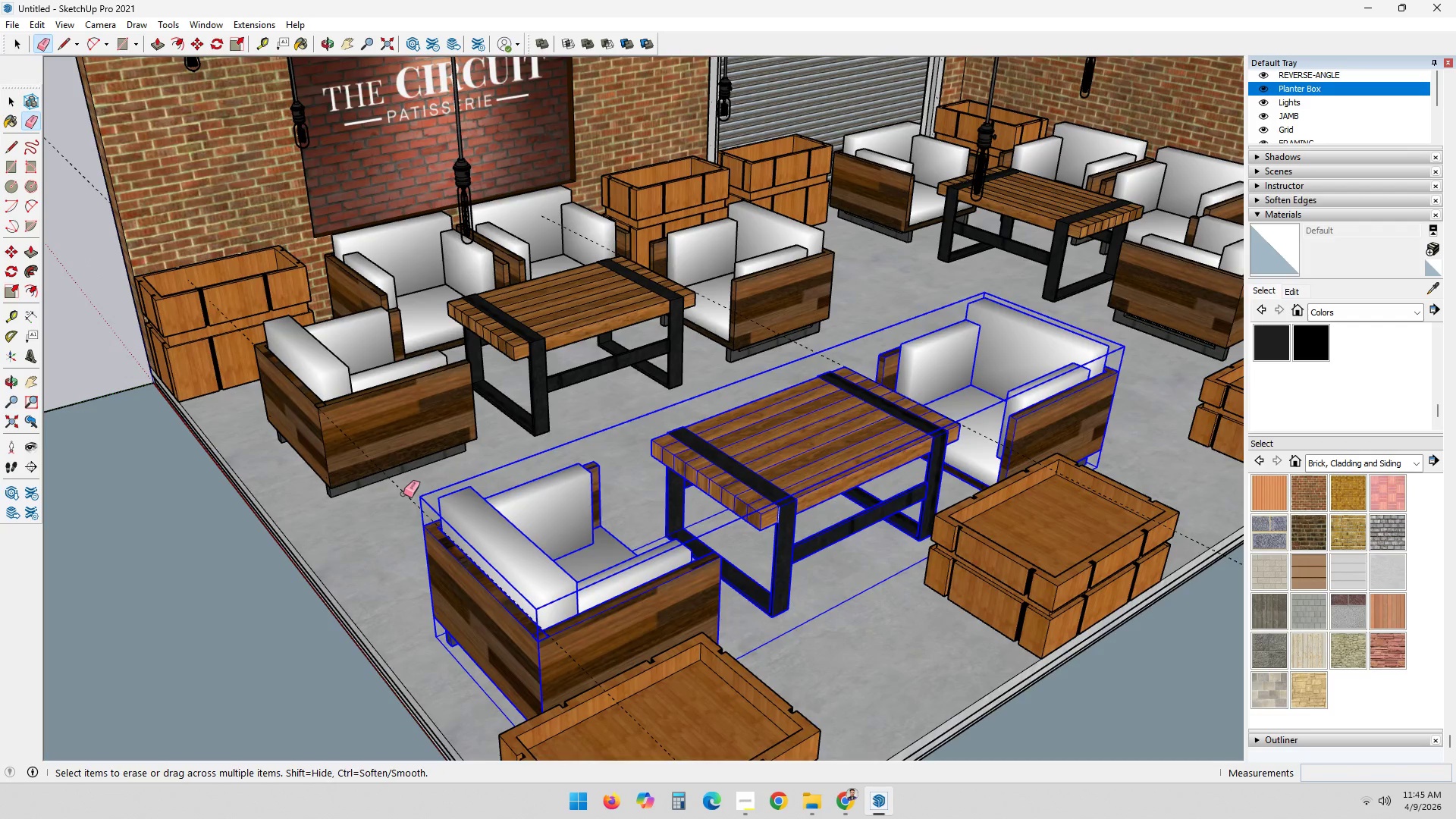 
left_click([403, 494])
 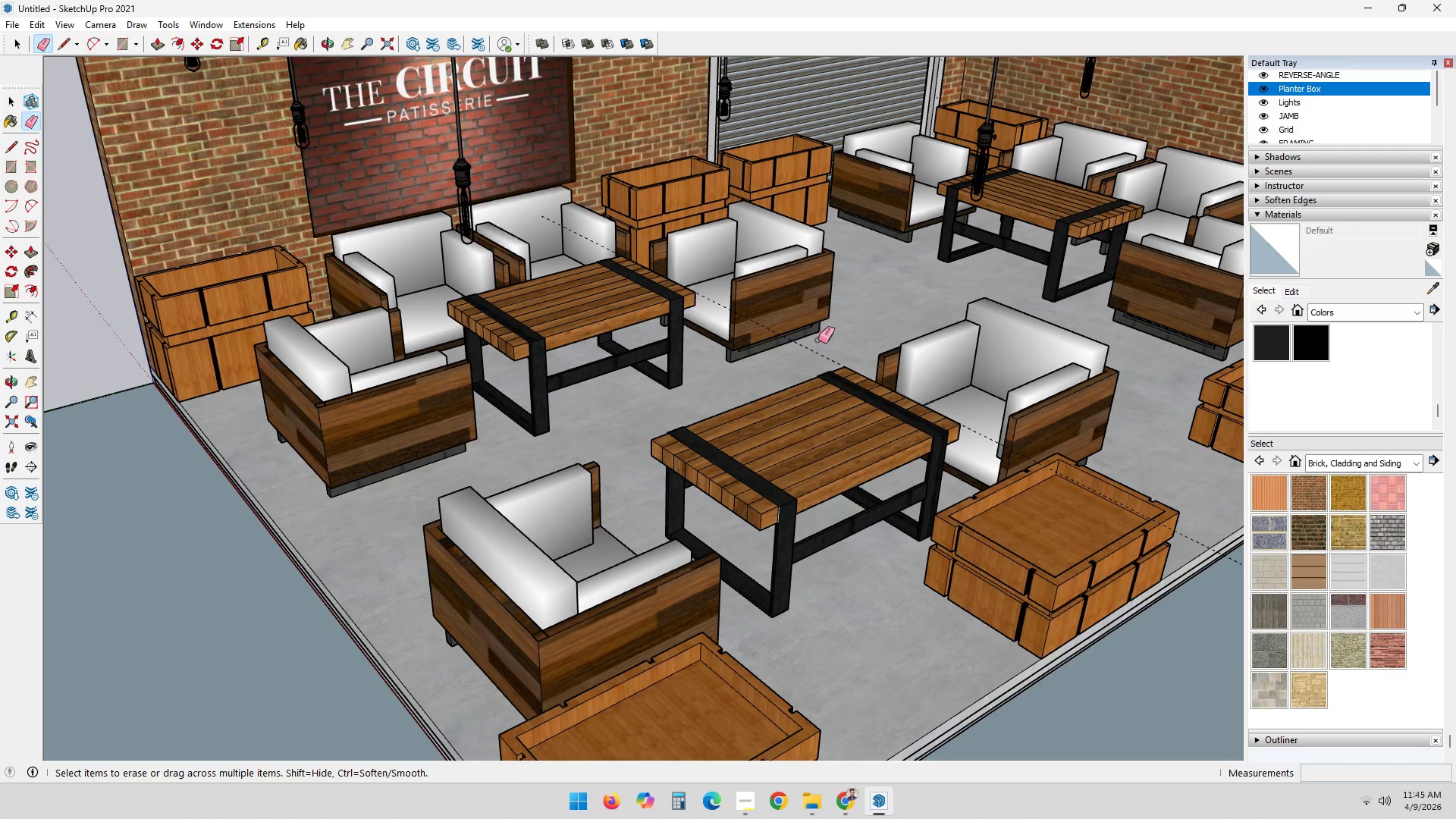 
left_click([807, 348])
 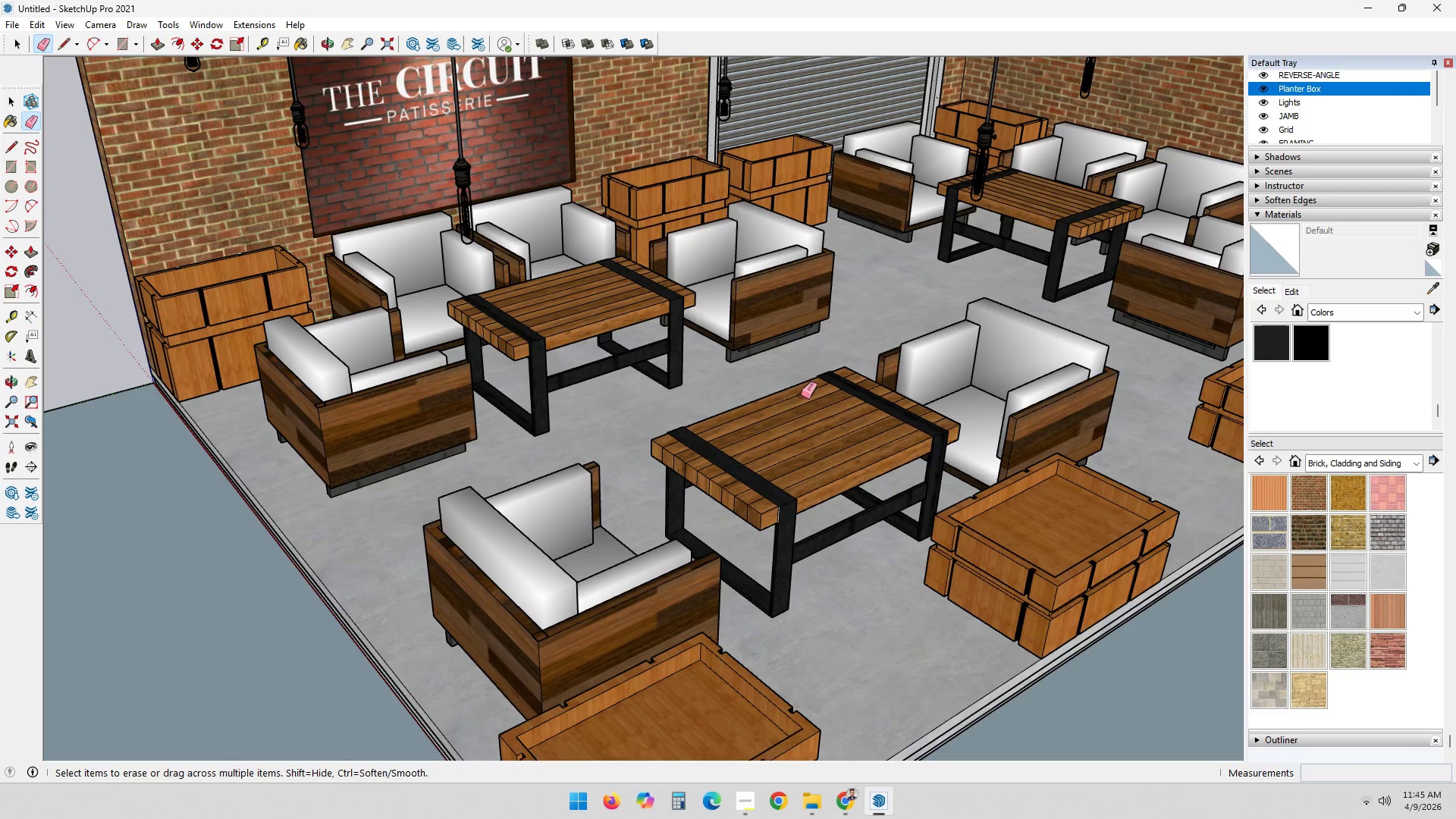 
scroll: coordinate [761, 469], scroll_direction: down, amount: 4.0
 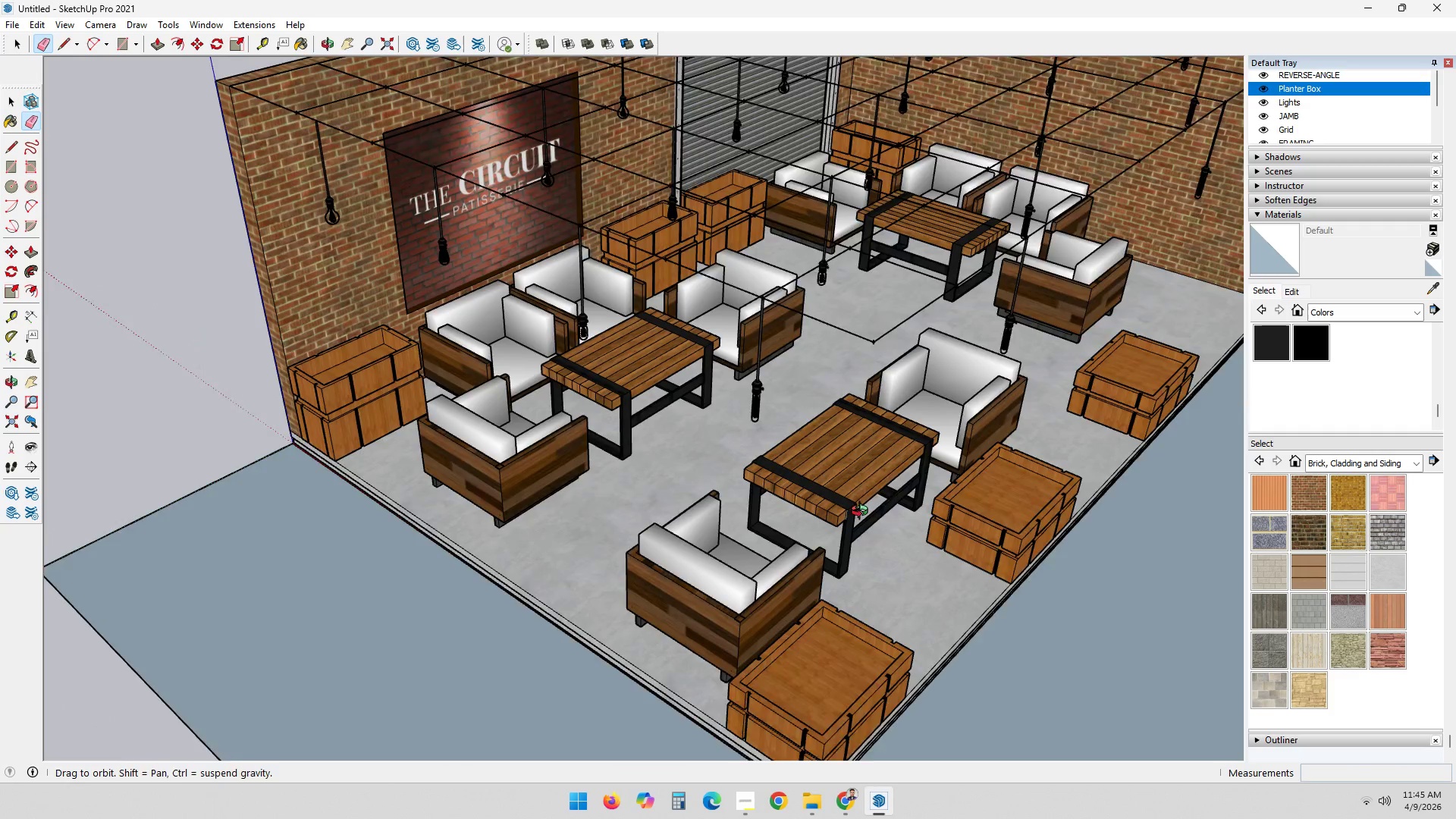 
key(Space)
 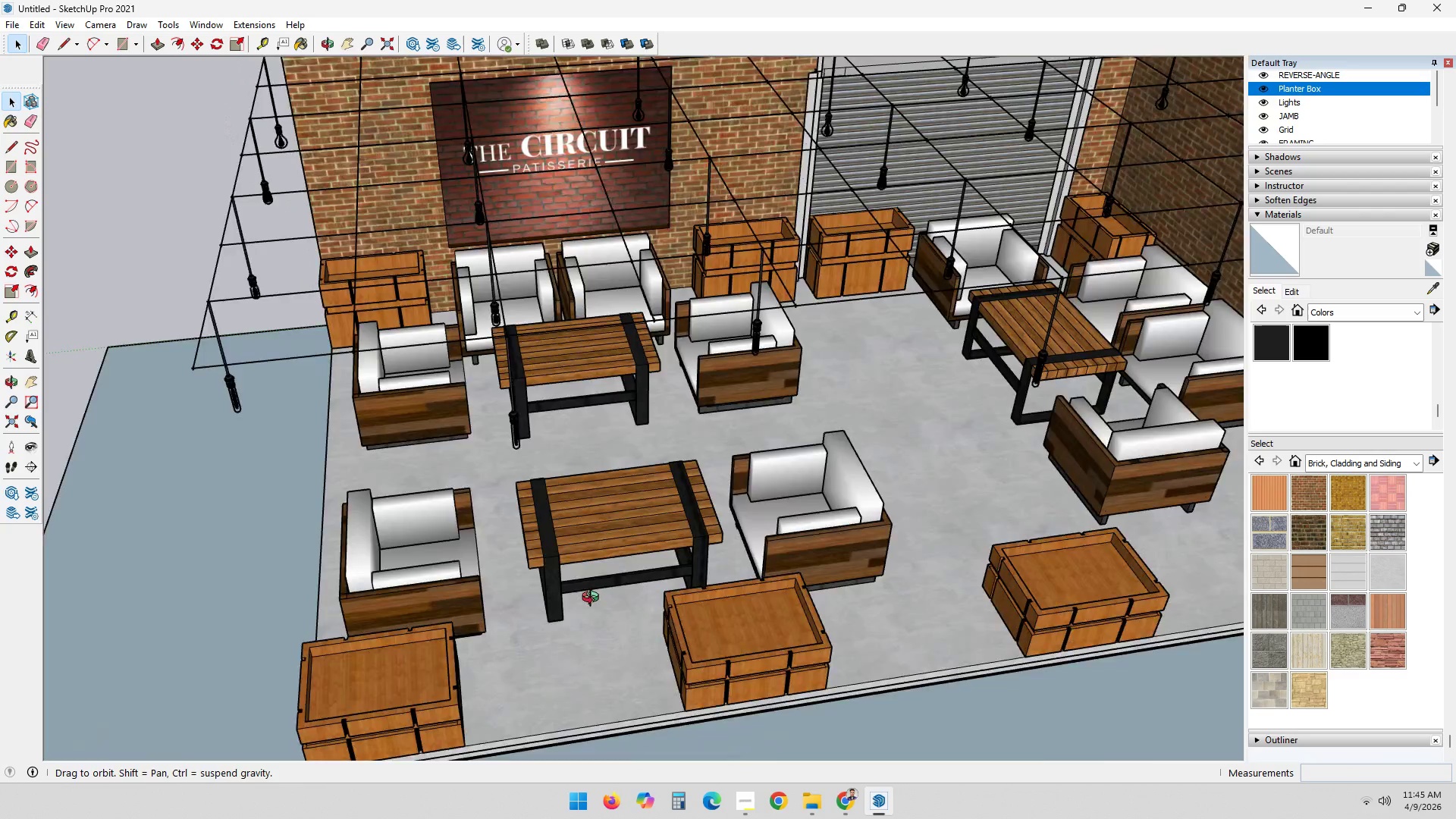 
scroll: coordinate [649, 563], scroll_direction: down, amount: 3.0
 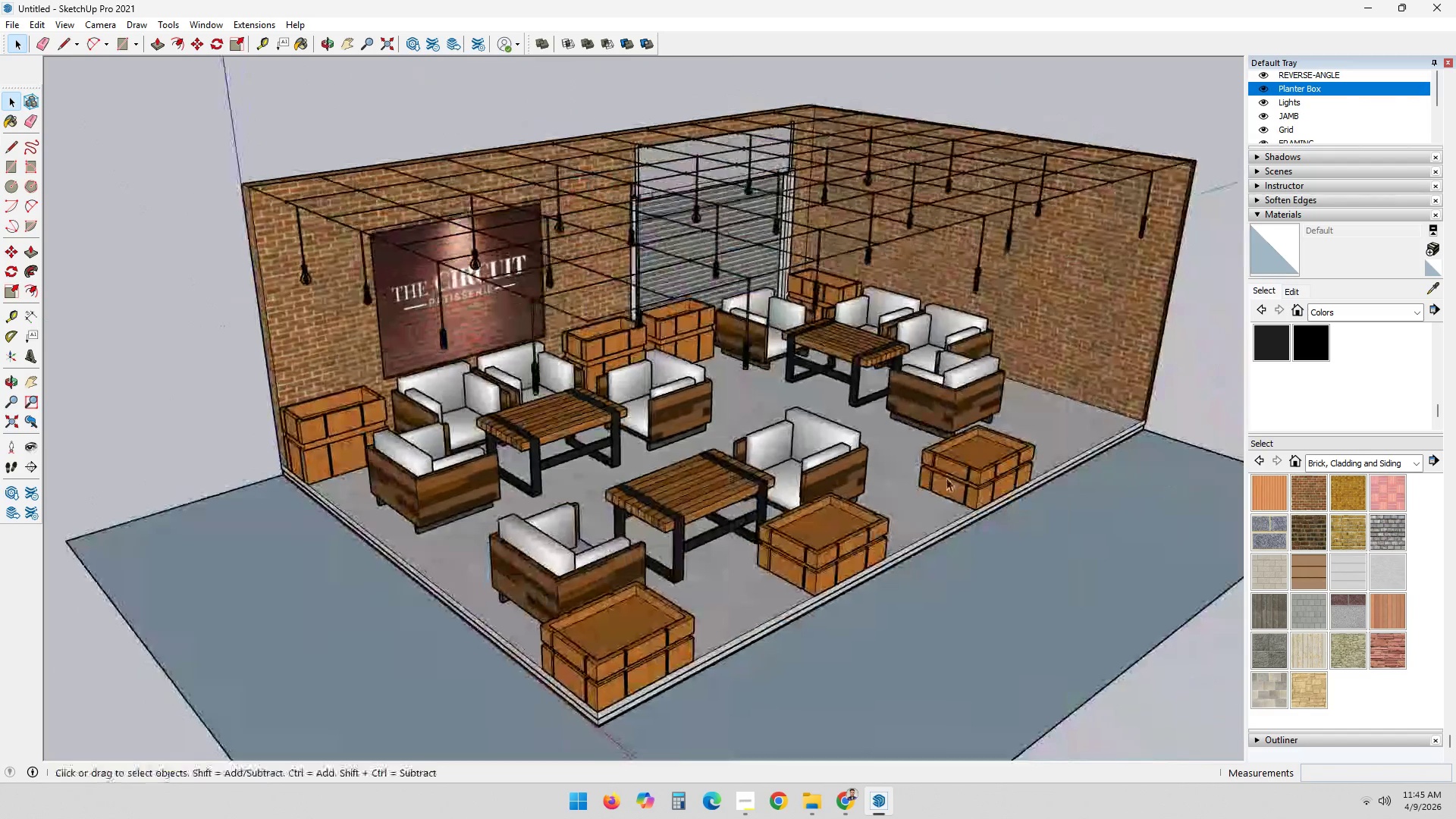 
hold_key(key=ShiftLeft, duration=0.62)
 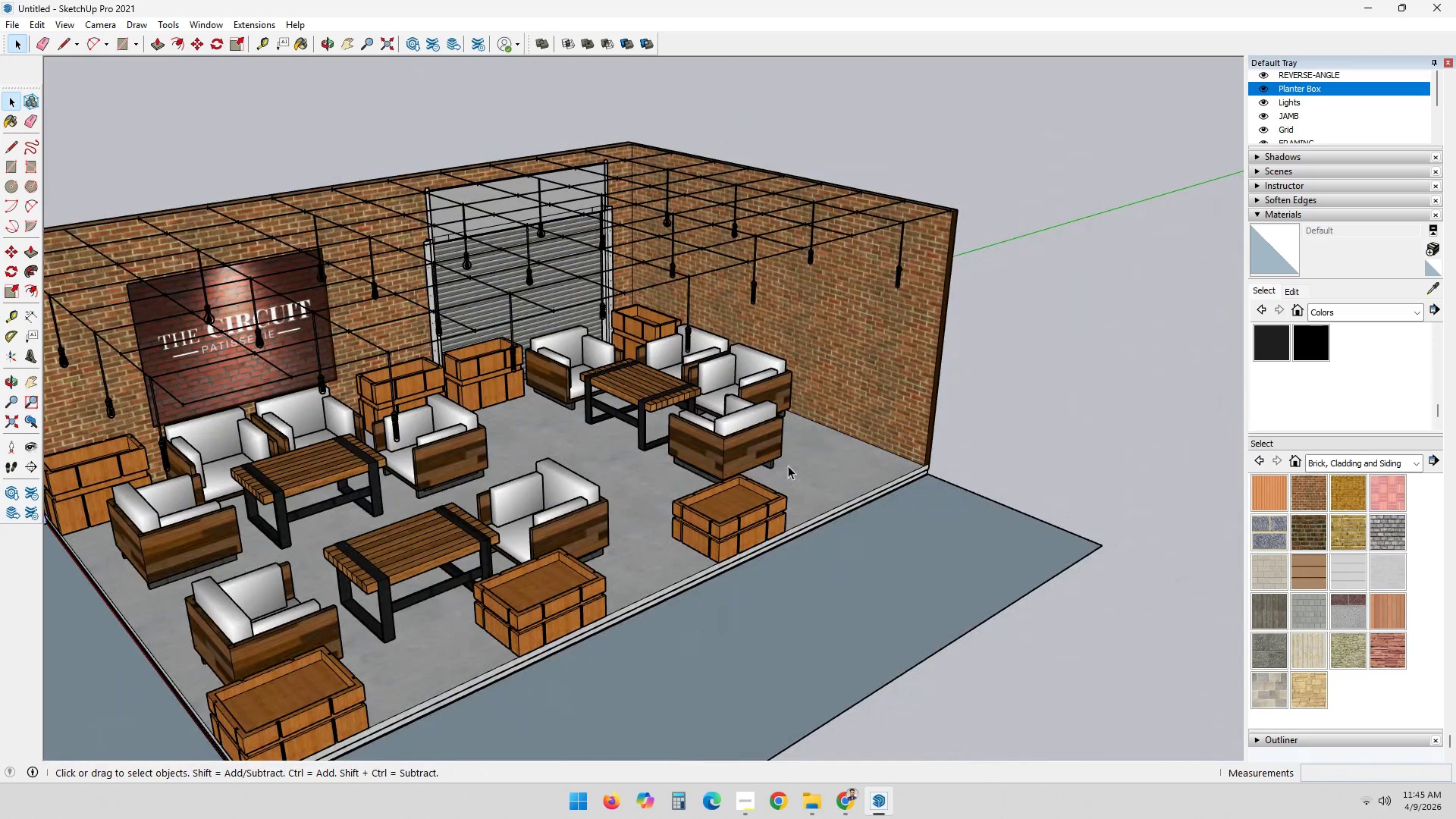 
scroll: coordinate [789, 469], scroll_direction: up, amount: 5.0
 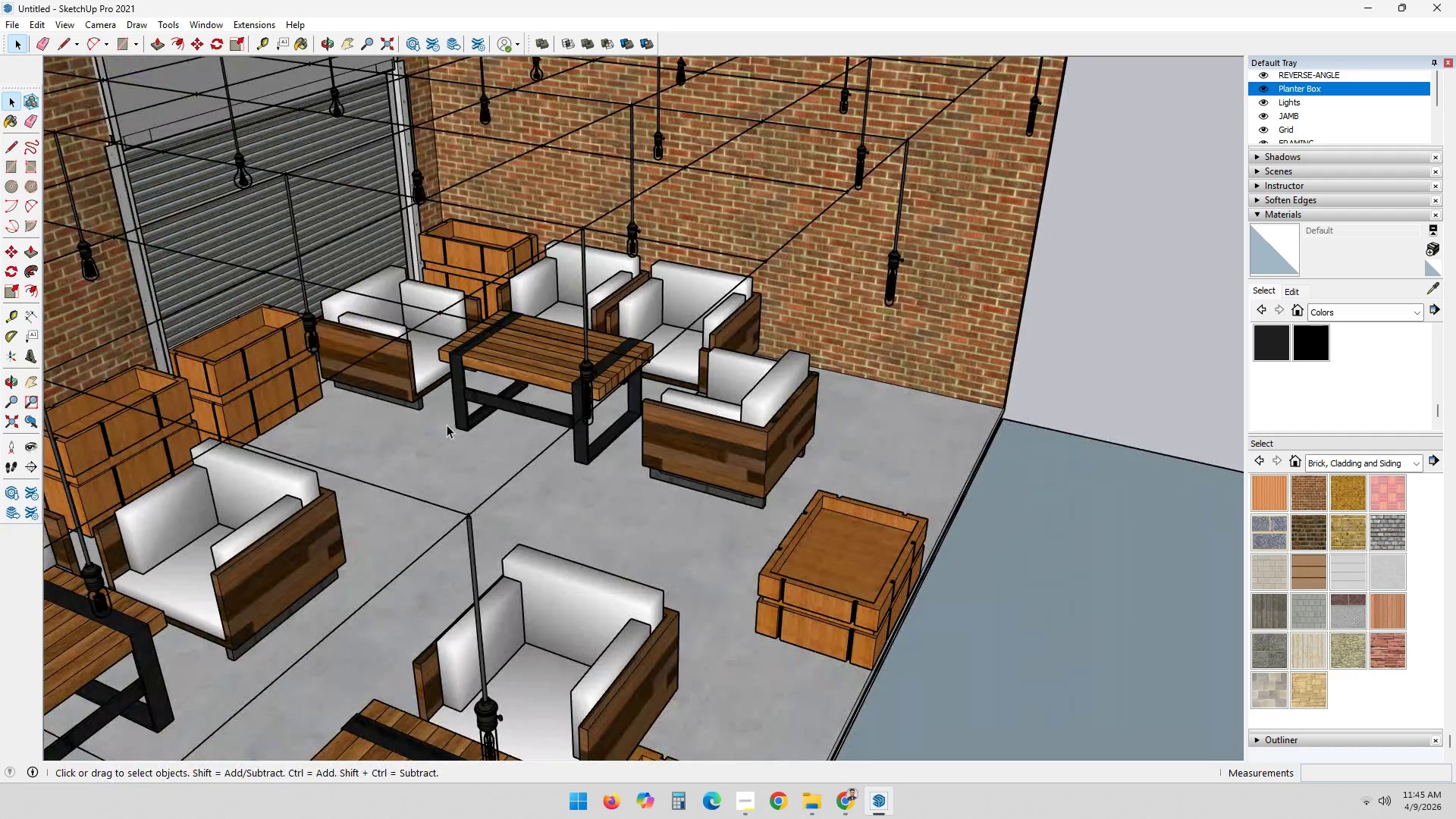 
scroll: coordinate [420, 550], scroll_direction: down, amount: 8.0
 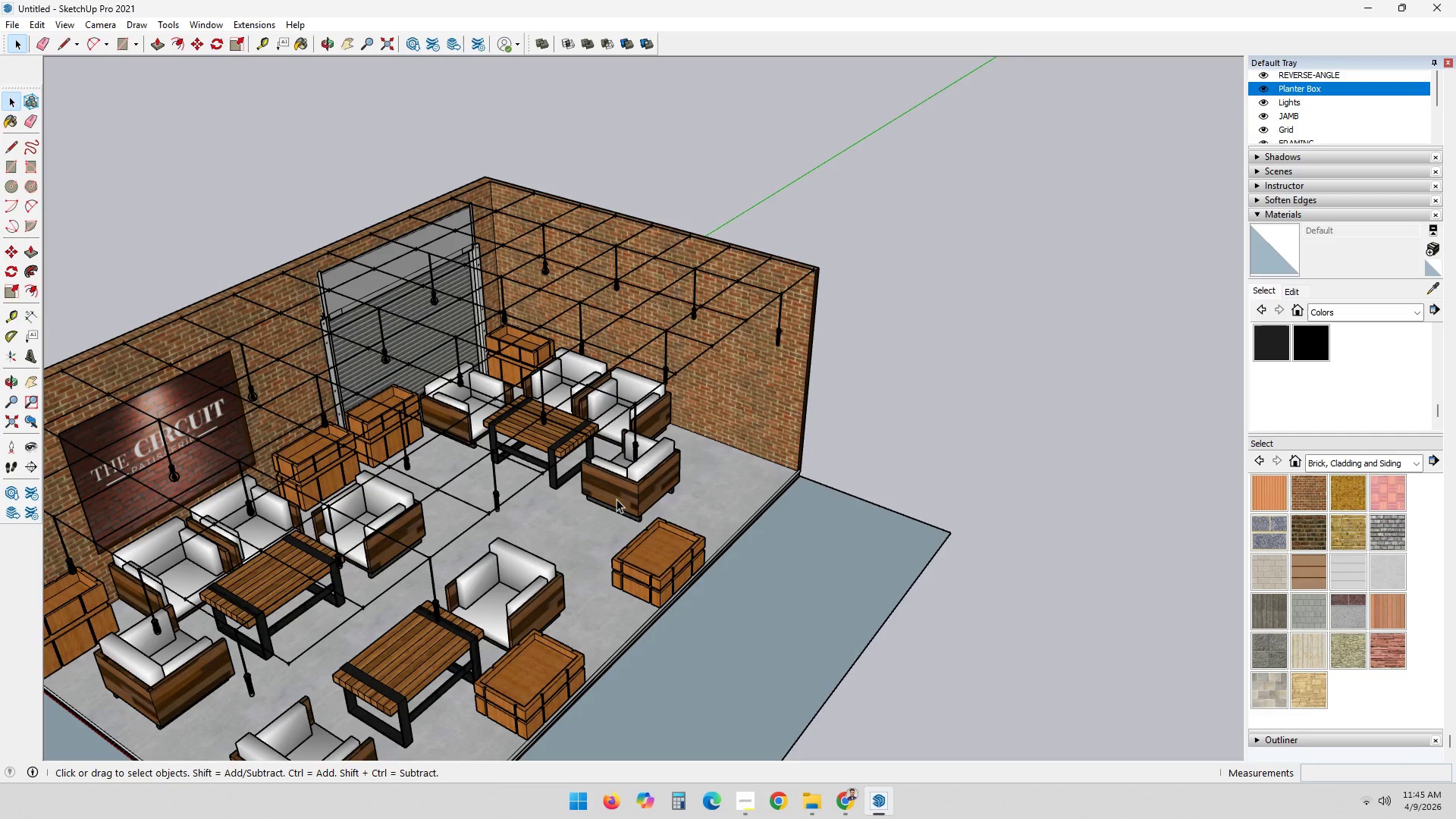 
double_click([965, 285])
 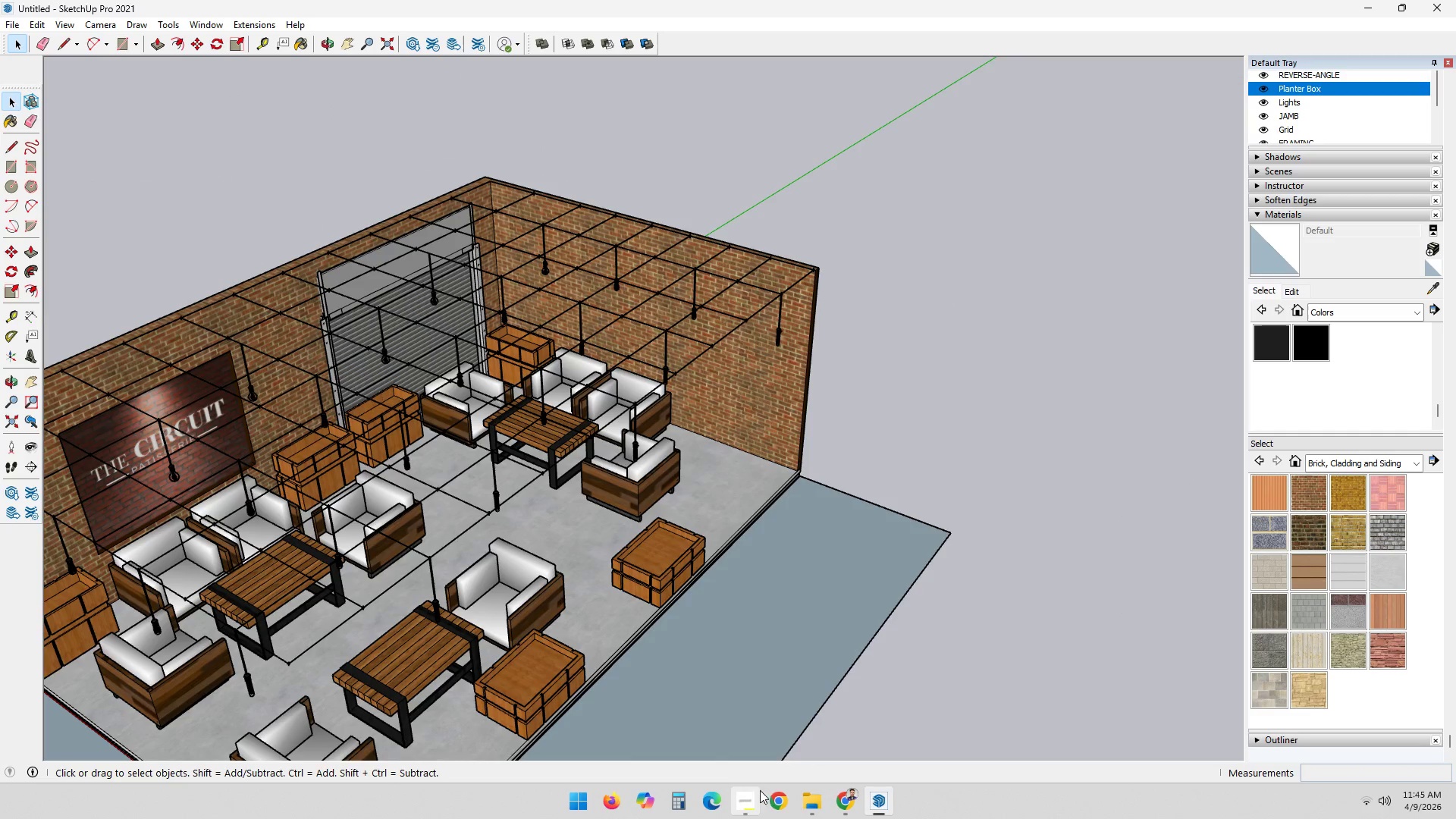 
mouse_move([851, 779])
 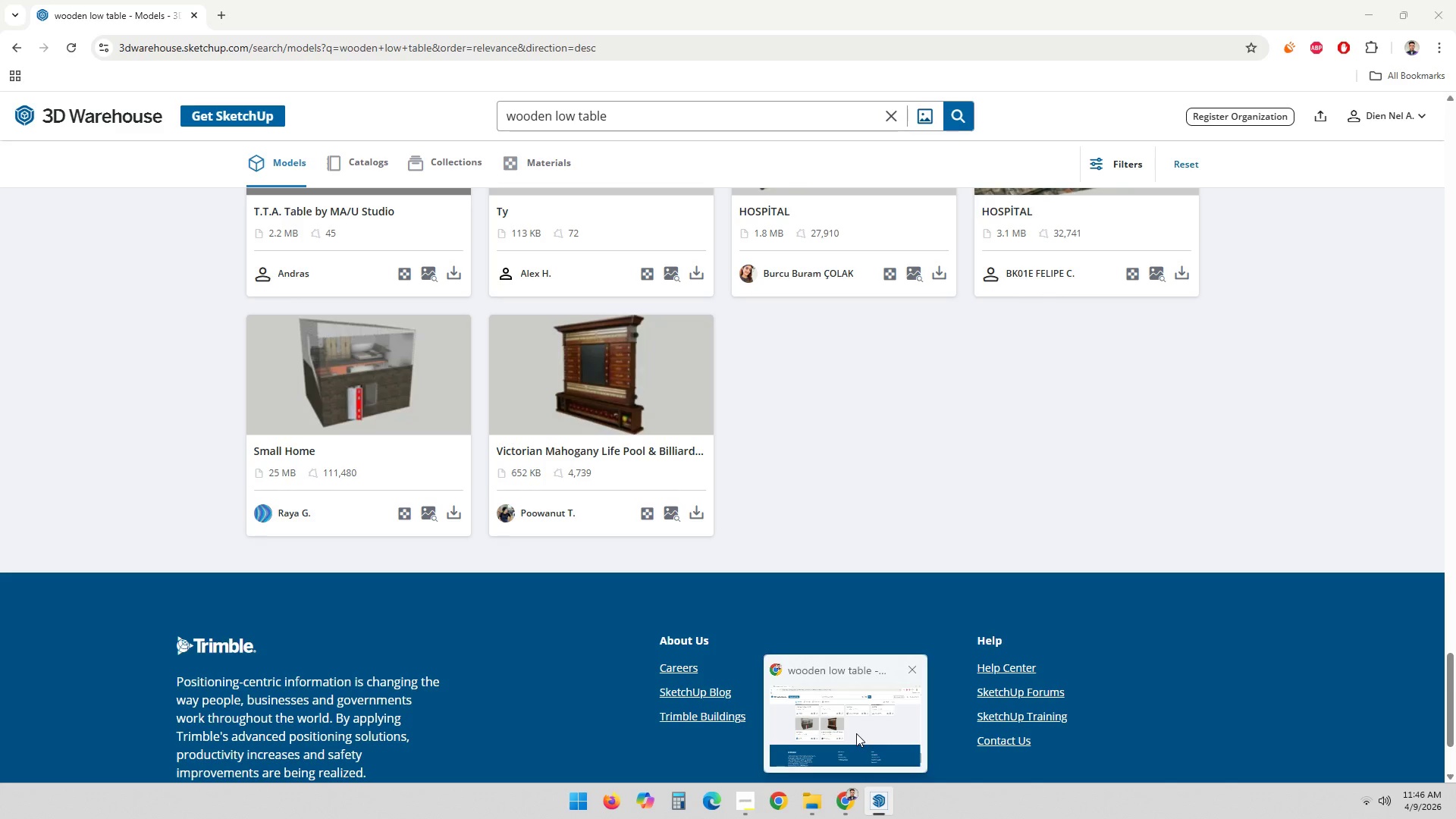 
left_click([856, 733])
 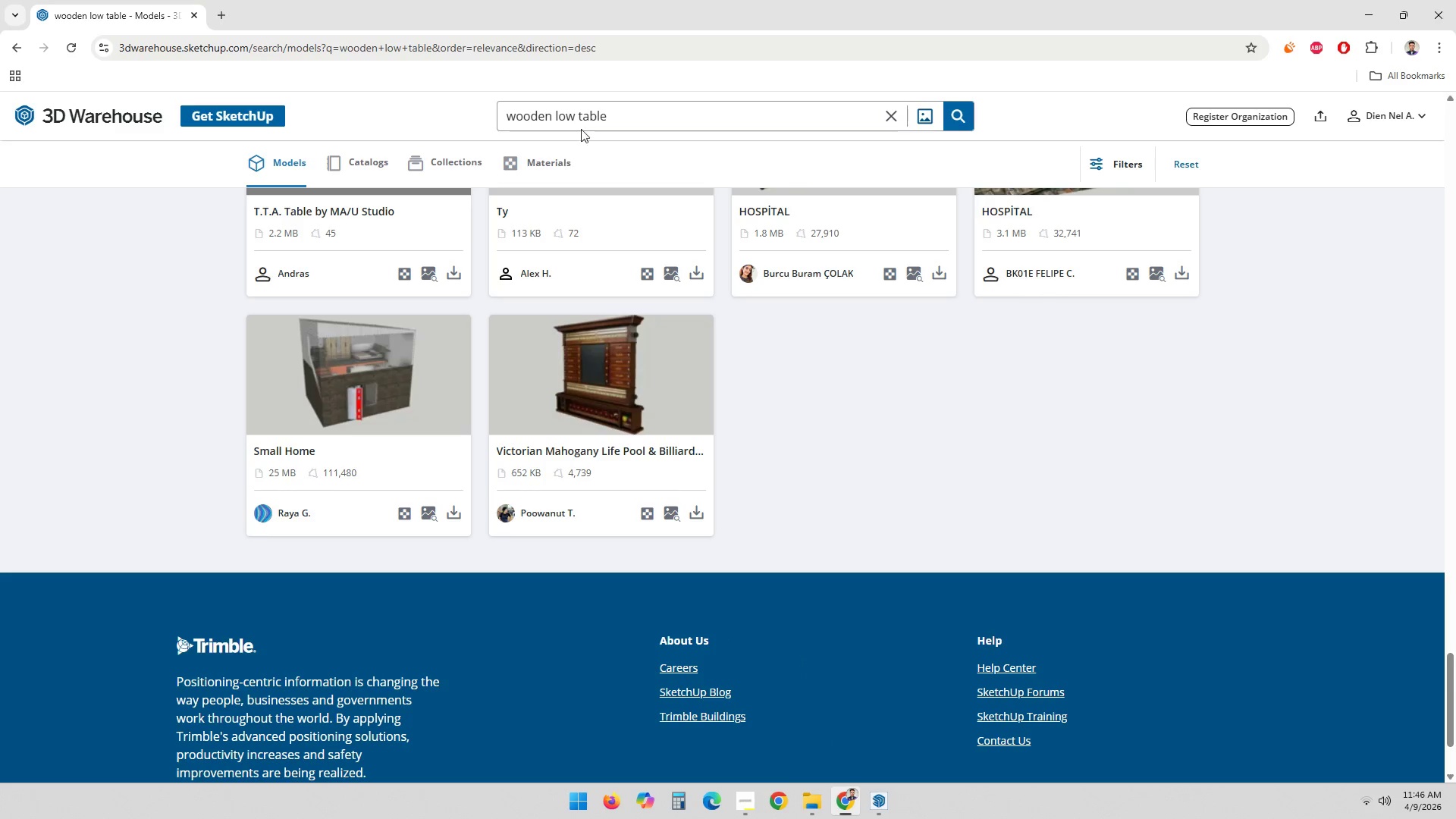 
left_click([582, 115])
 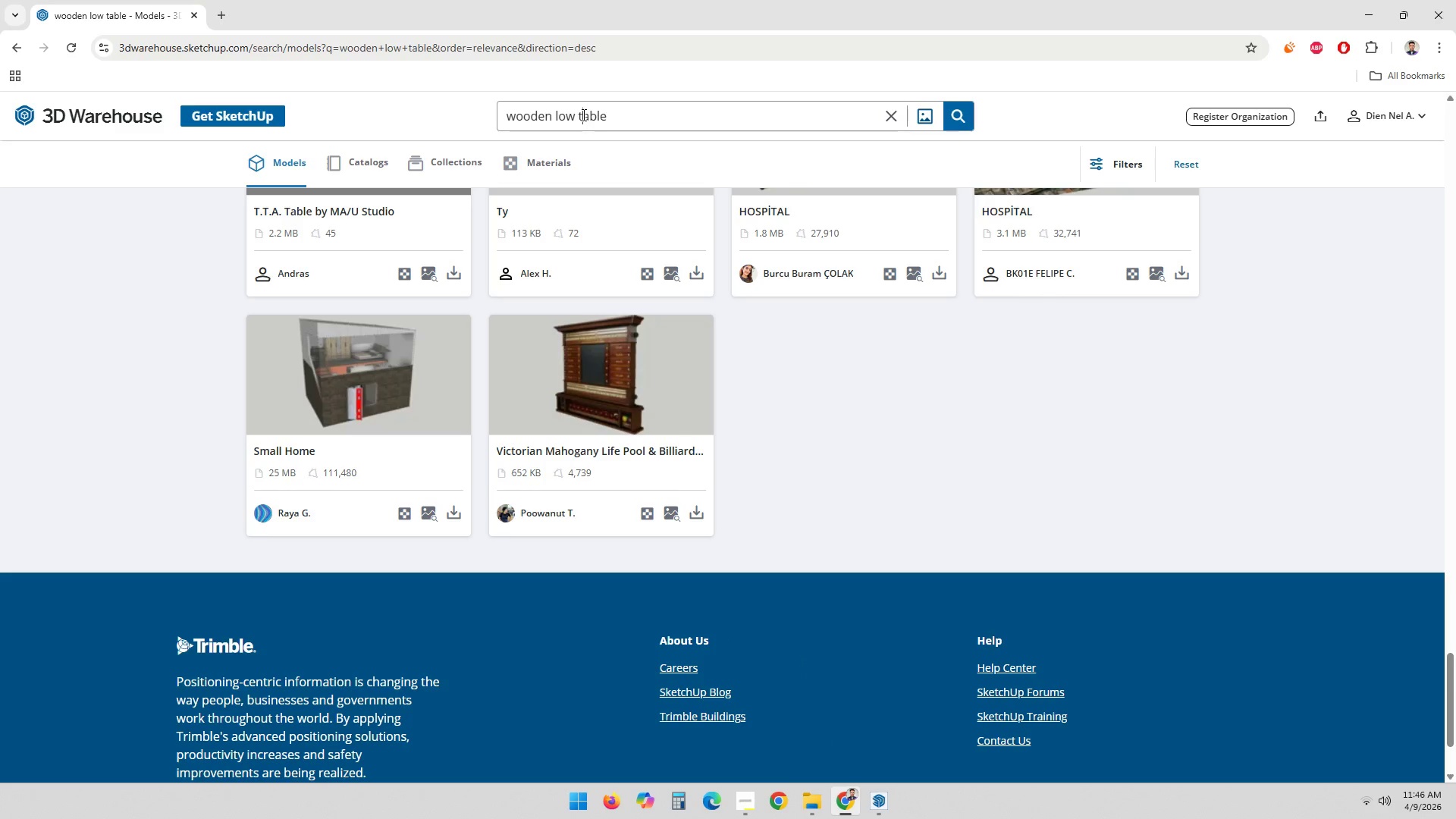 
key(Control+ControlLeft)
 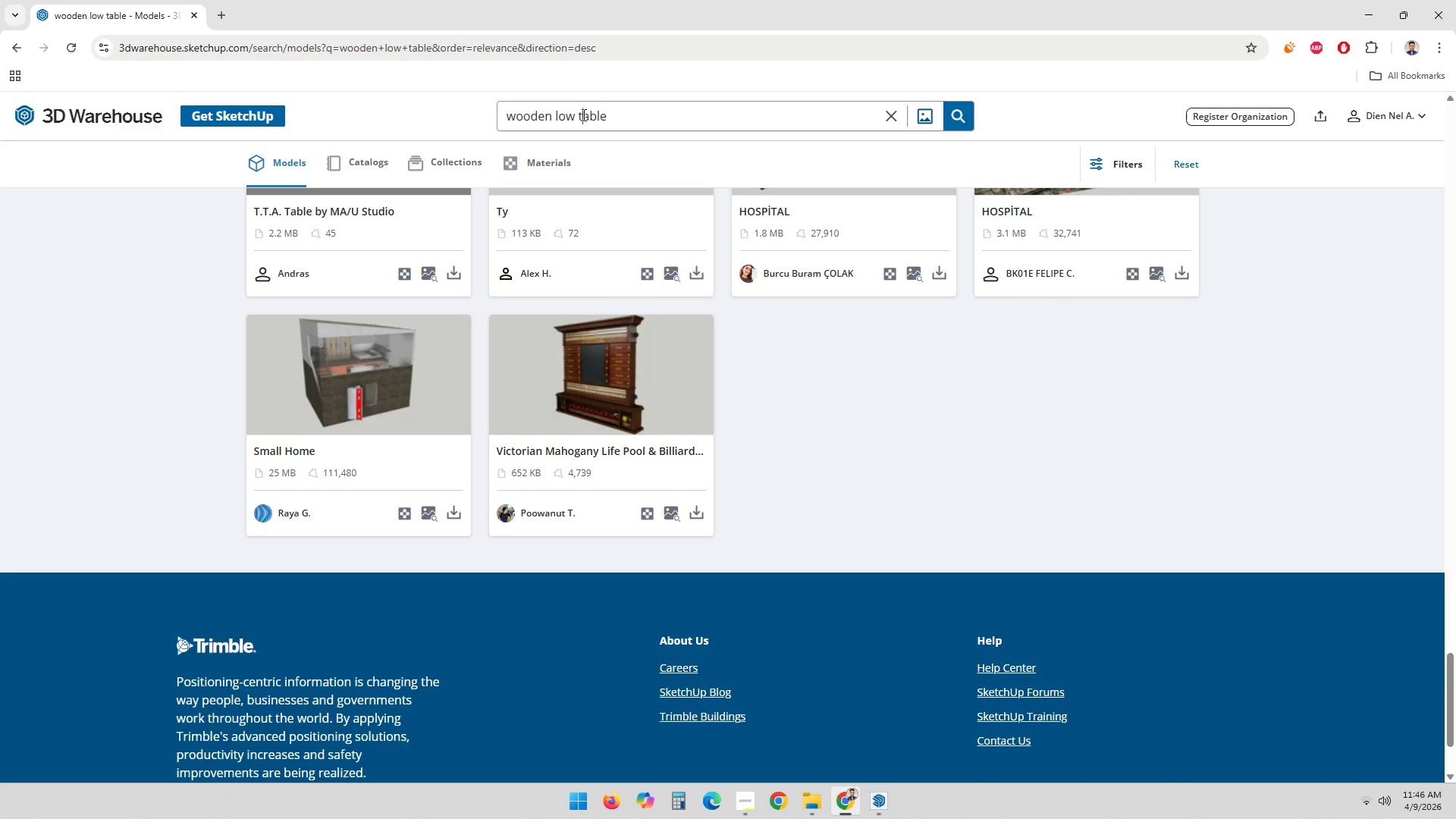 
key(Control+A)
 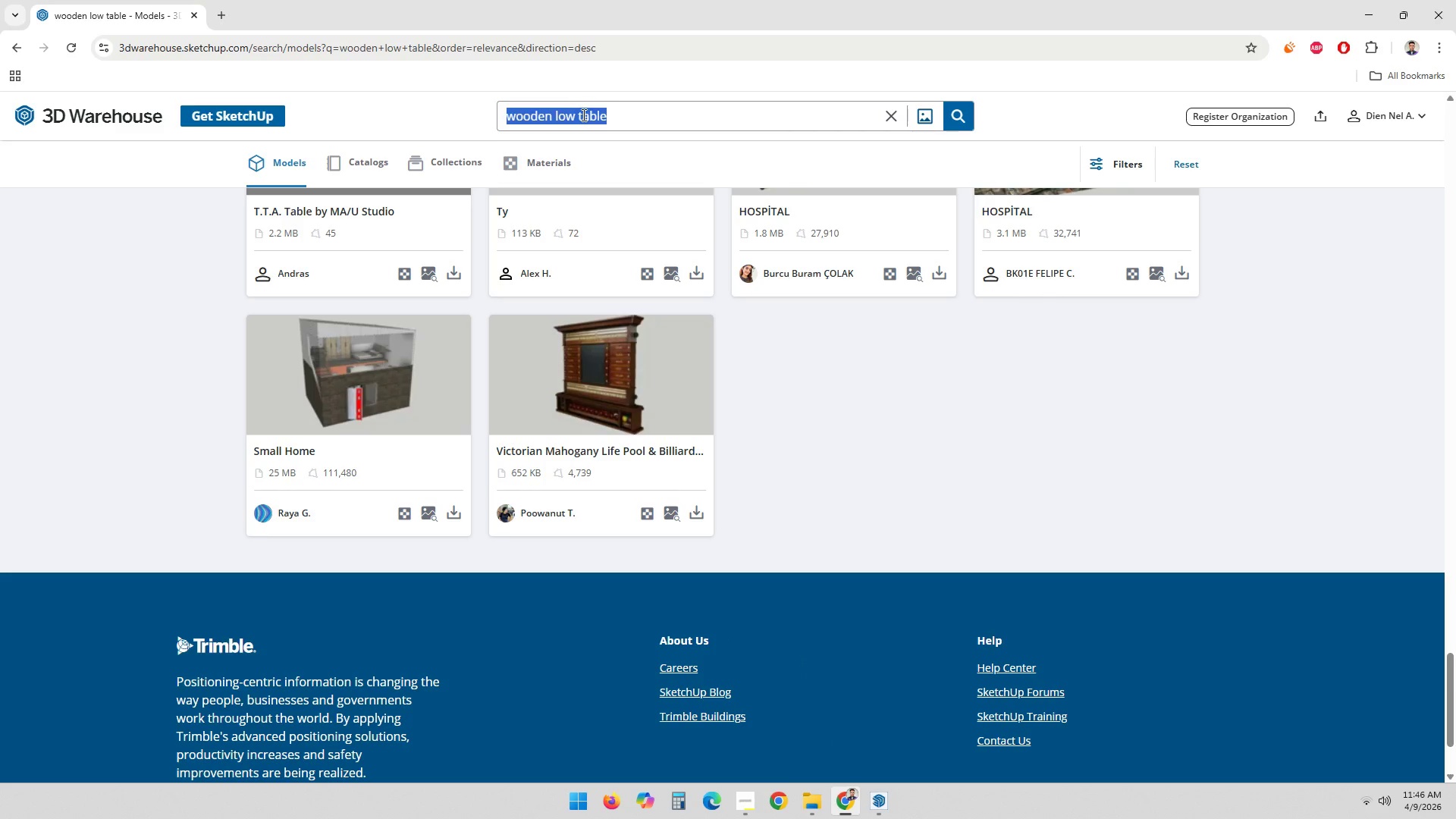 
type(wooden stool)
 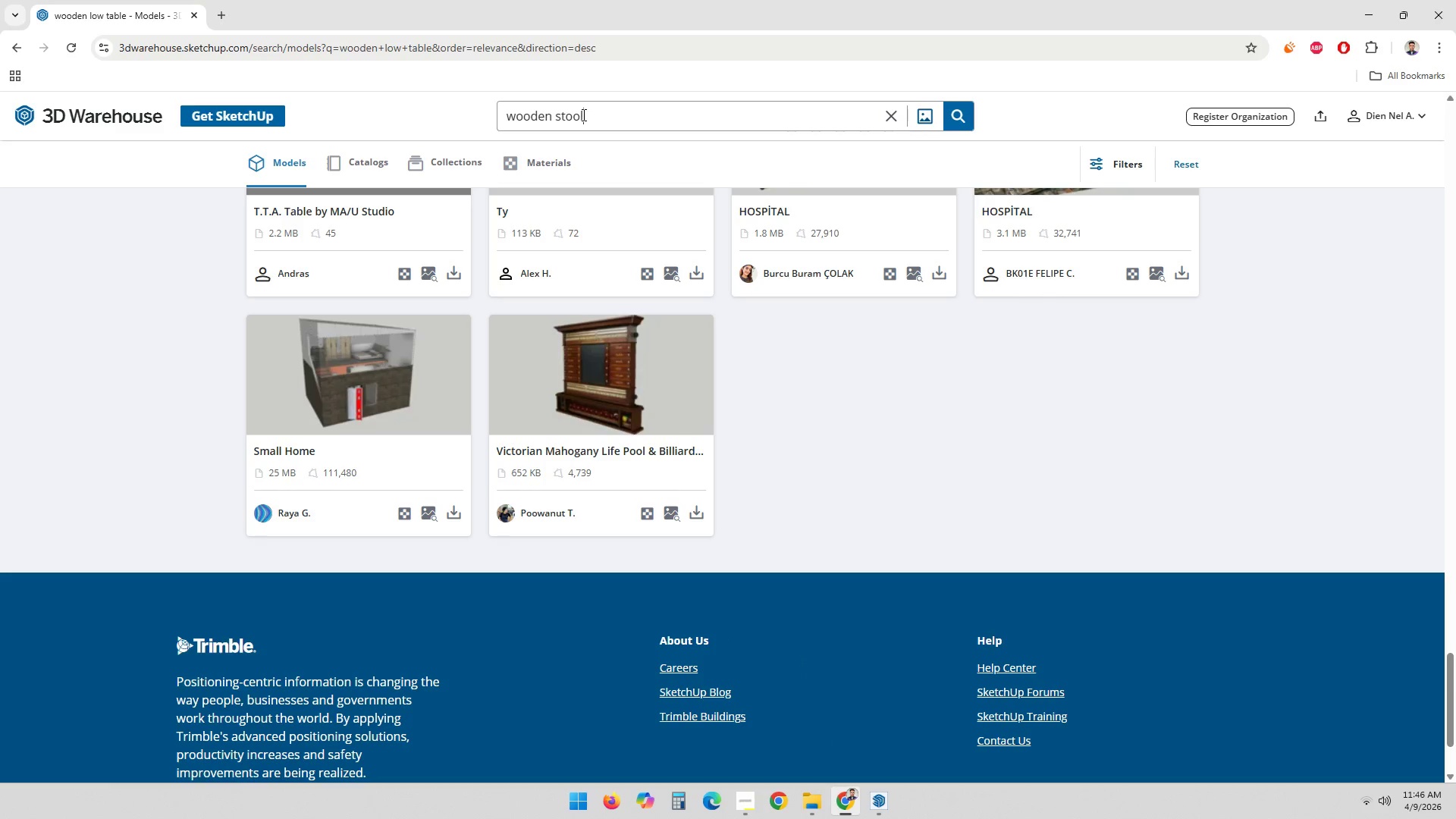 
key(Enter)
 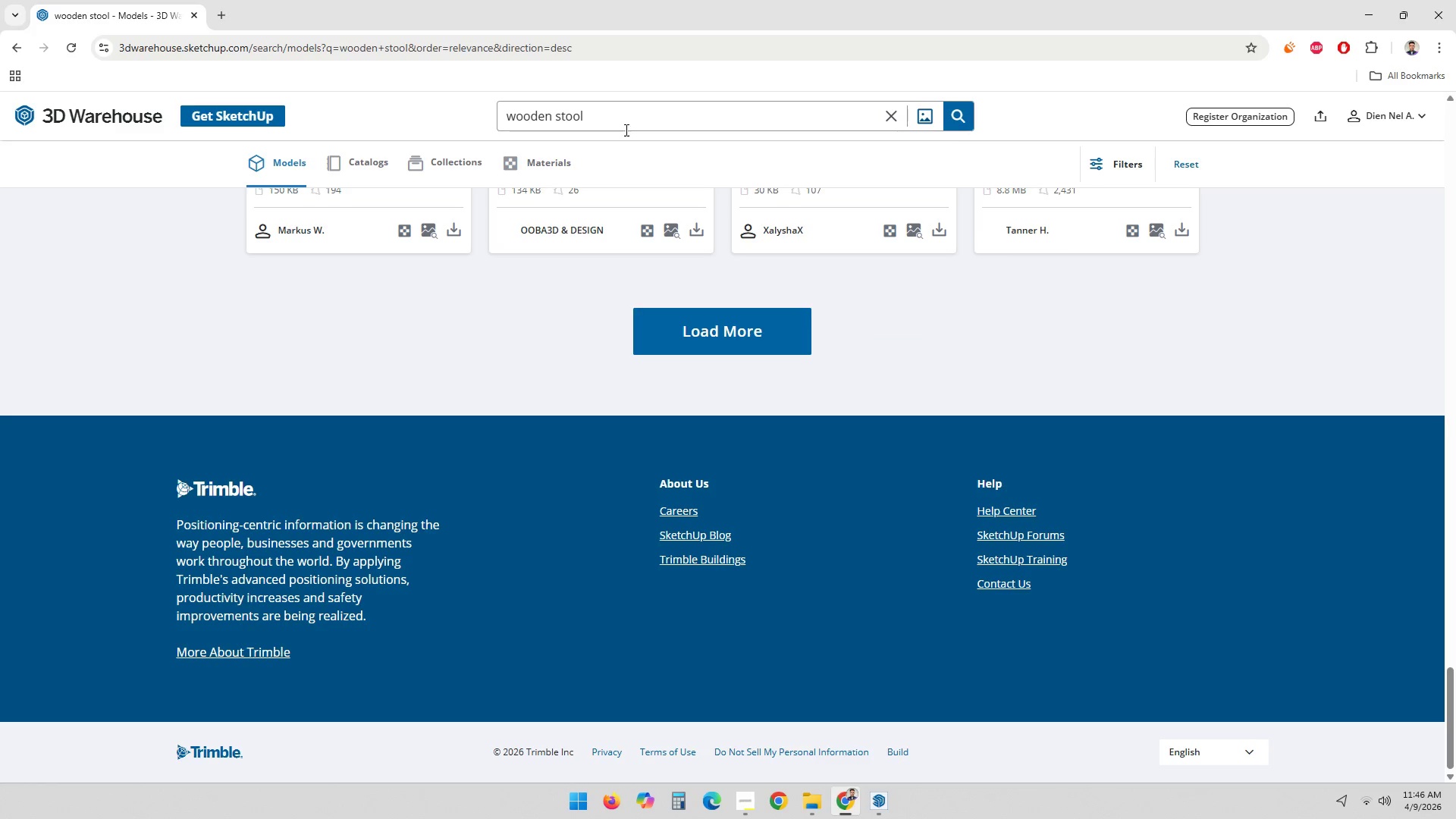 
left_click([1455, 366])
 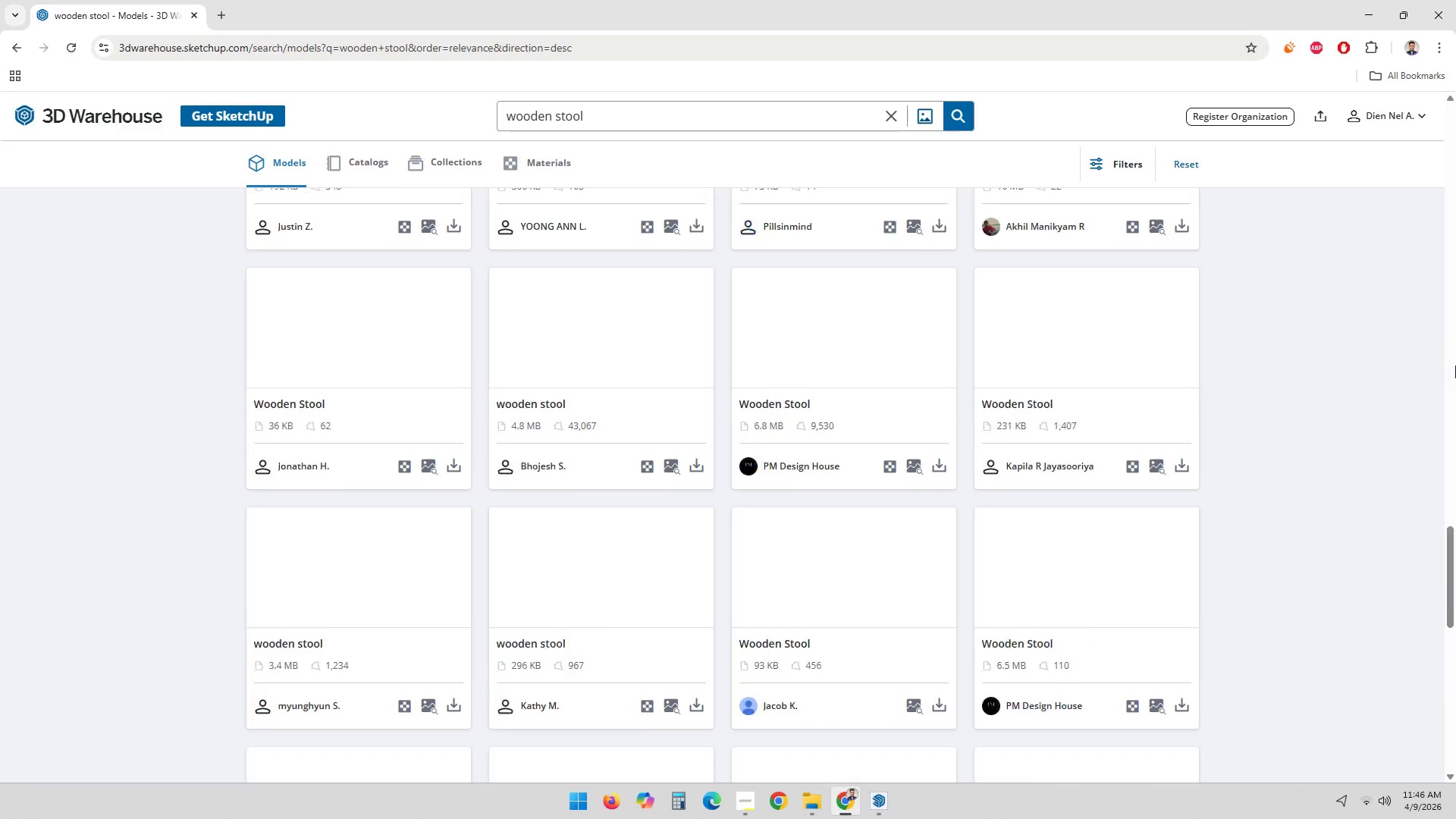 
scroll: coordinate [645, 308], scroll_direction: up, amount: 6.0
 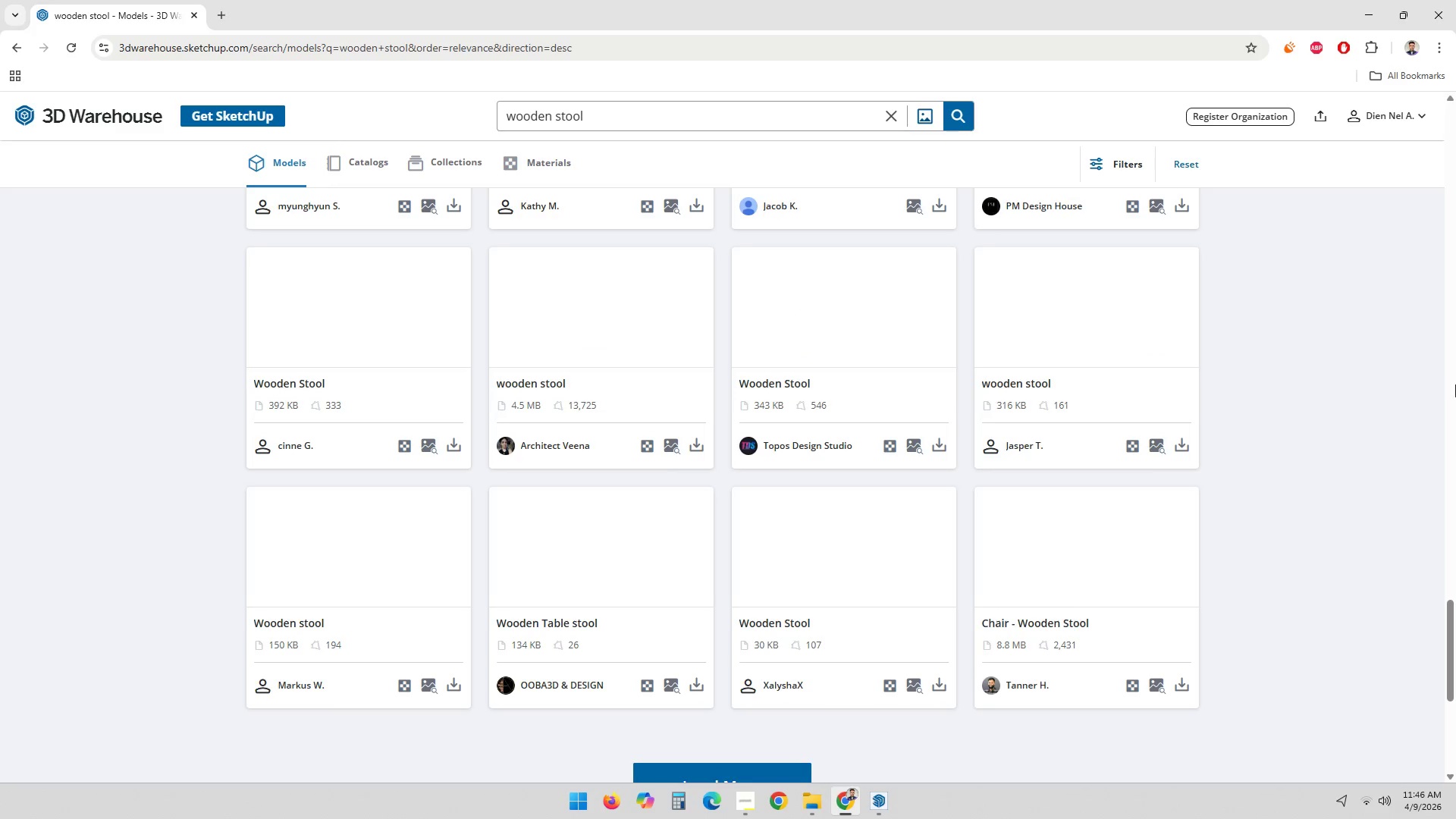 
double_click([1455, 366])
 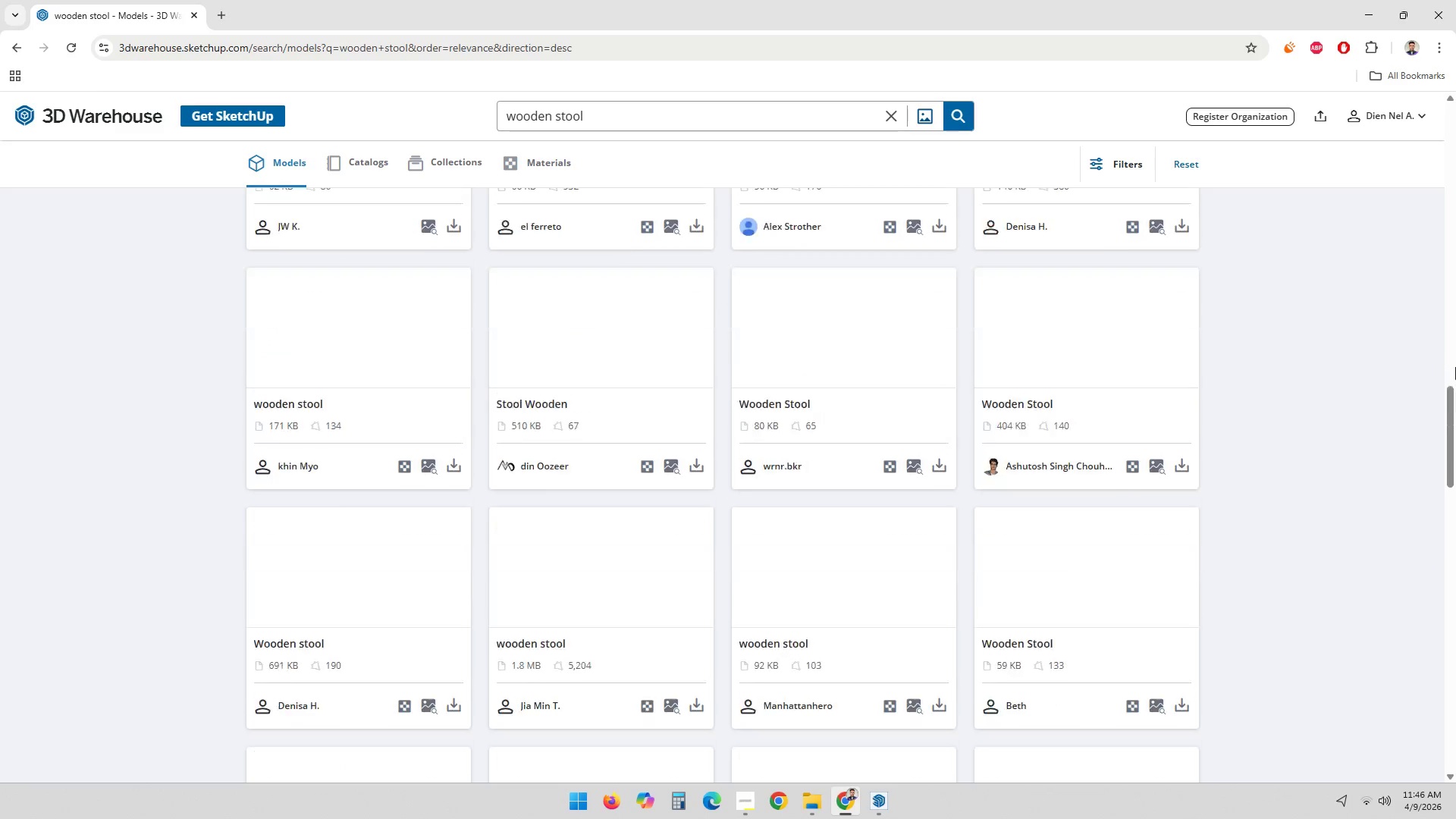 
triple_click([1455, 369])
 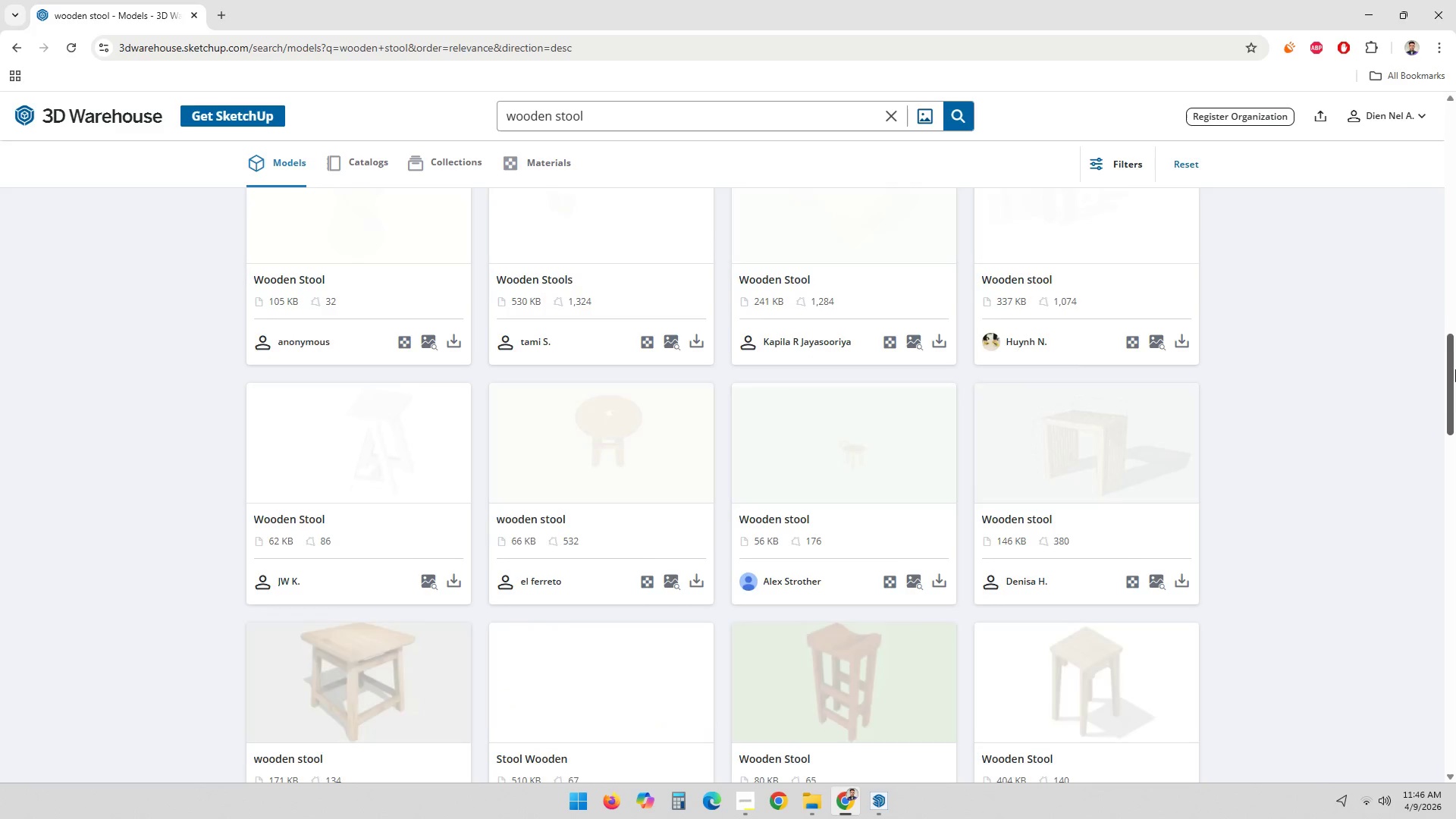 
left_click_drag(start_coordinate=[1455, 371], to_coordinate=[1455, 173])
 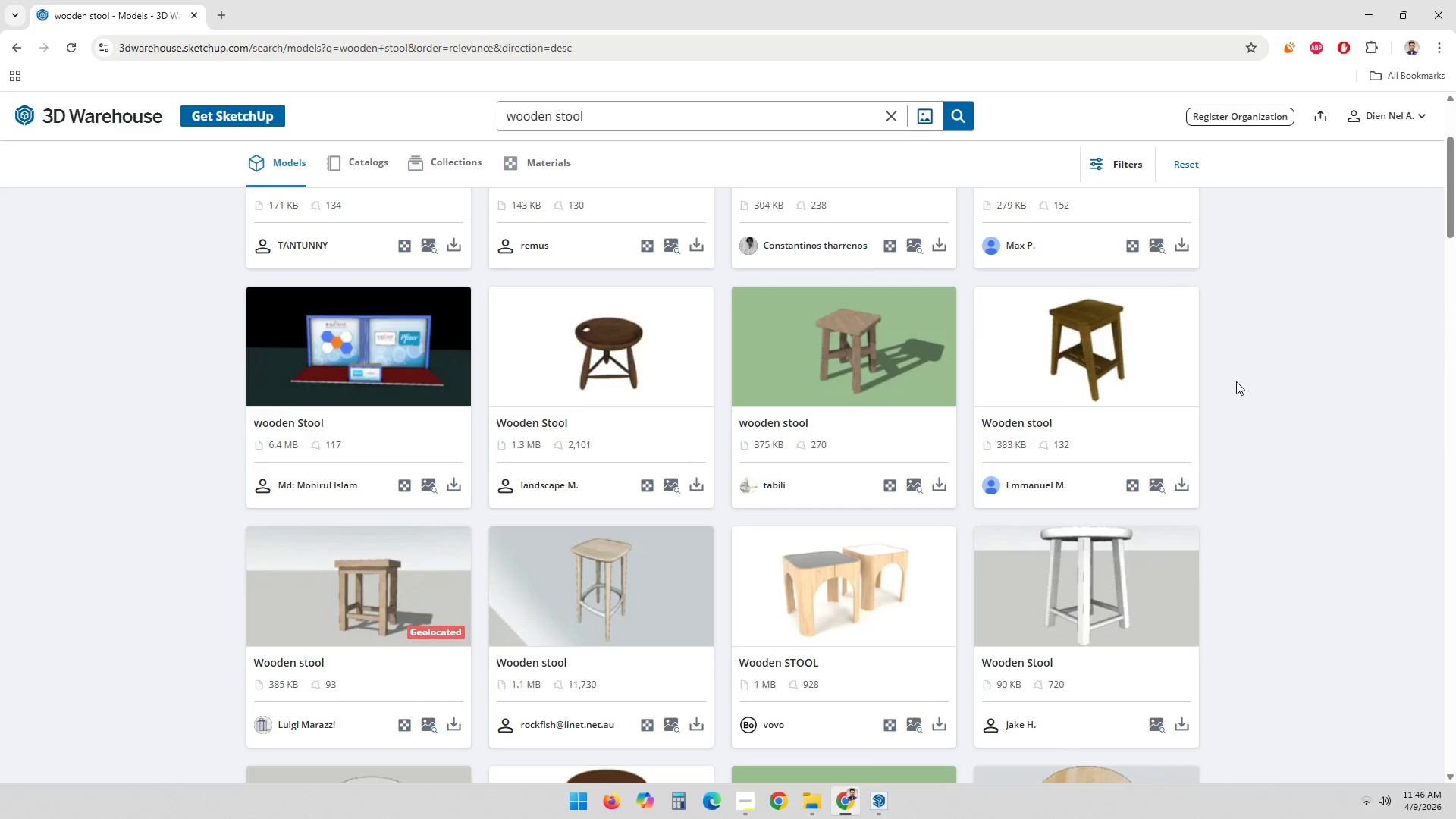 
scroll: coordinate [1138, 462], scroll_direction: down, amount: 19.0
 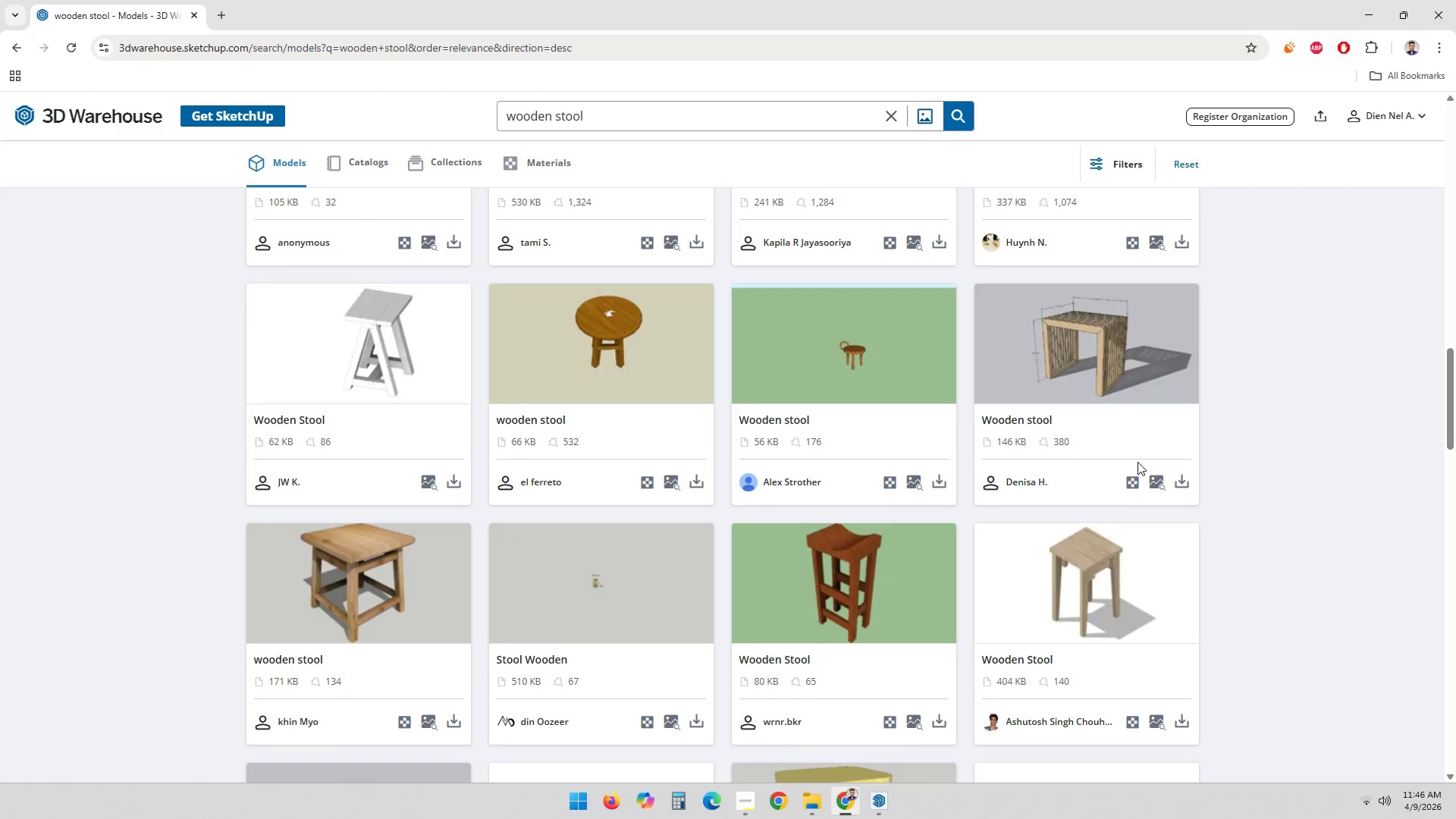 
scroll: coordinate [1097, 531], scroll_direction: none, amount: 0.0
 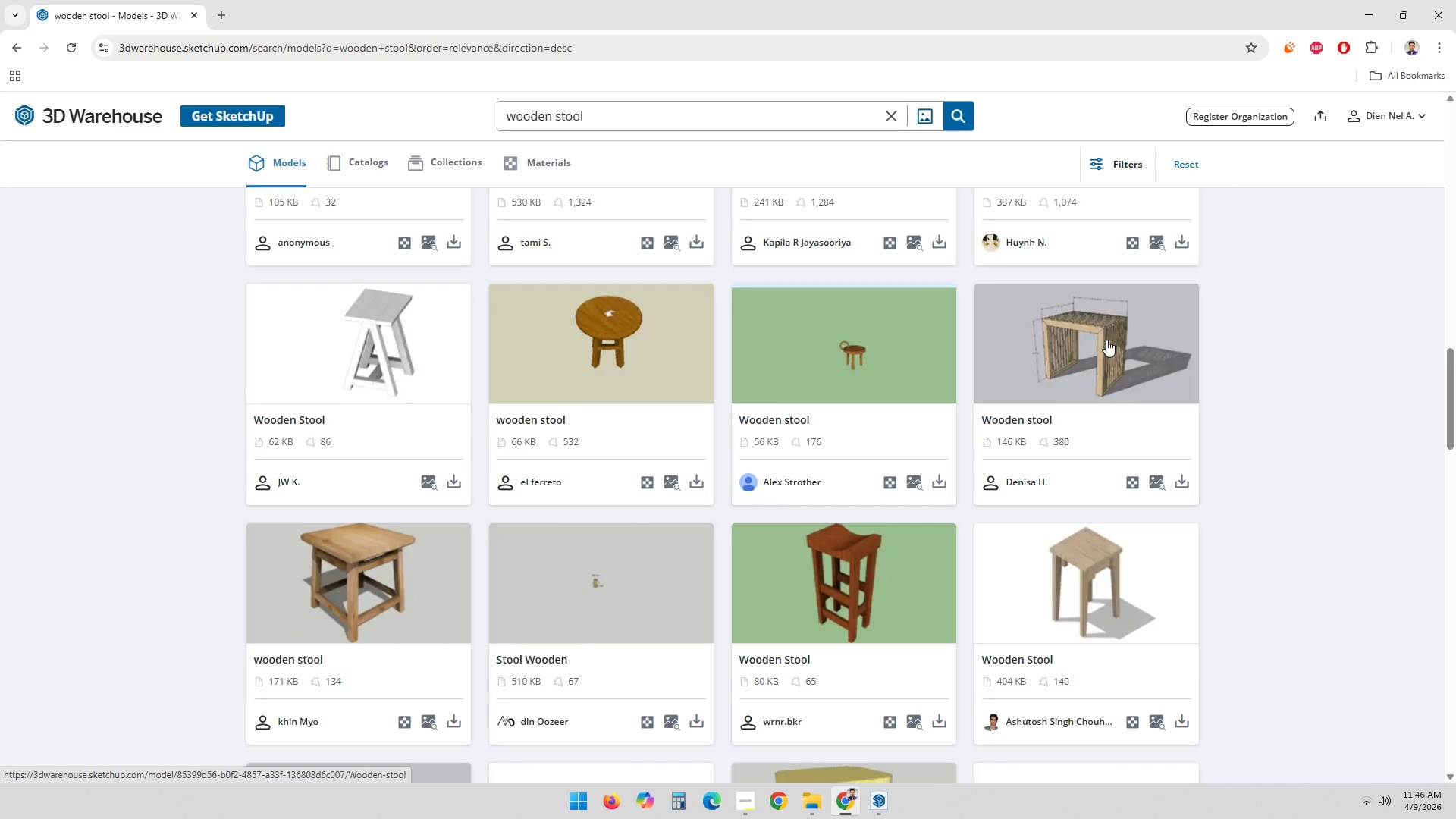 
left_click([1185, 477])
 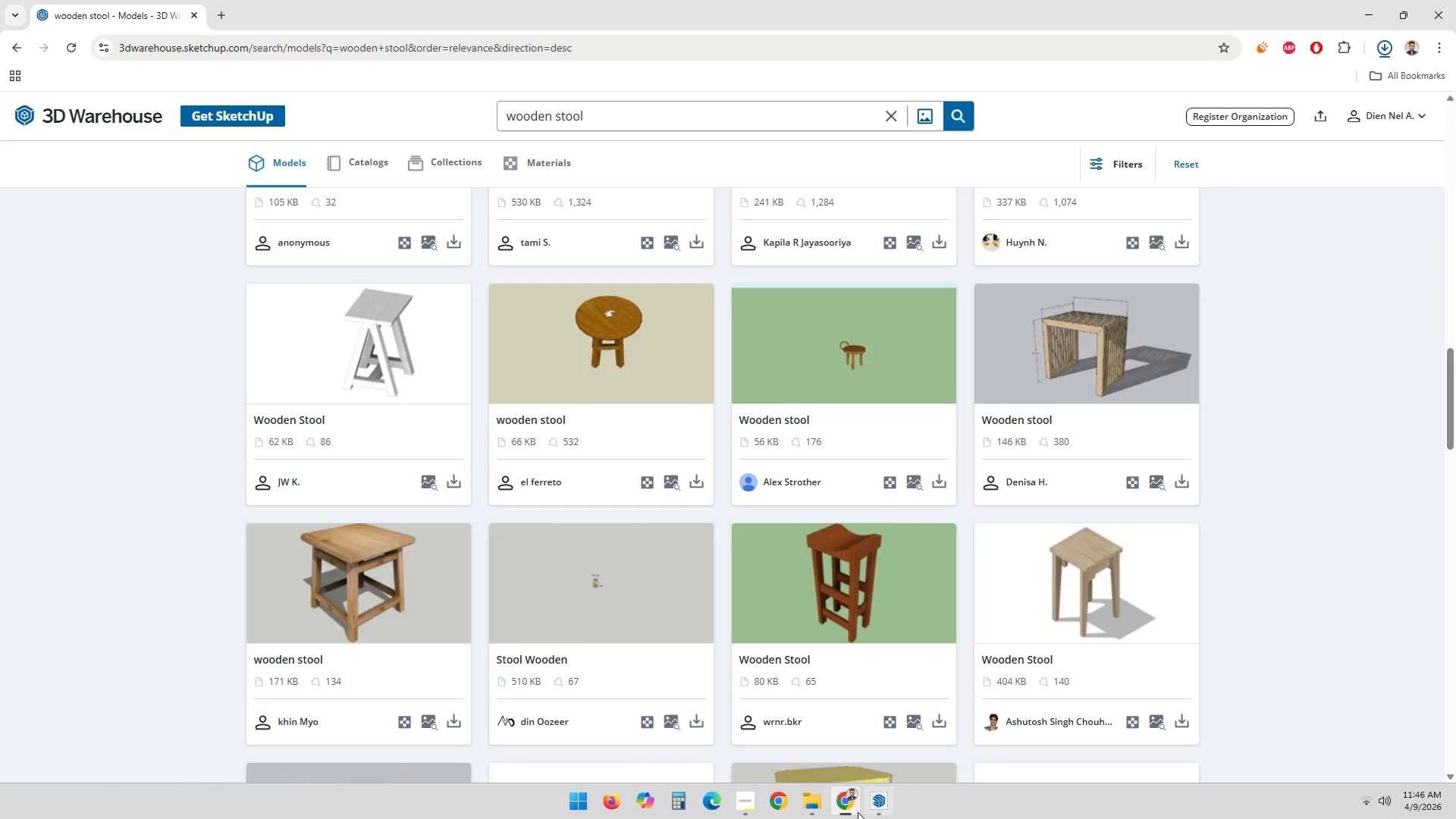 
left_click([882, 807])
 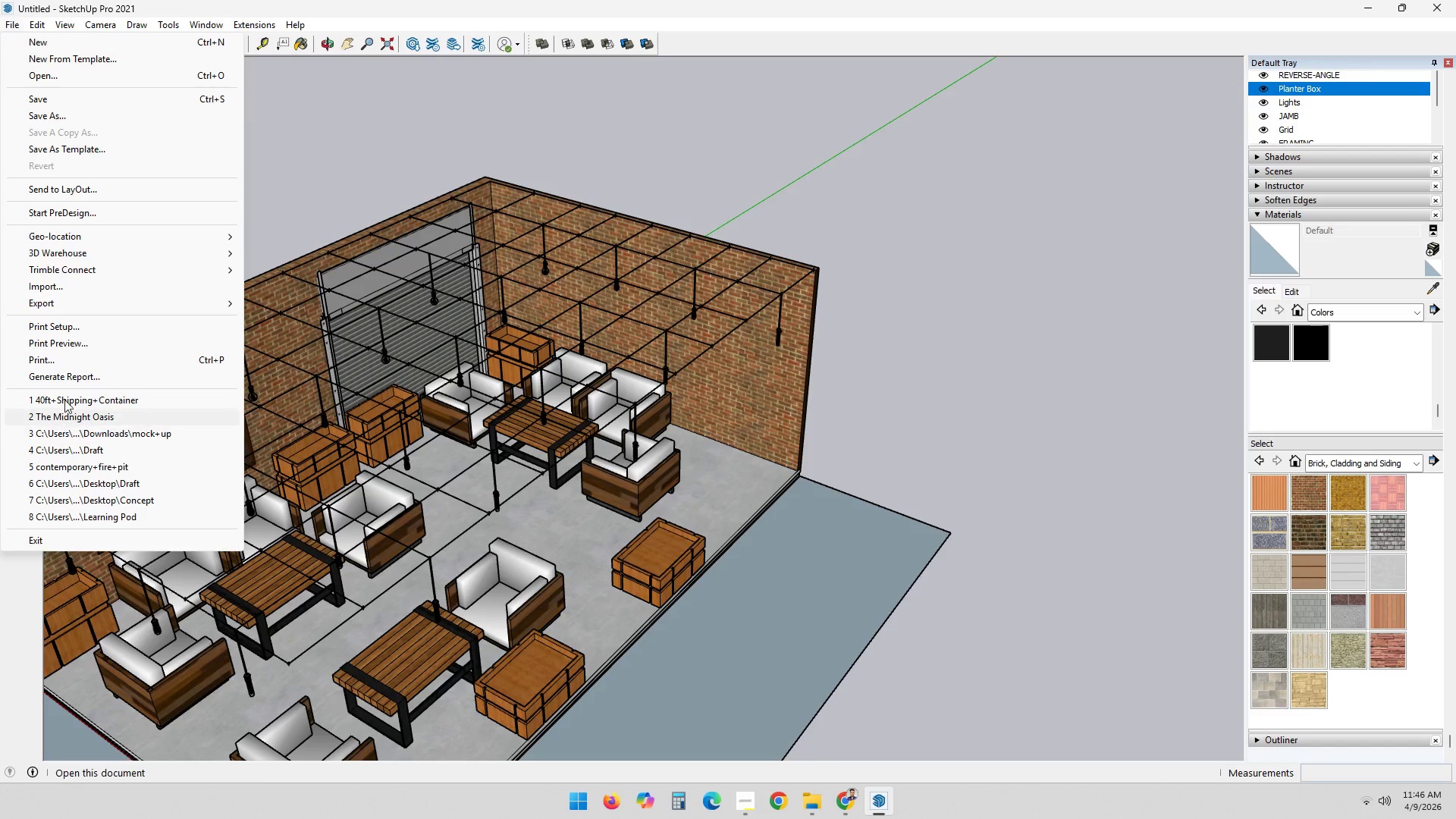 
left_click([66, 282])
 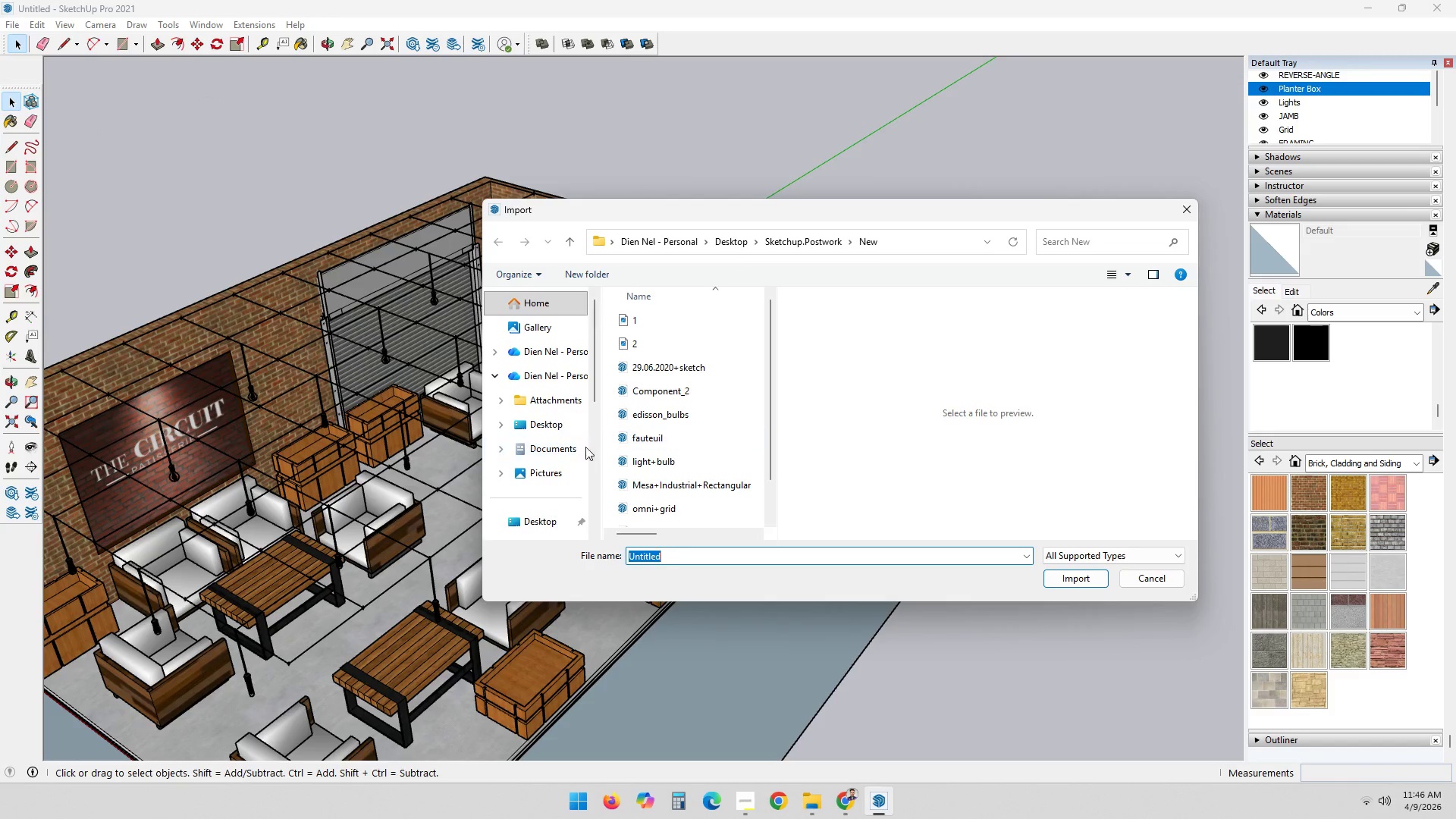 
scroll: coordinate [554, 474], scroll_direction: down, amount: 1.0
 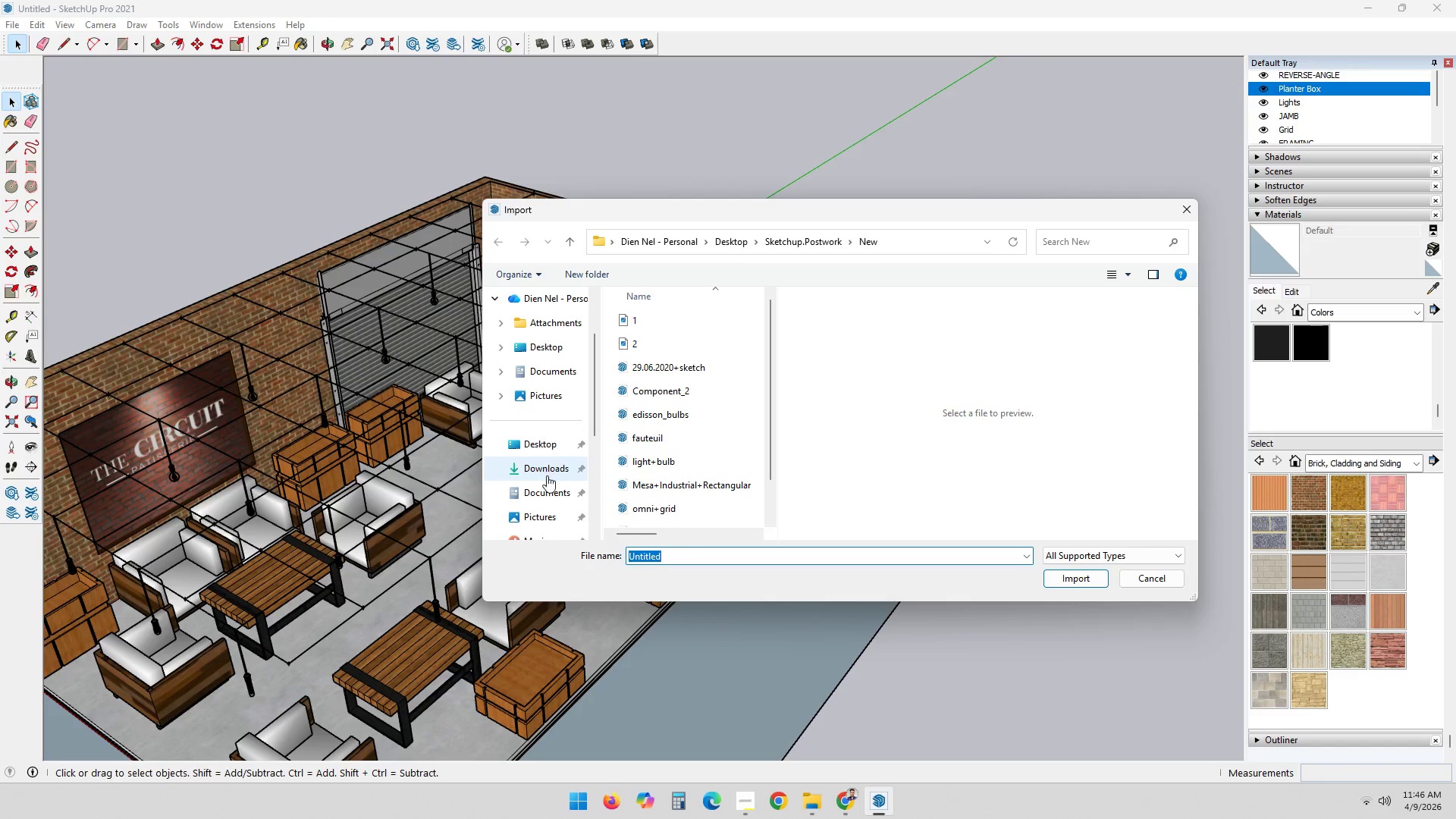 
left_click([538, 466])
 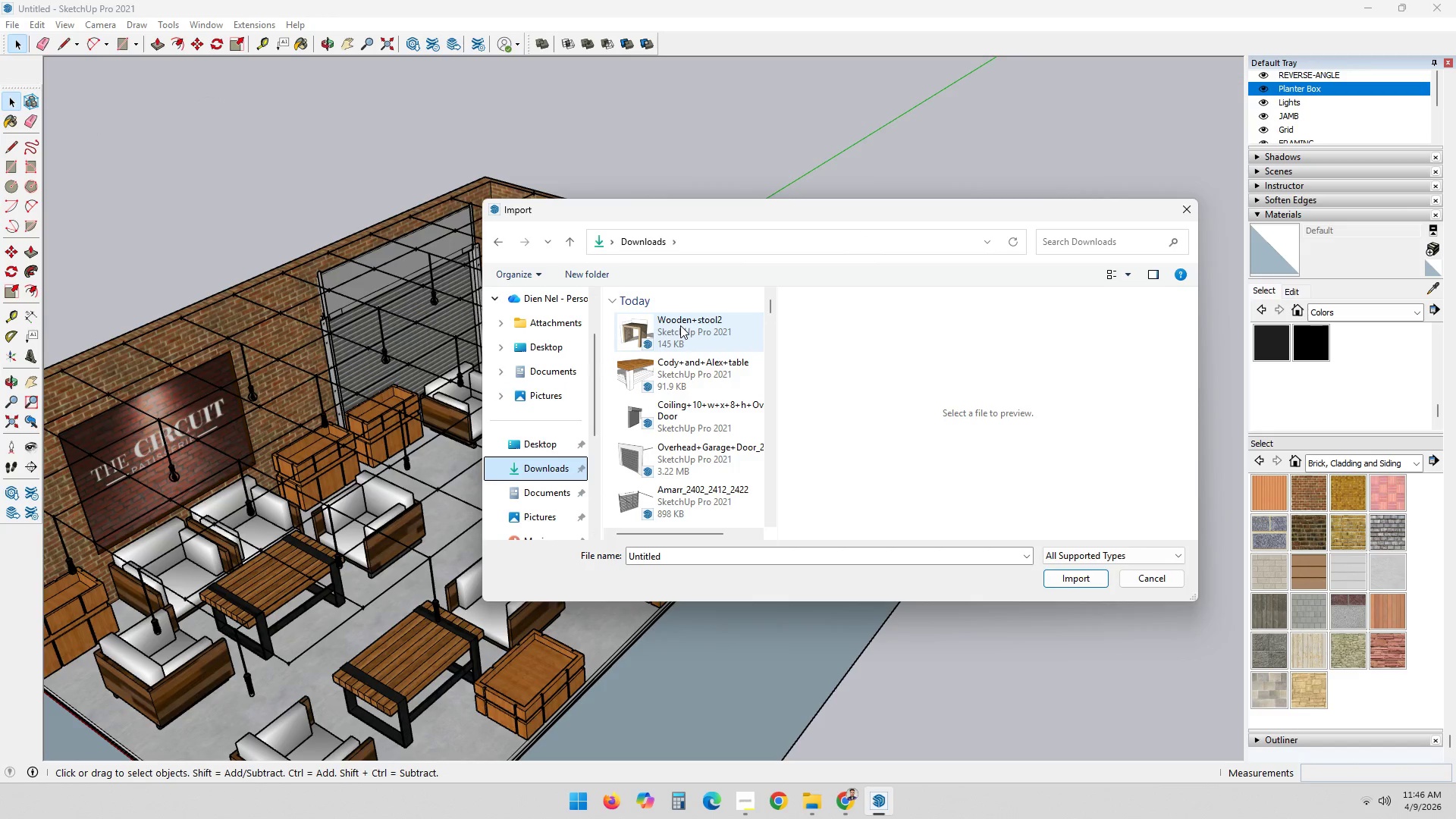 
left_click([680, 325])
 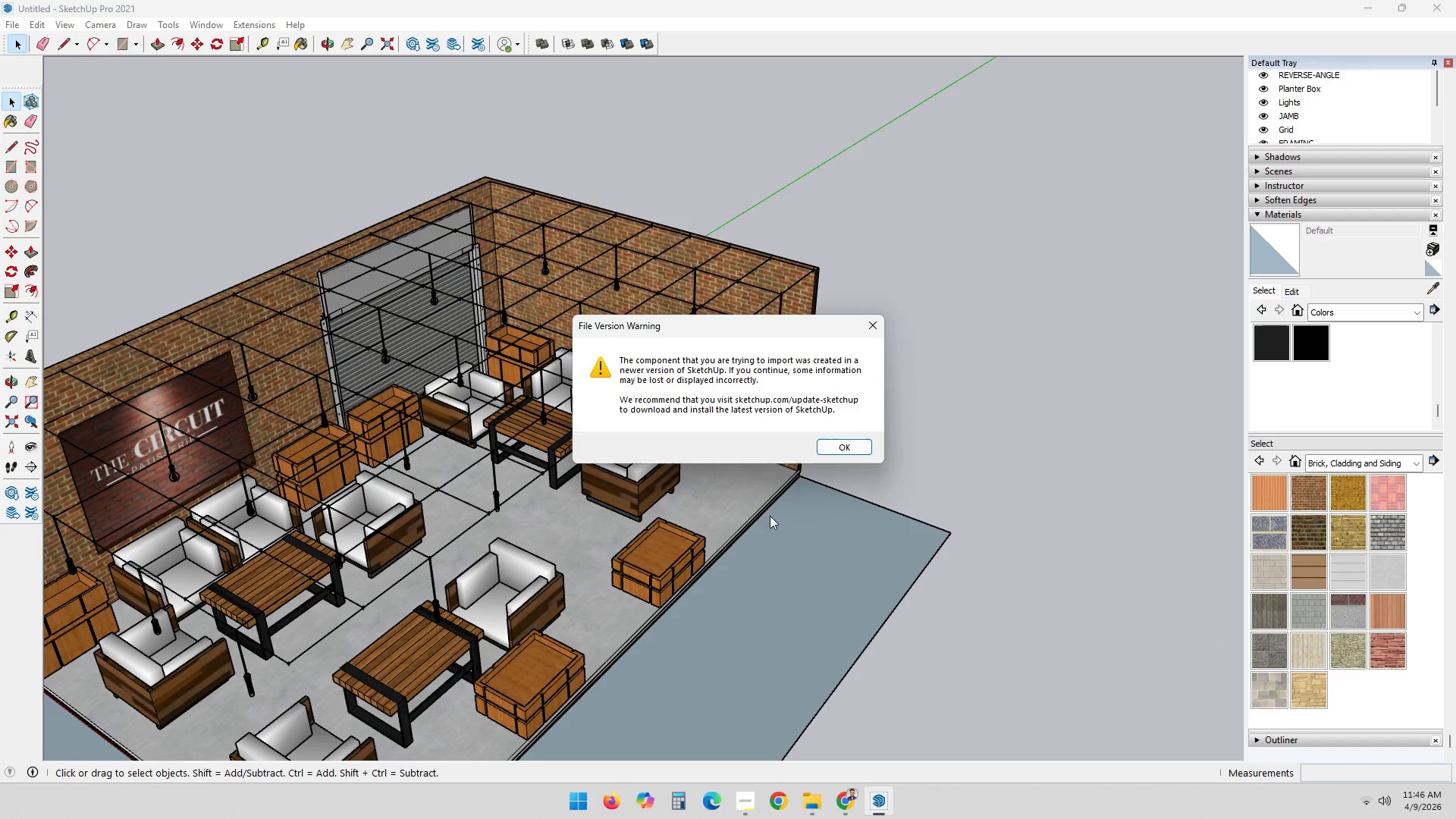 
left_click([839, 448])
 